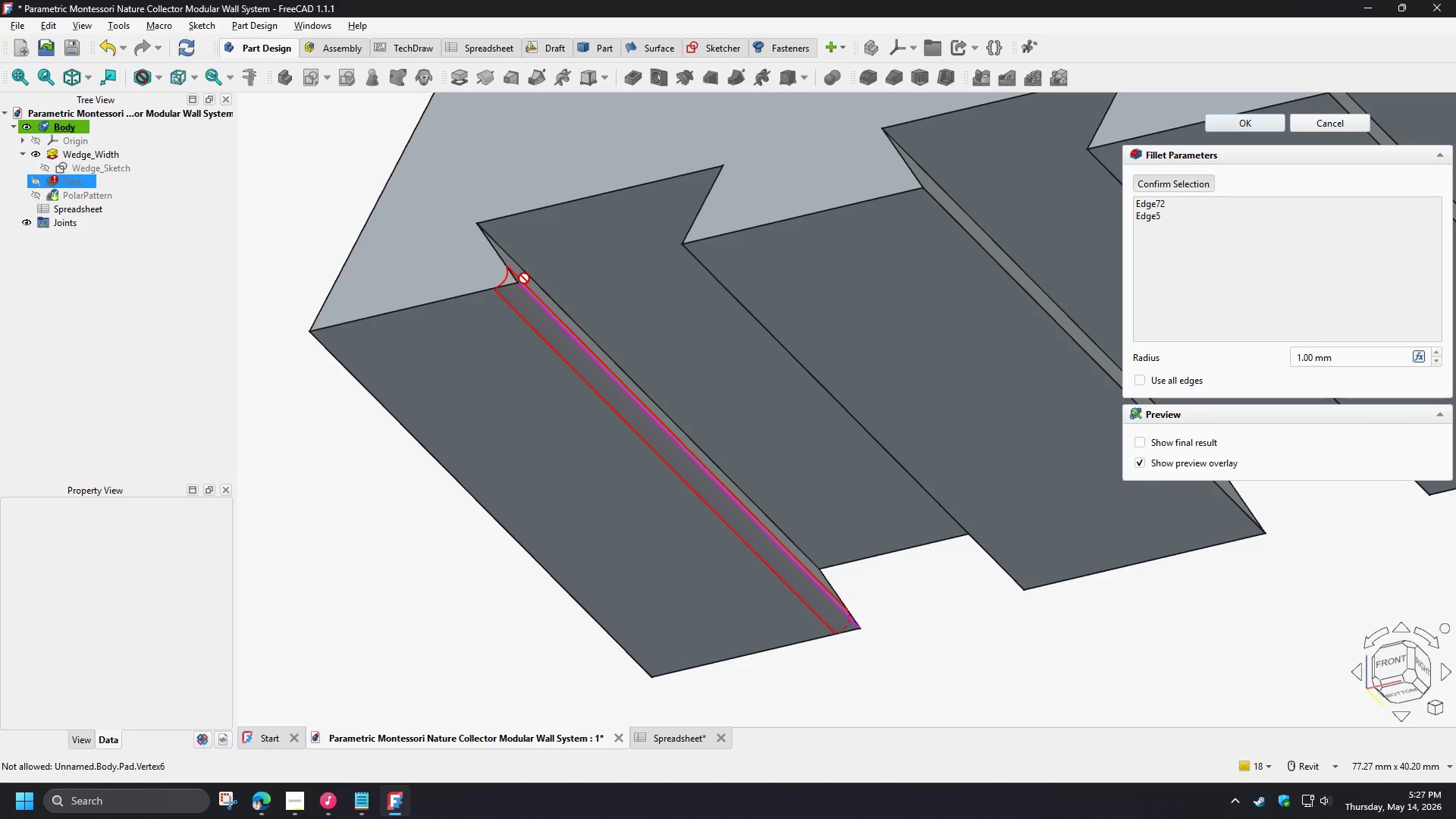 
left_click([713, 286])
 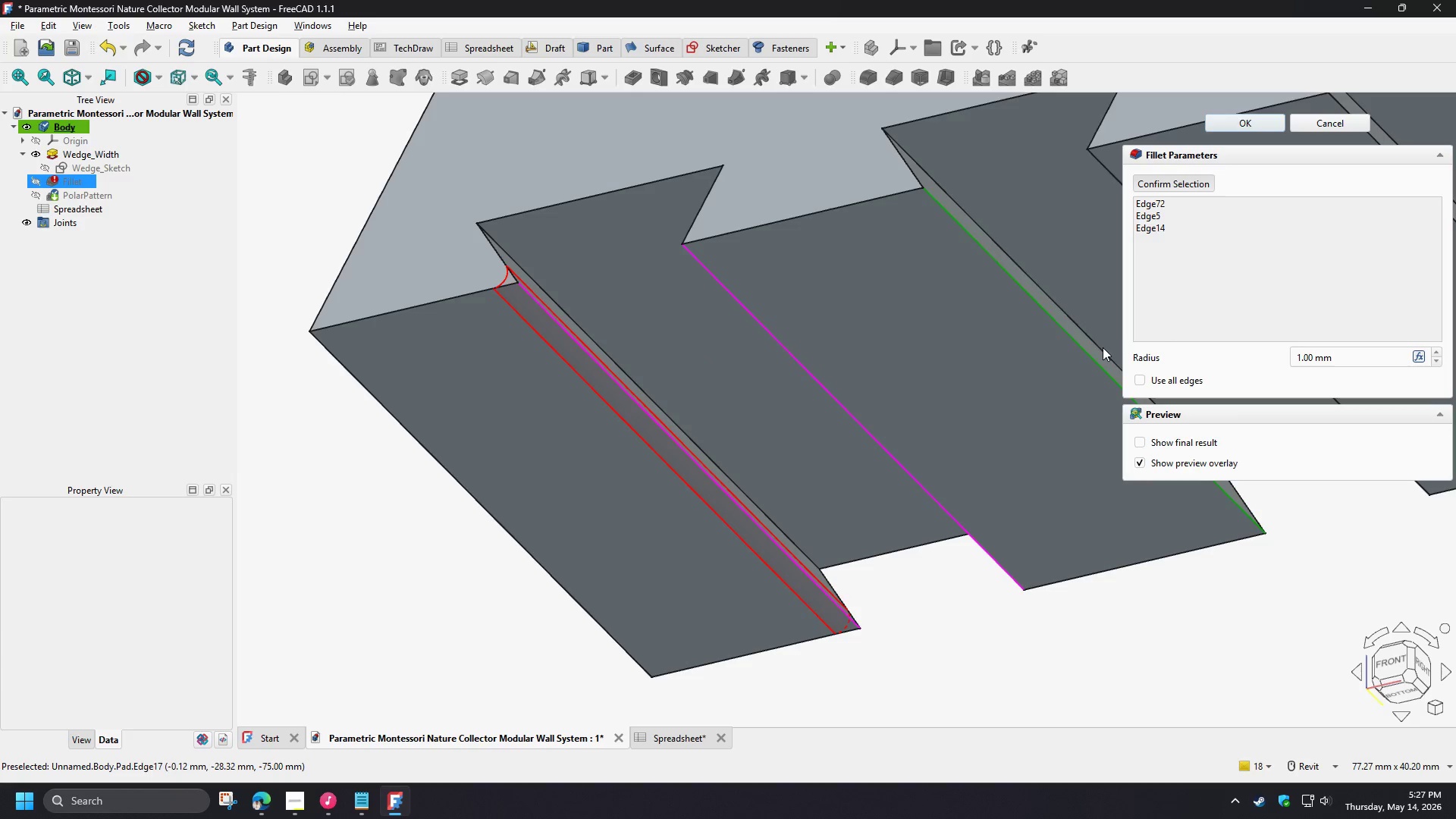 
hold_key(key=ShiftLeft, duration=1.5)
 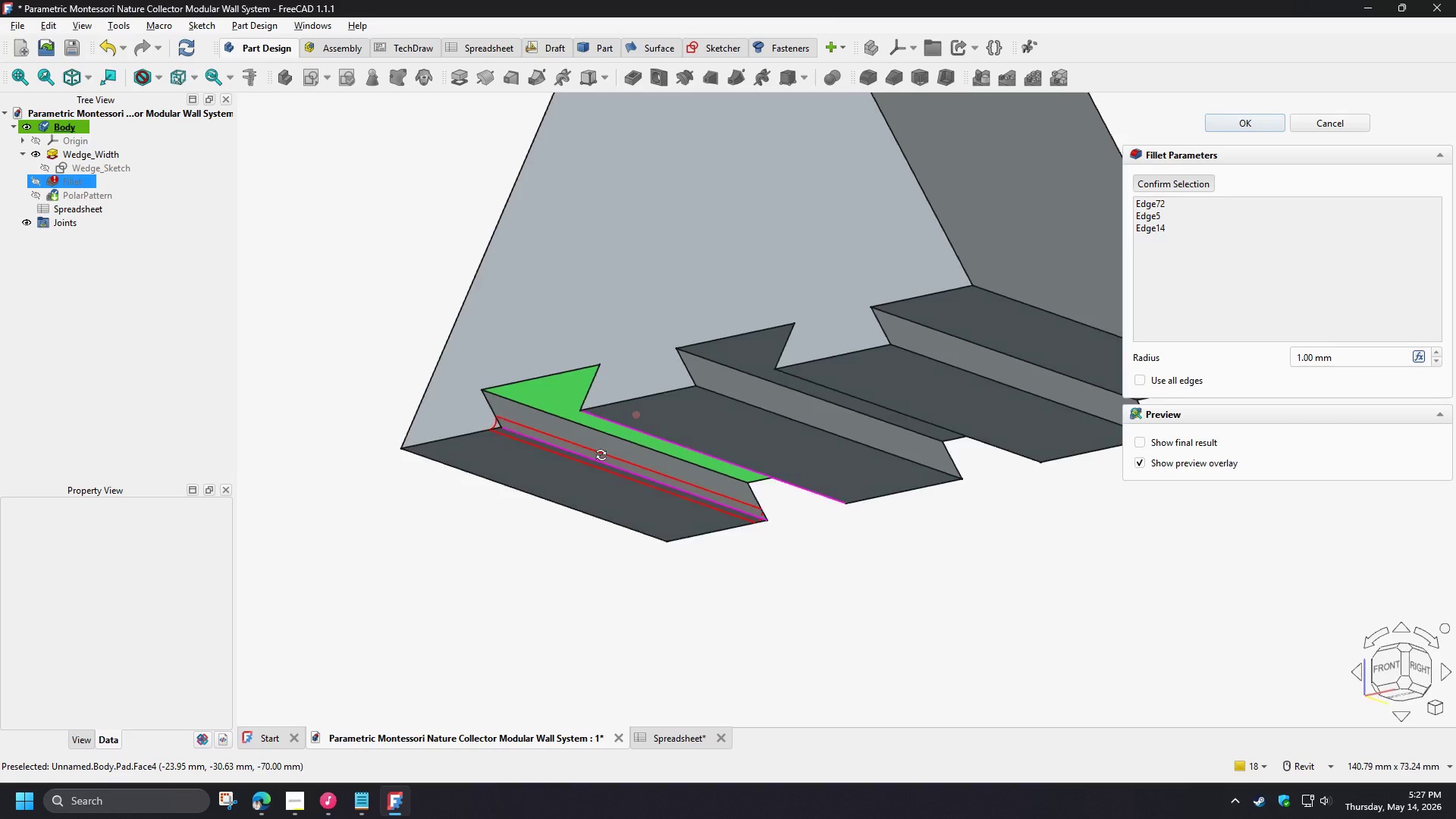 
scroll: coordinate [537, 513], scroll_direction: down, amount: 3.0
 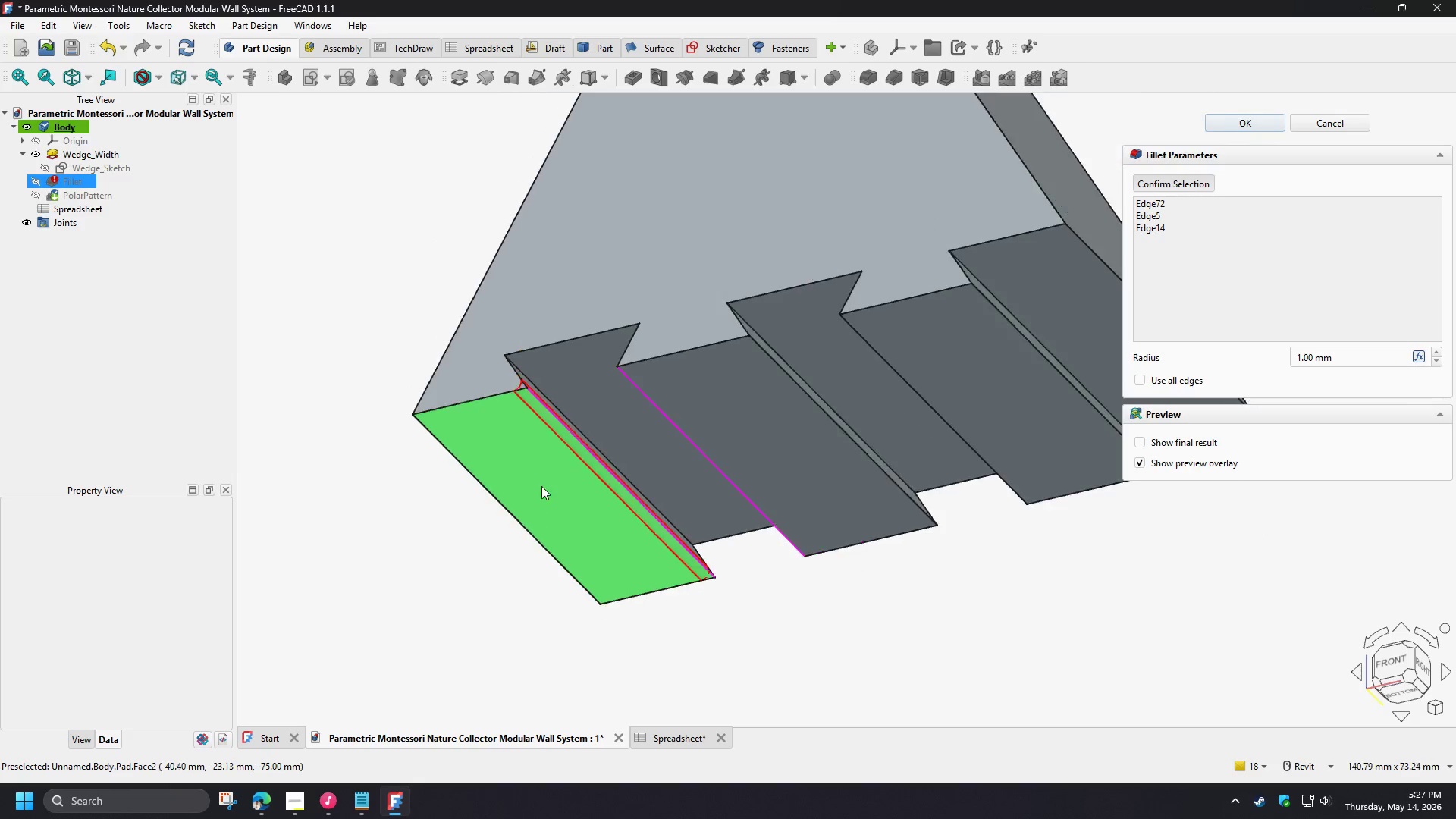 
hold_key(key=ShiftLeft, duration=1.42)
 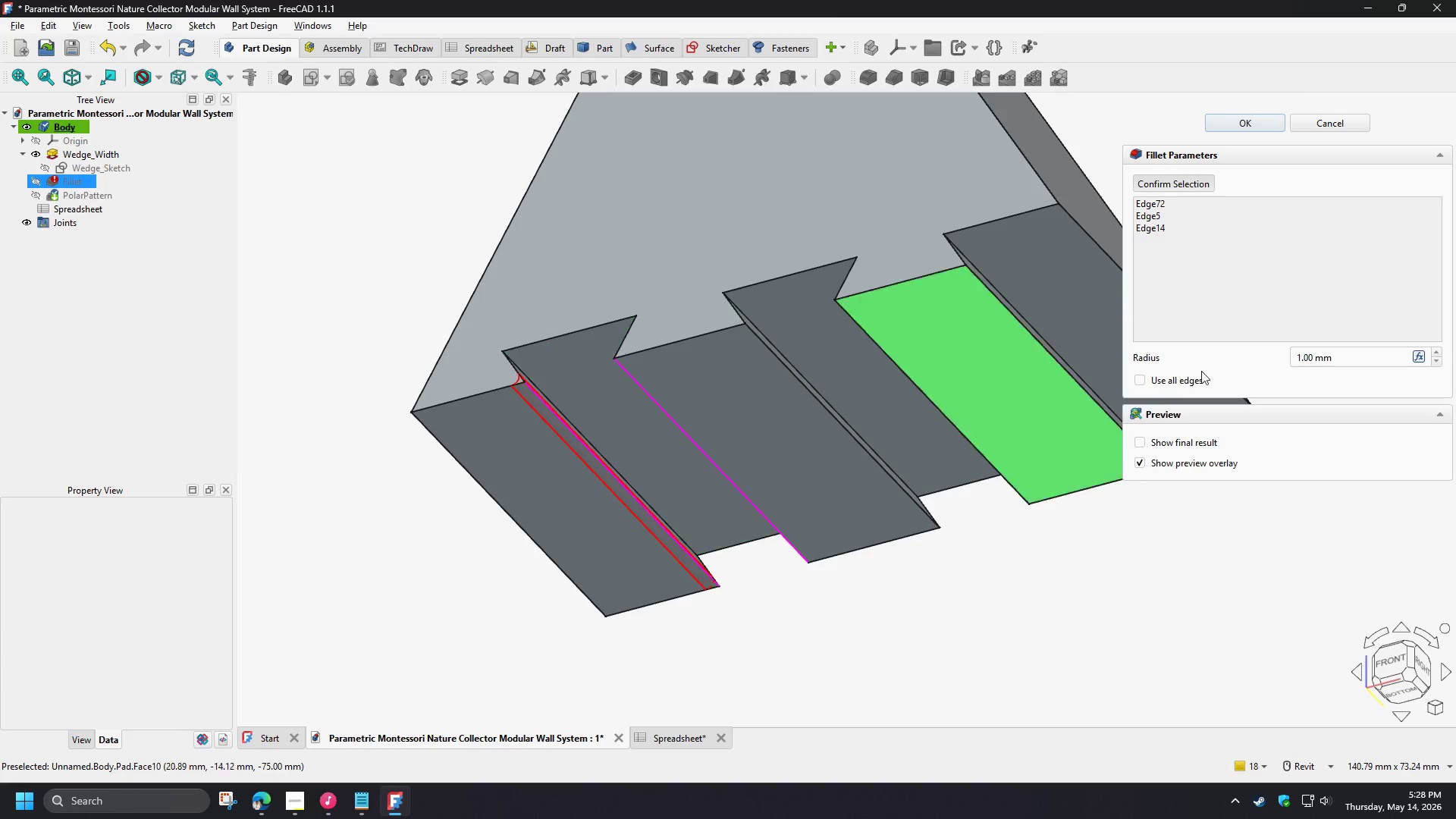 
hold_key(key=ShiftLeft, duration=15.39)
left_click([1185, 383])
 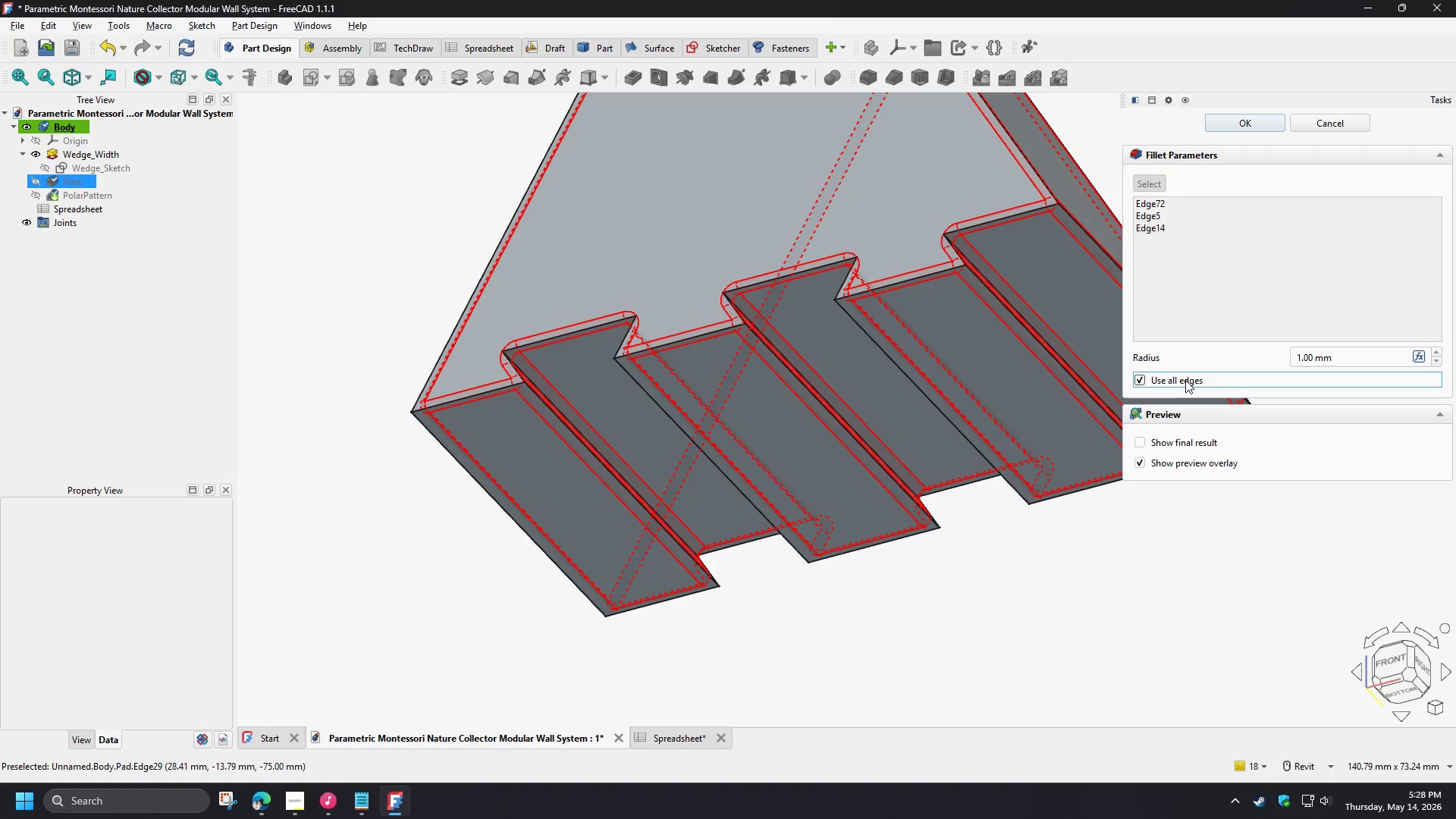 
left_click([1185, 380])
 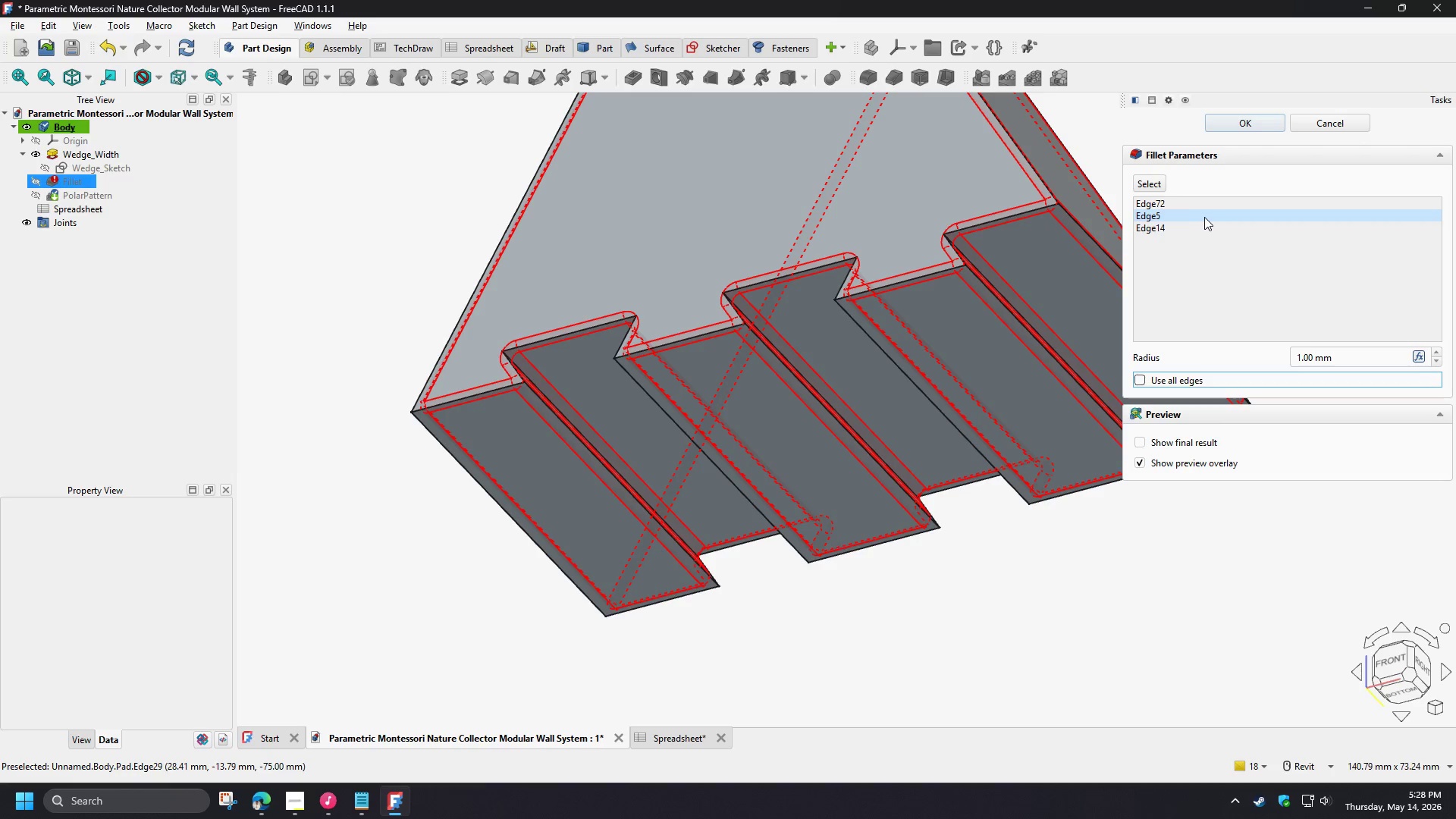 
left_click([1177, 227])
 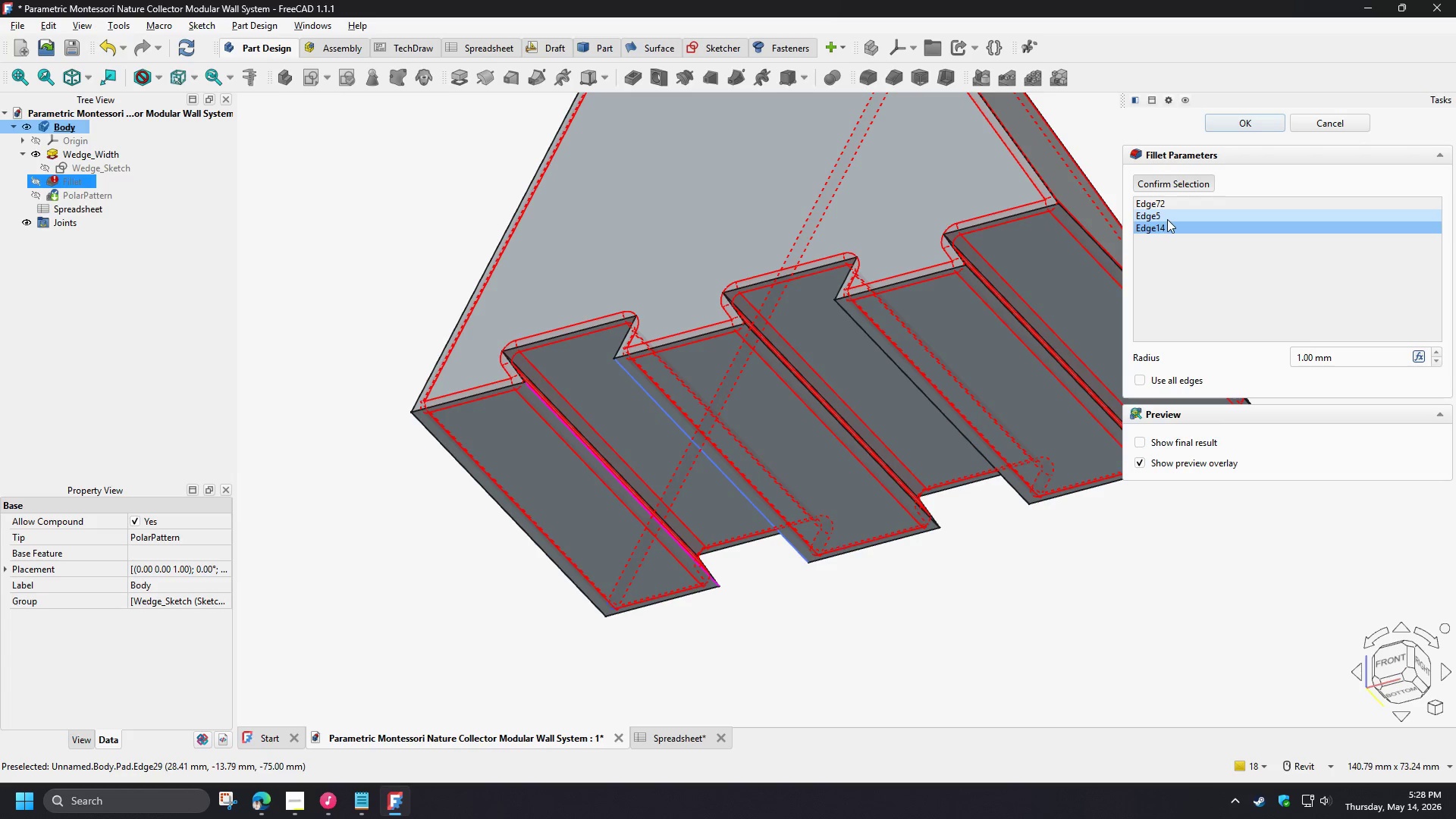 
key(Delete)
 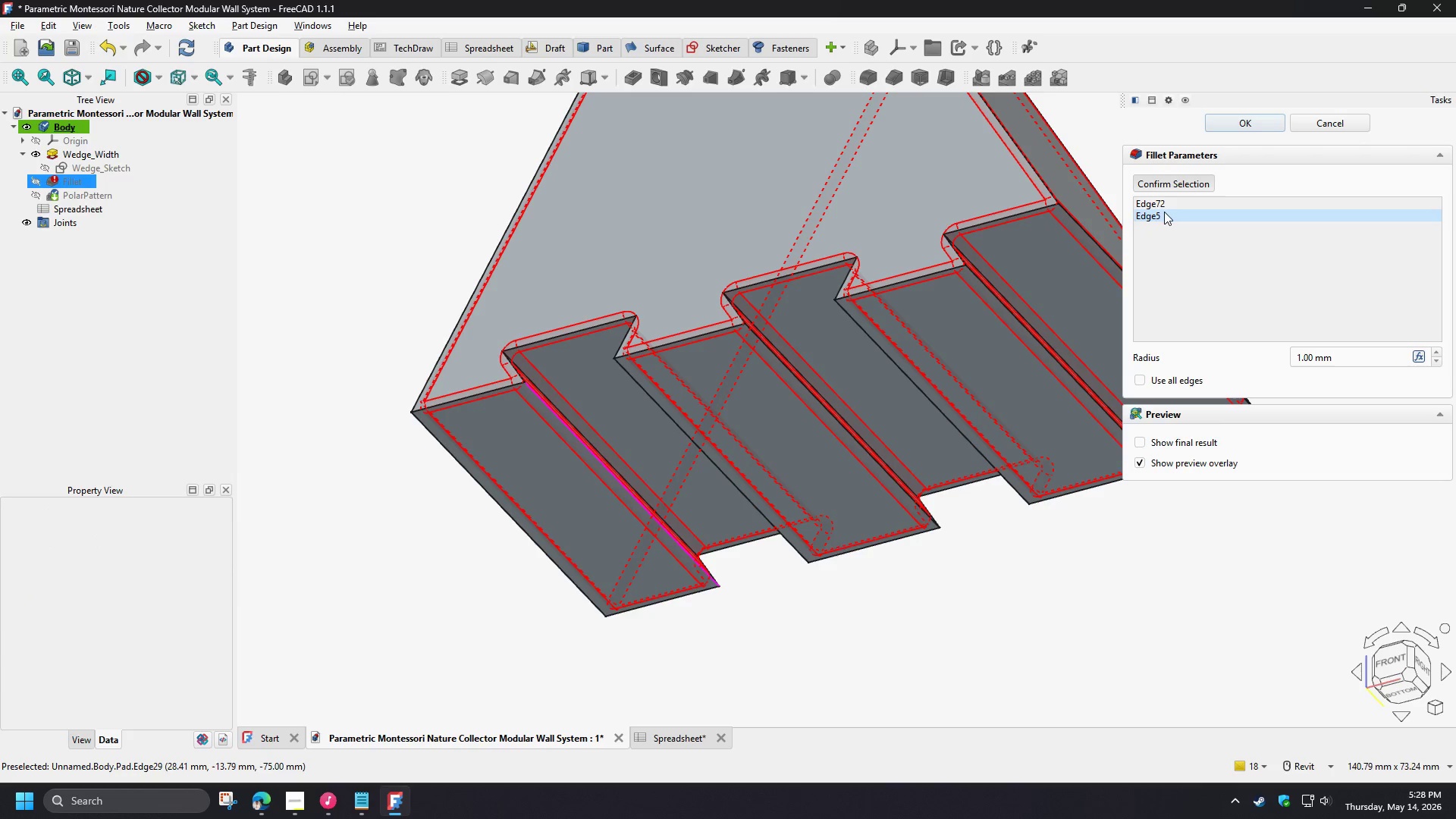 
left_click([1164, 212])
 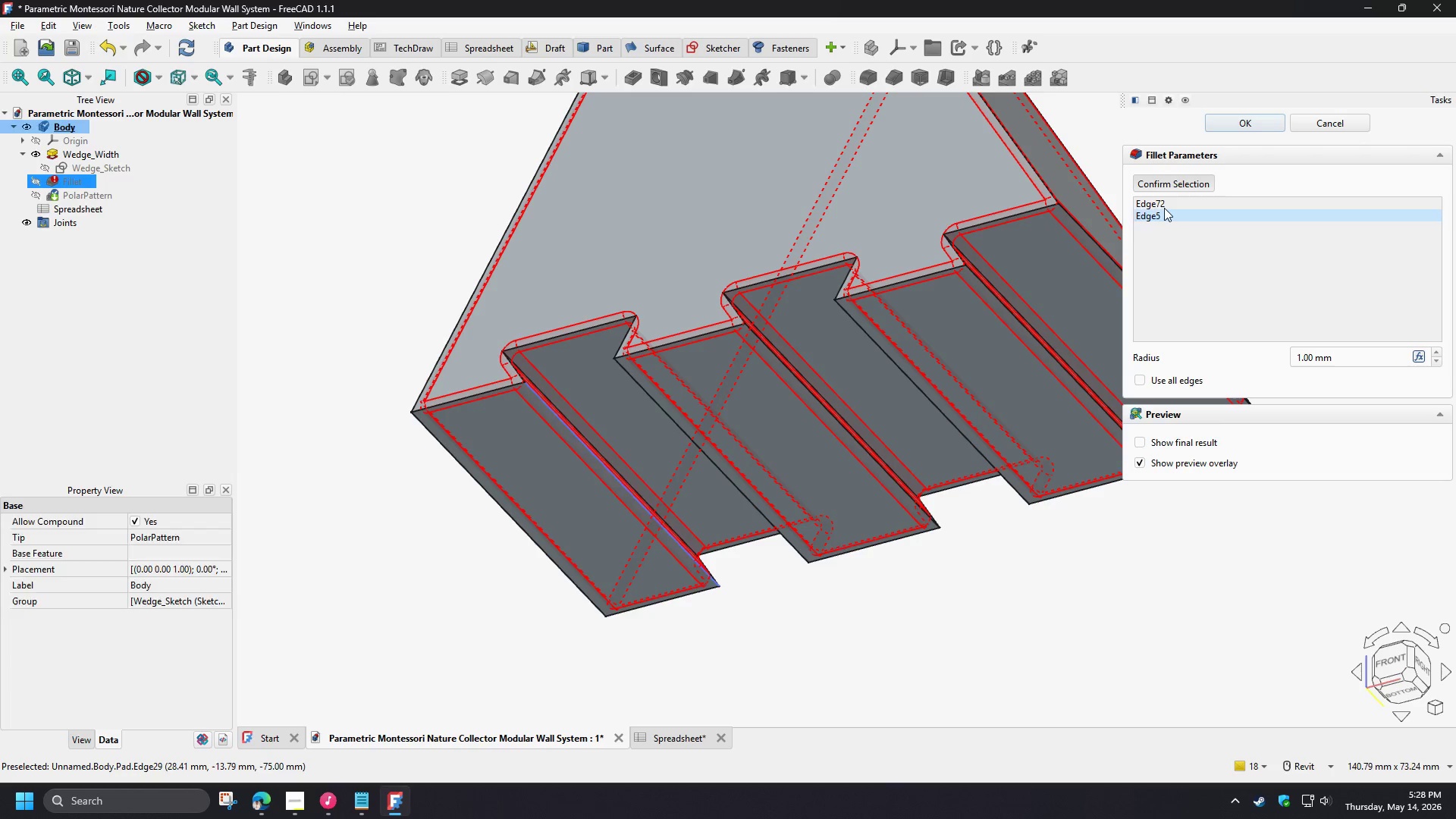 
key(Delete)
 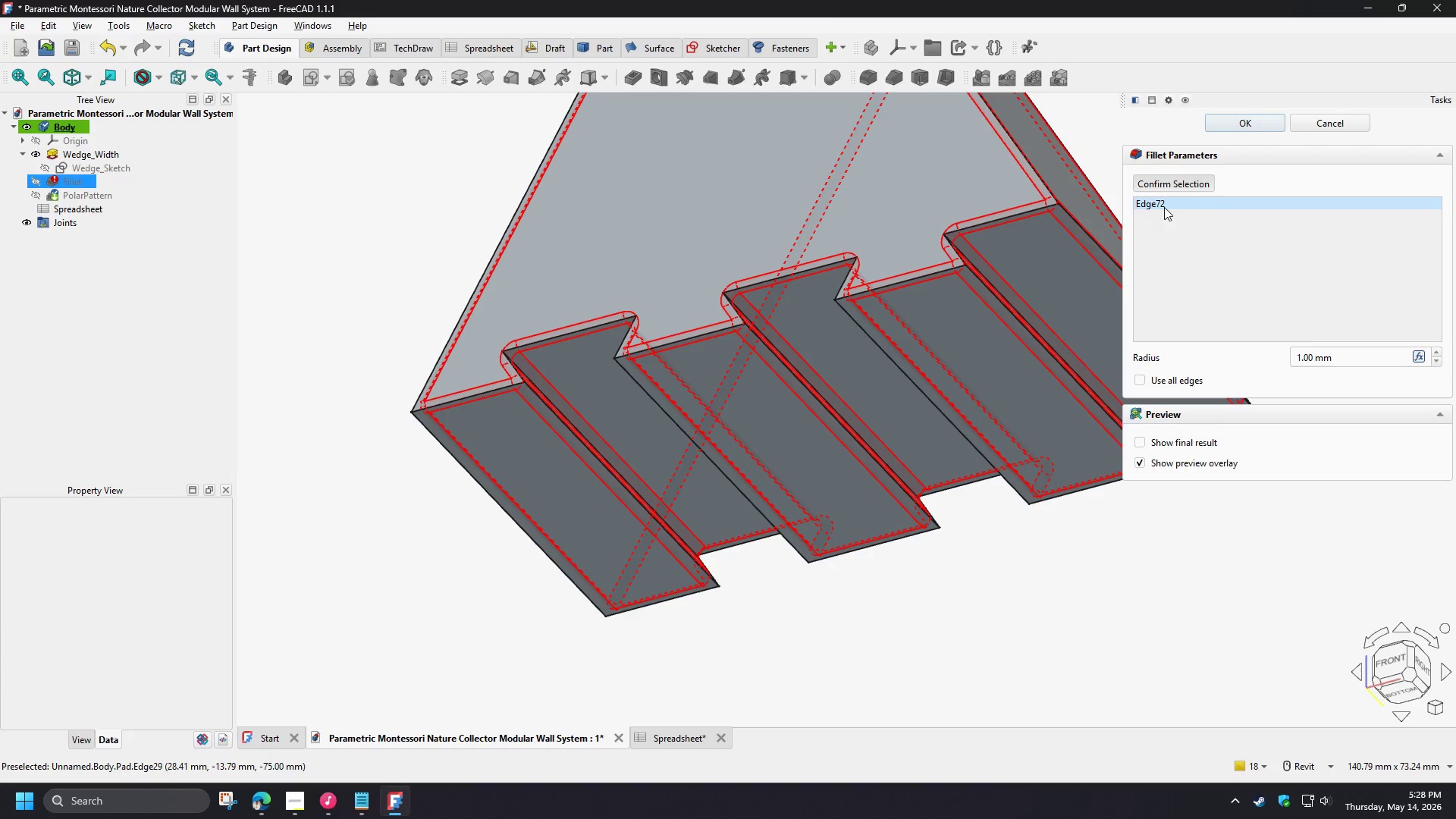 
double_click([1164, 207])
 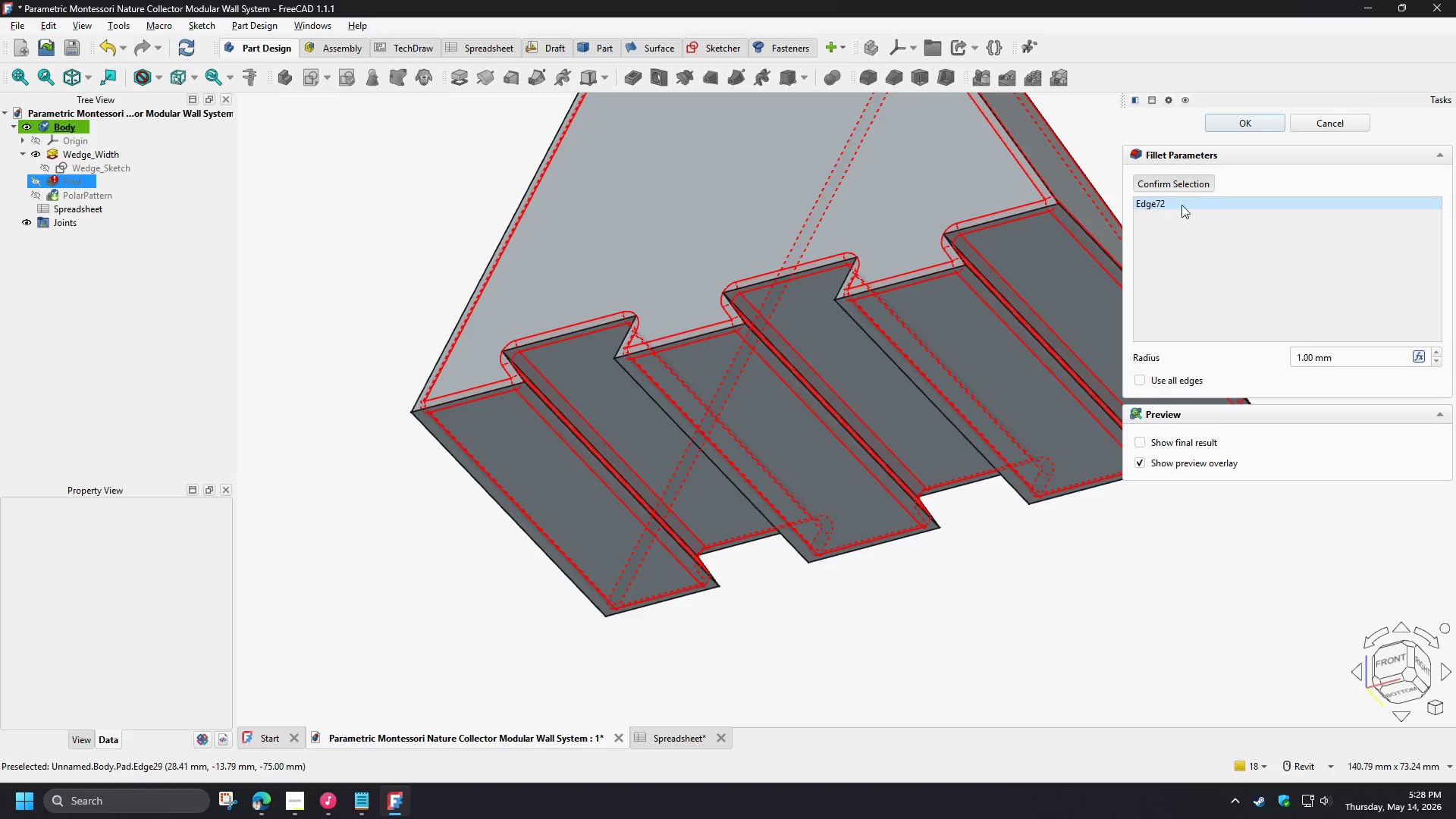 
key(Delete)
 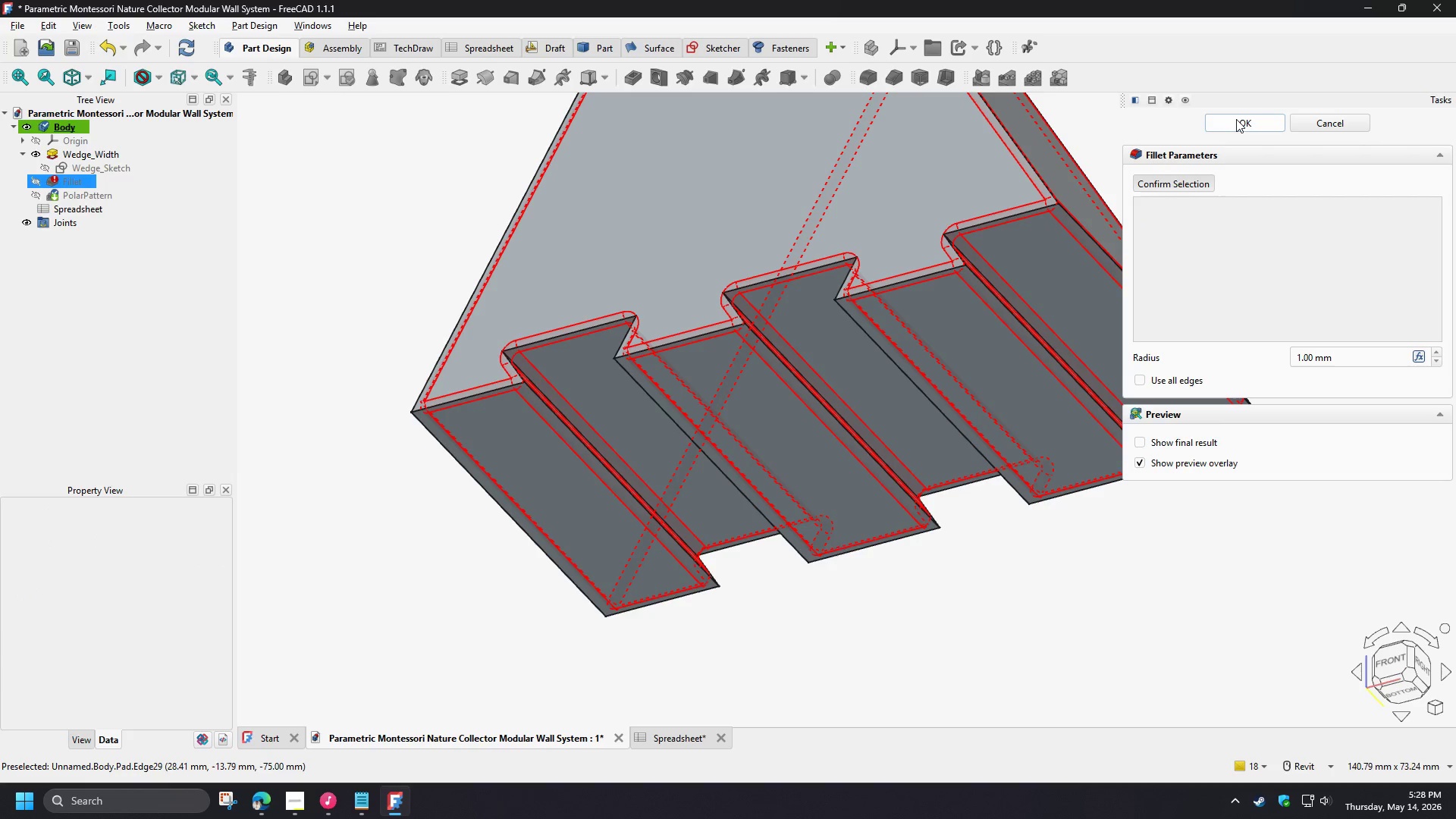 
left_click([1236, 119])
 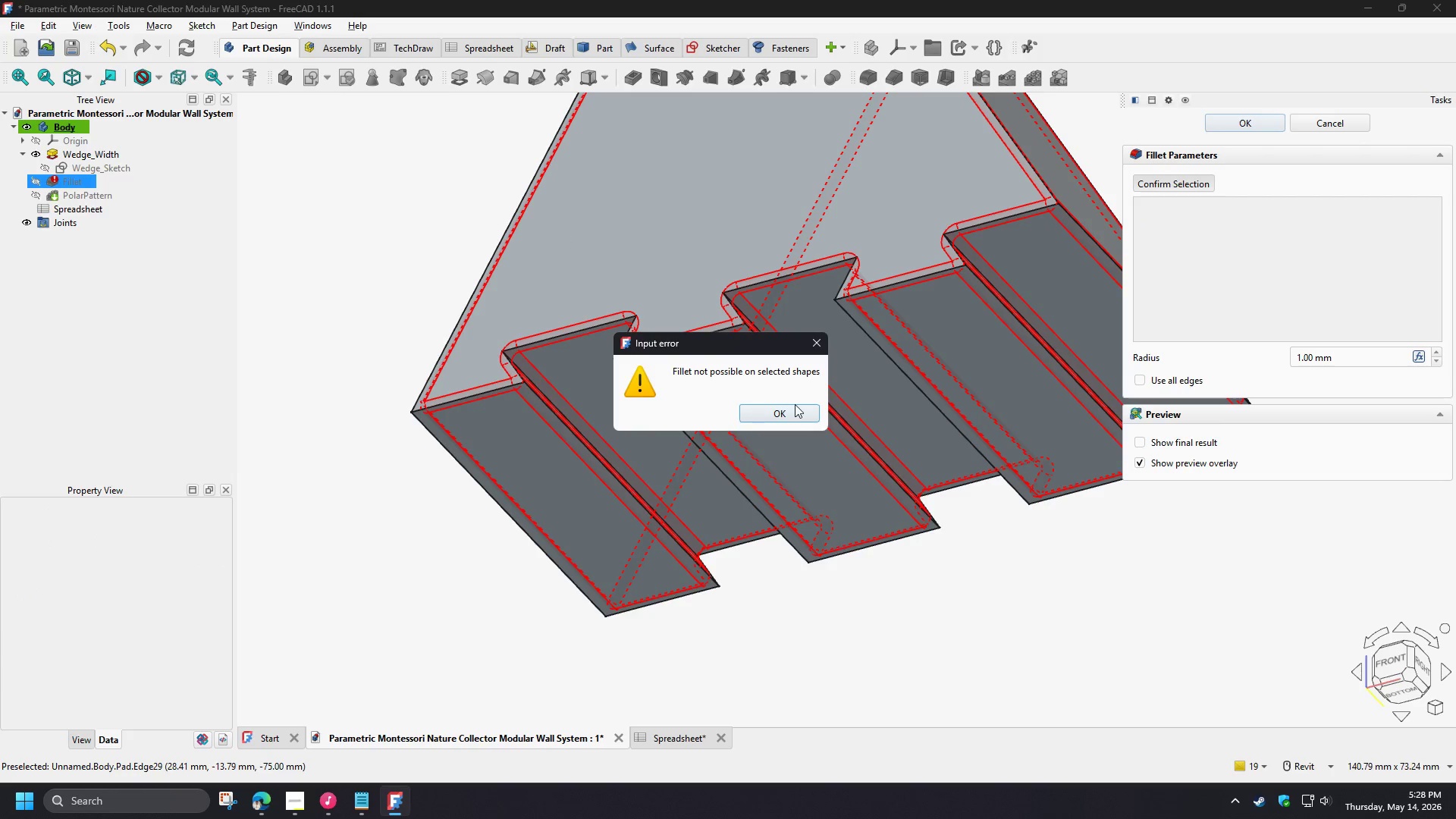 
left_click([795, 406])
 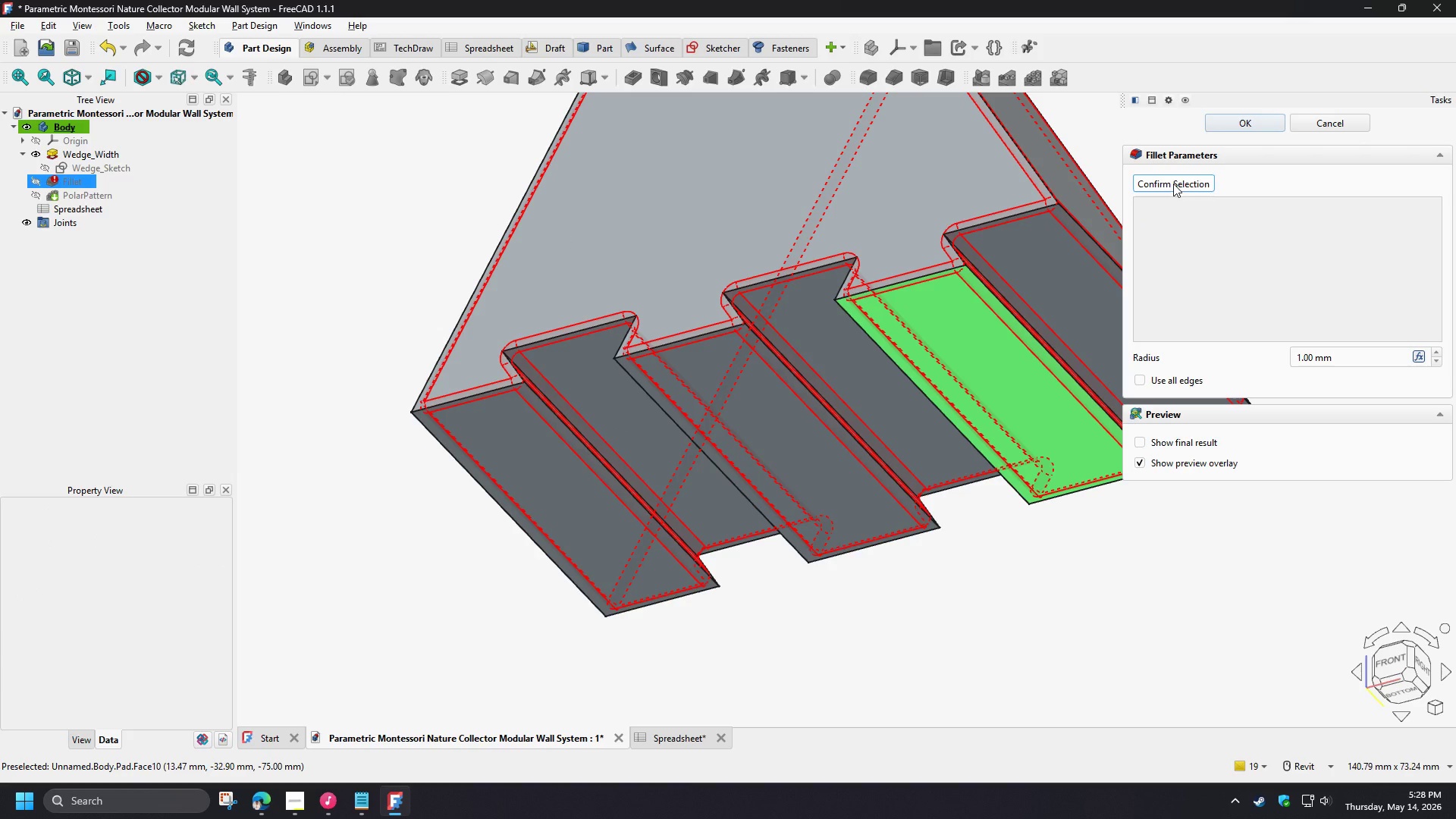 
left_click([1173, 184])
 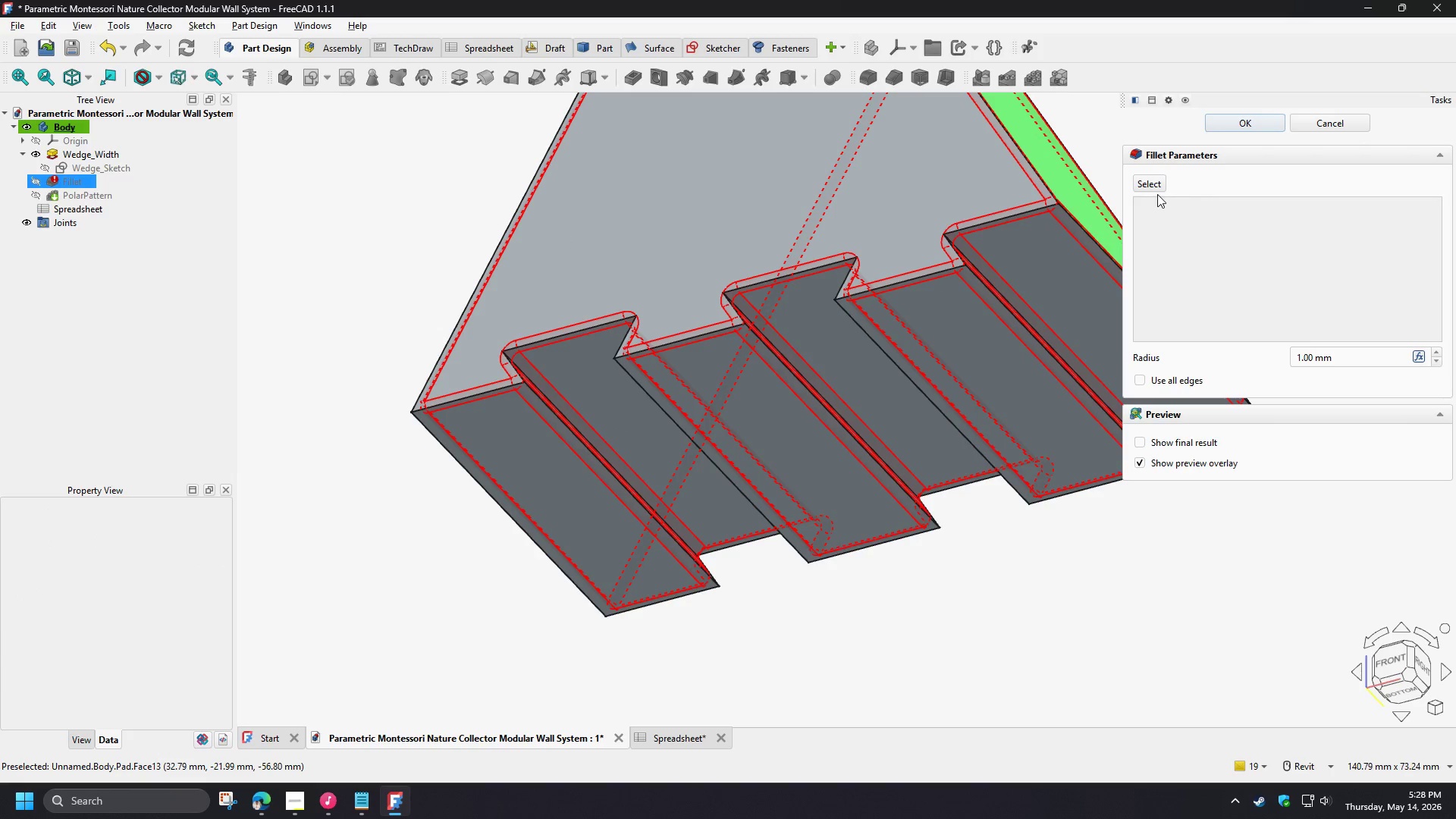 
left_click([1152, 183])
 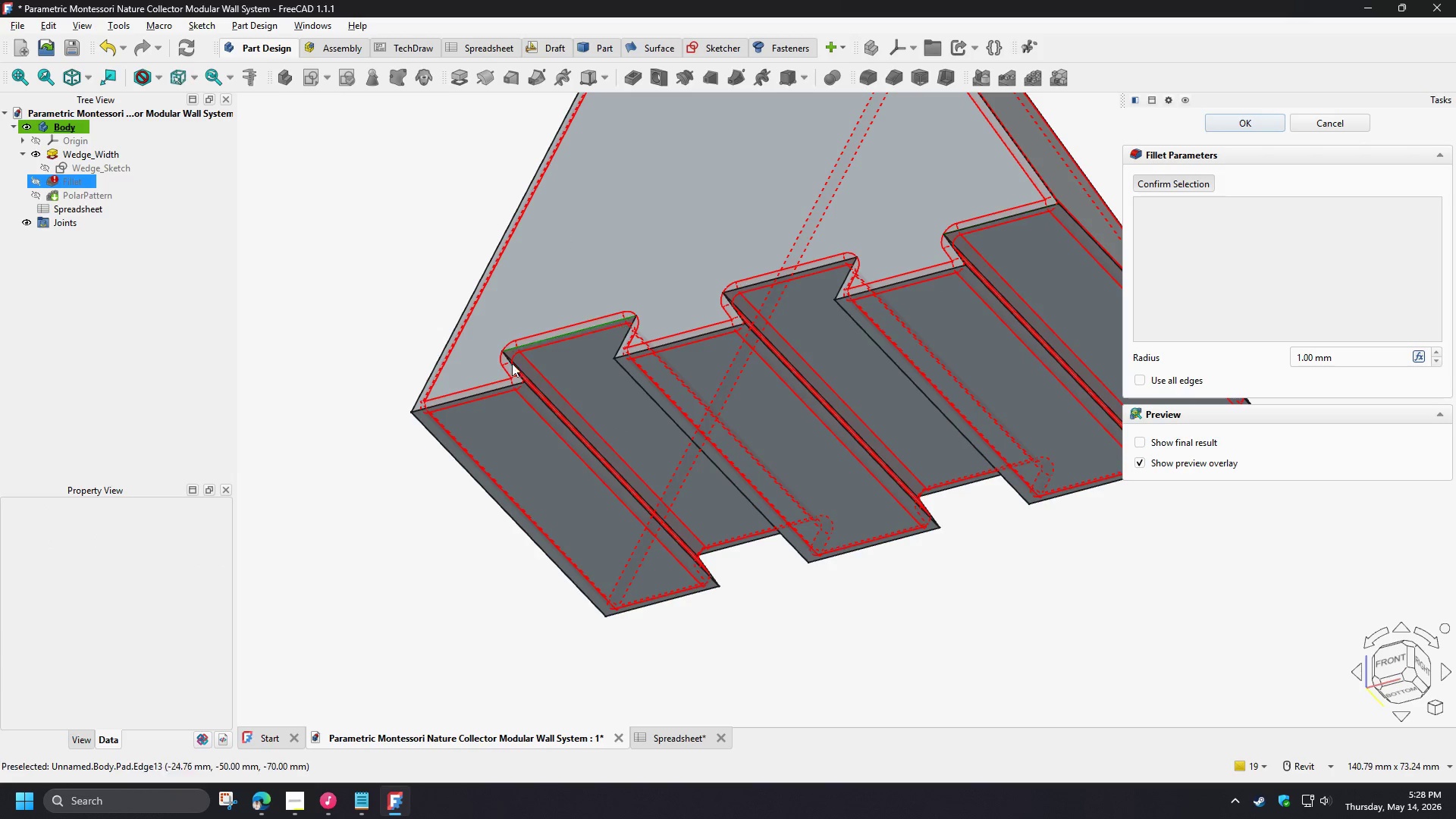 
scroll: coordinate [543, 422], scroll_direction: up, amount: 6.0
 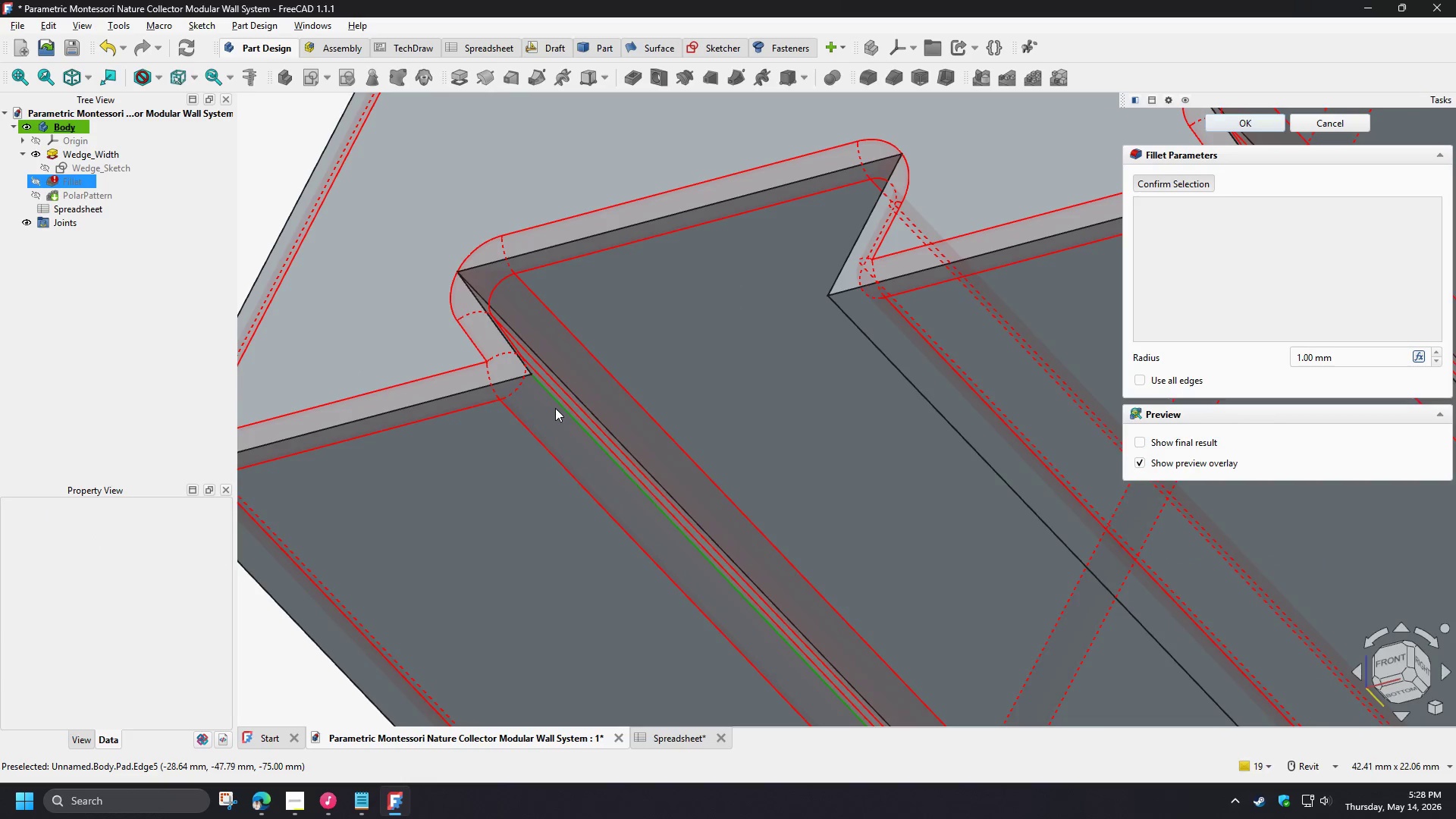 
left_click([555, 408])
 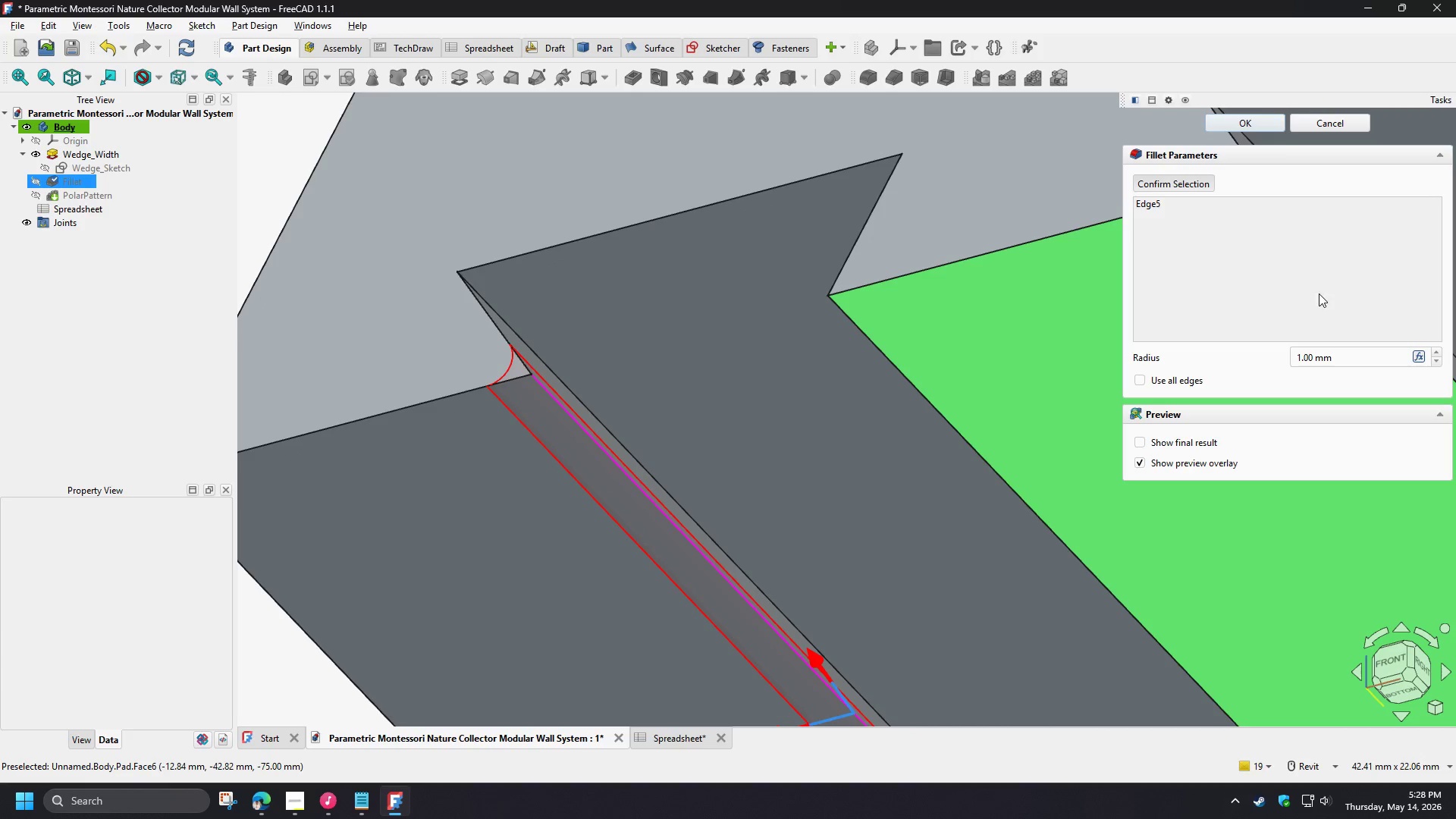 
left_click([1264, 118])
 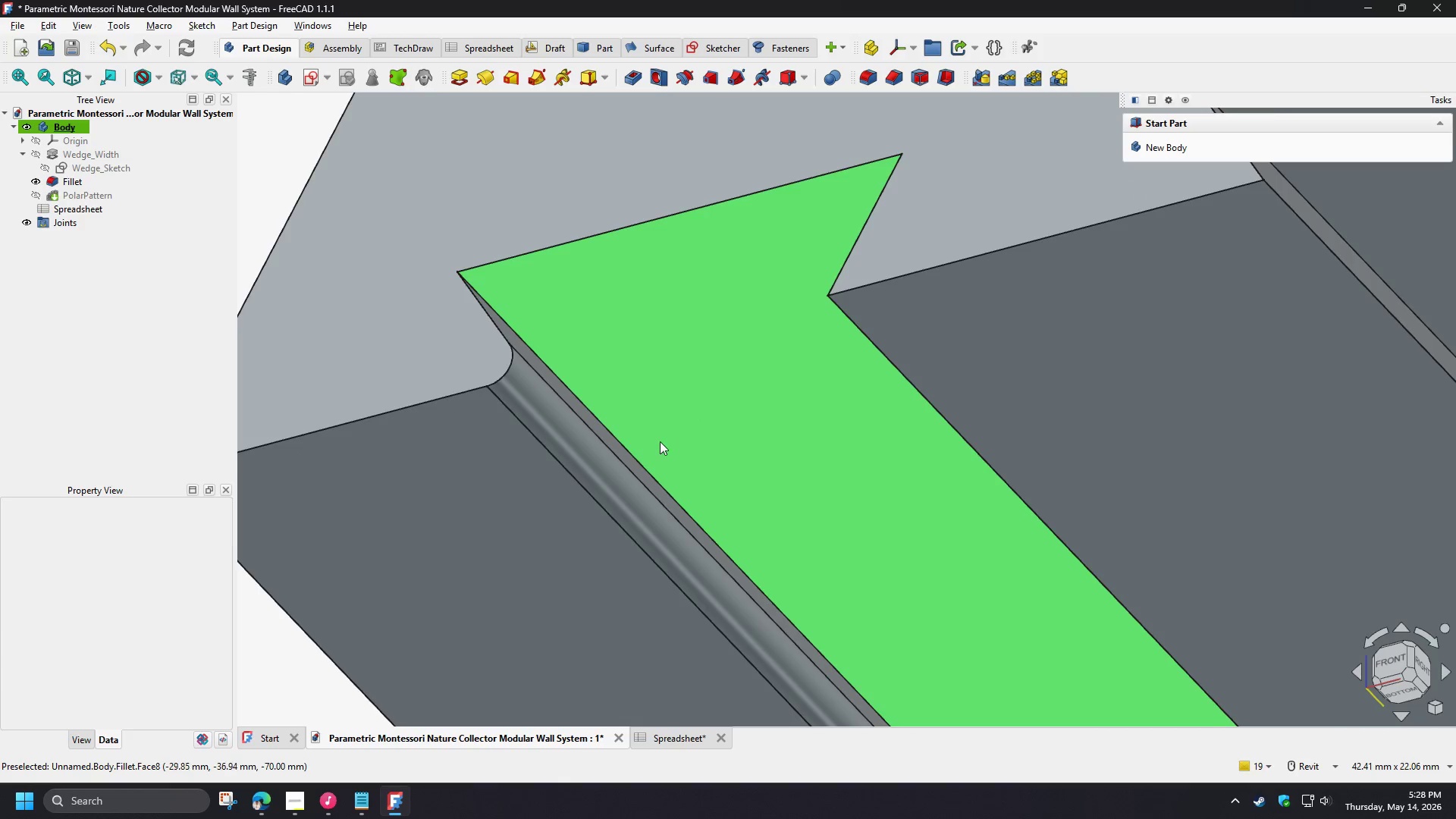 
hold_key(key=ShiftLeft, duration=1.5)
 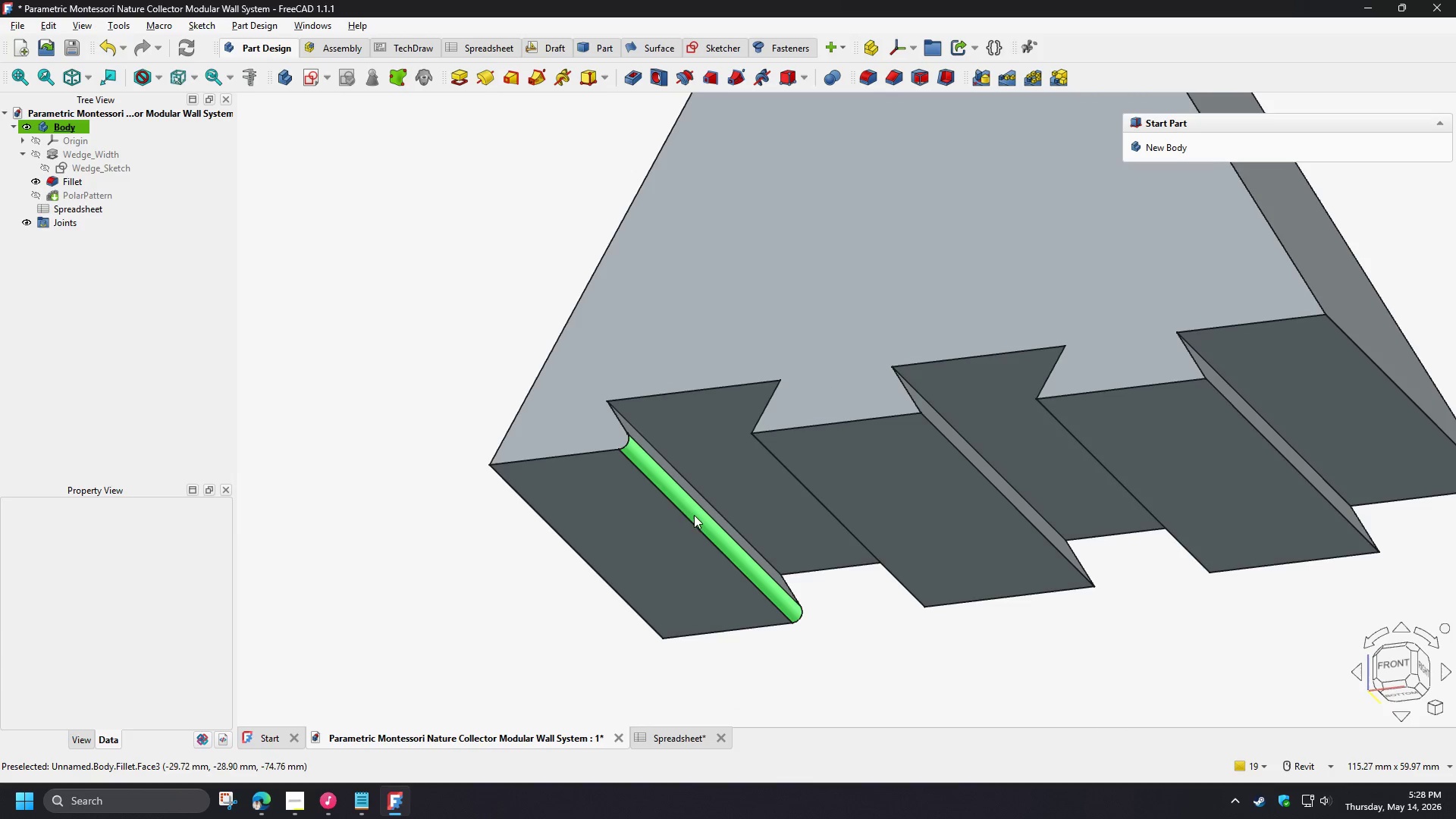 
scroll: coordinate [659, 441], scroll_direction: down, amount: 5.0
 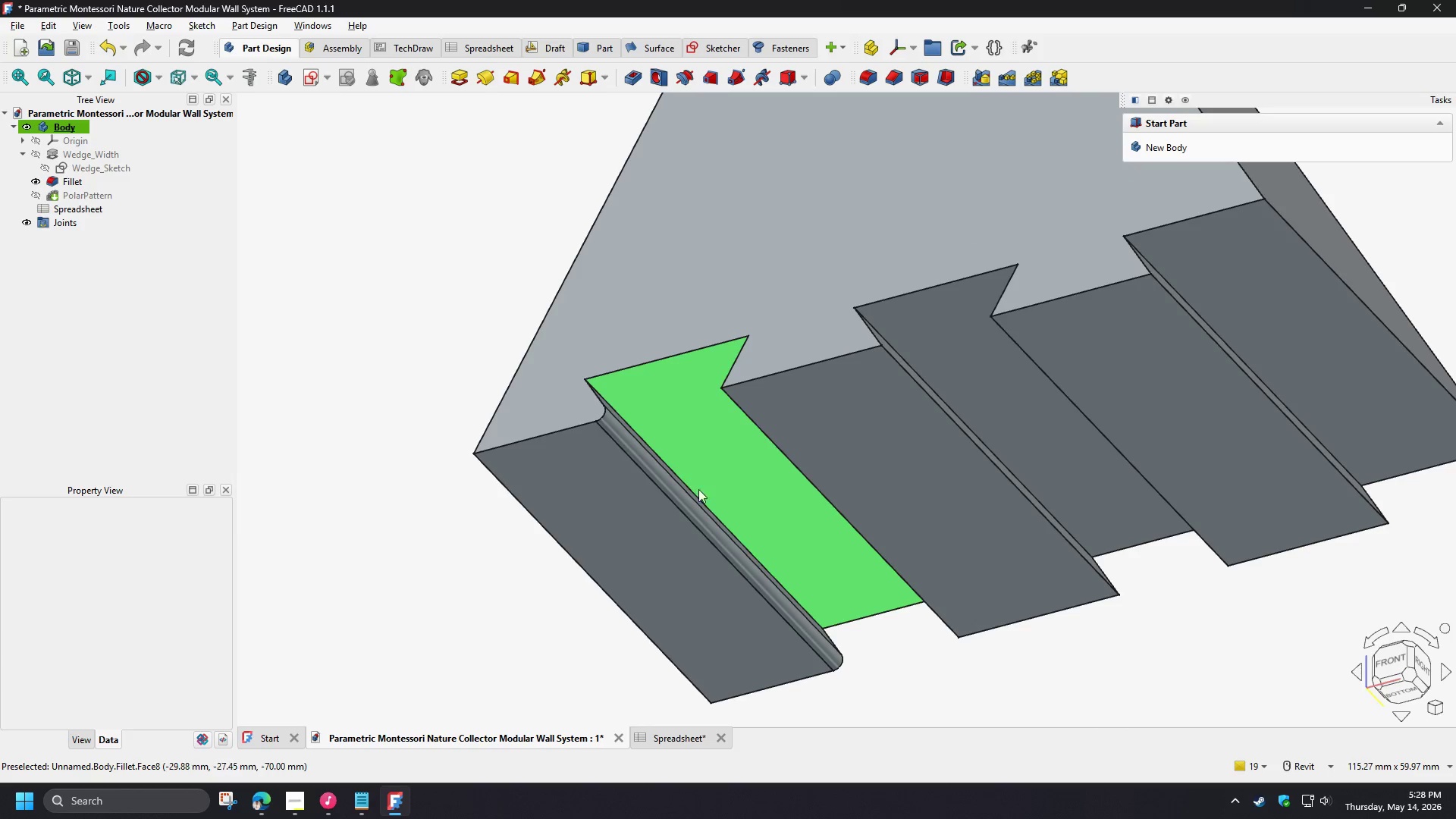 
hold_key(key=ShiftLeft, duration=0.36)
 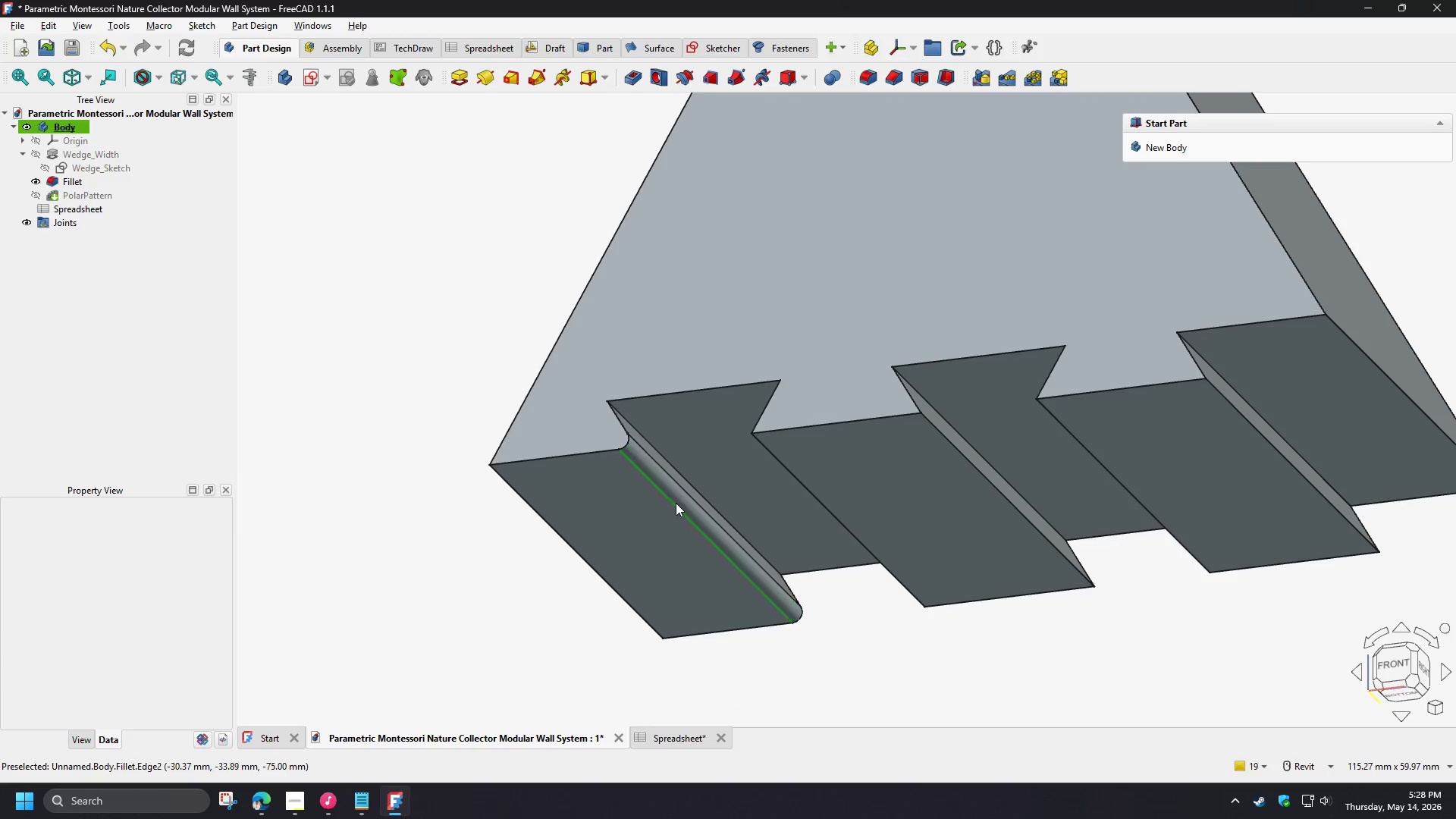 
scroll: coordinate [675, 503], scroll_direction: up, amount: 2.0
 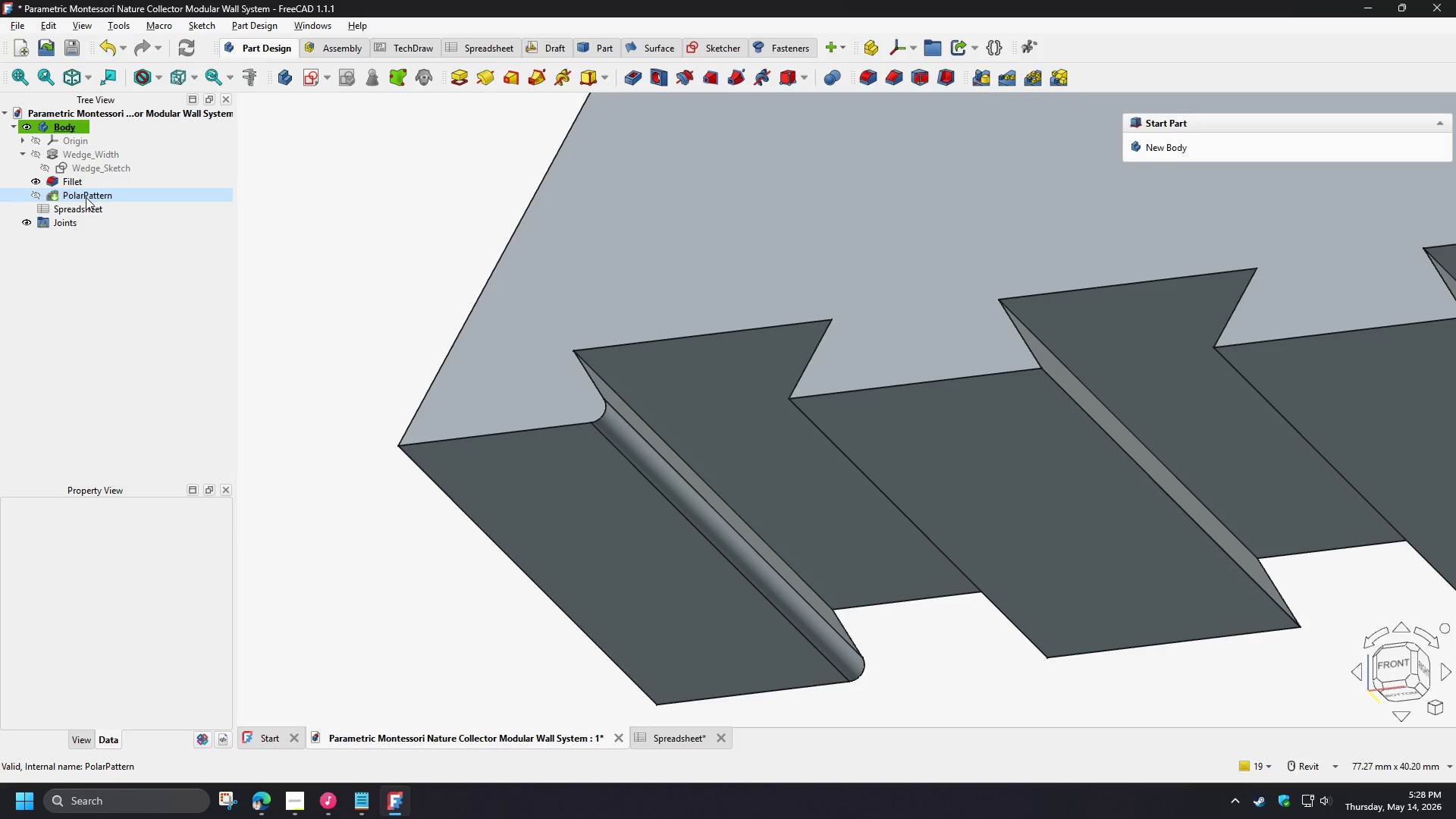 
wait(8.1)
 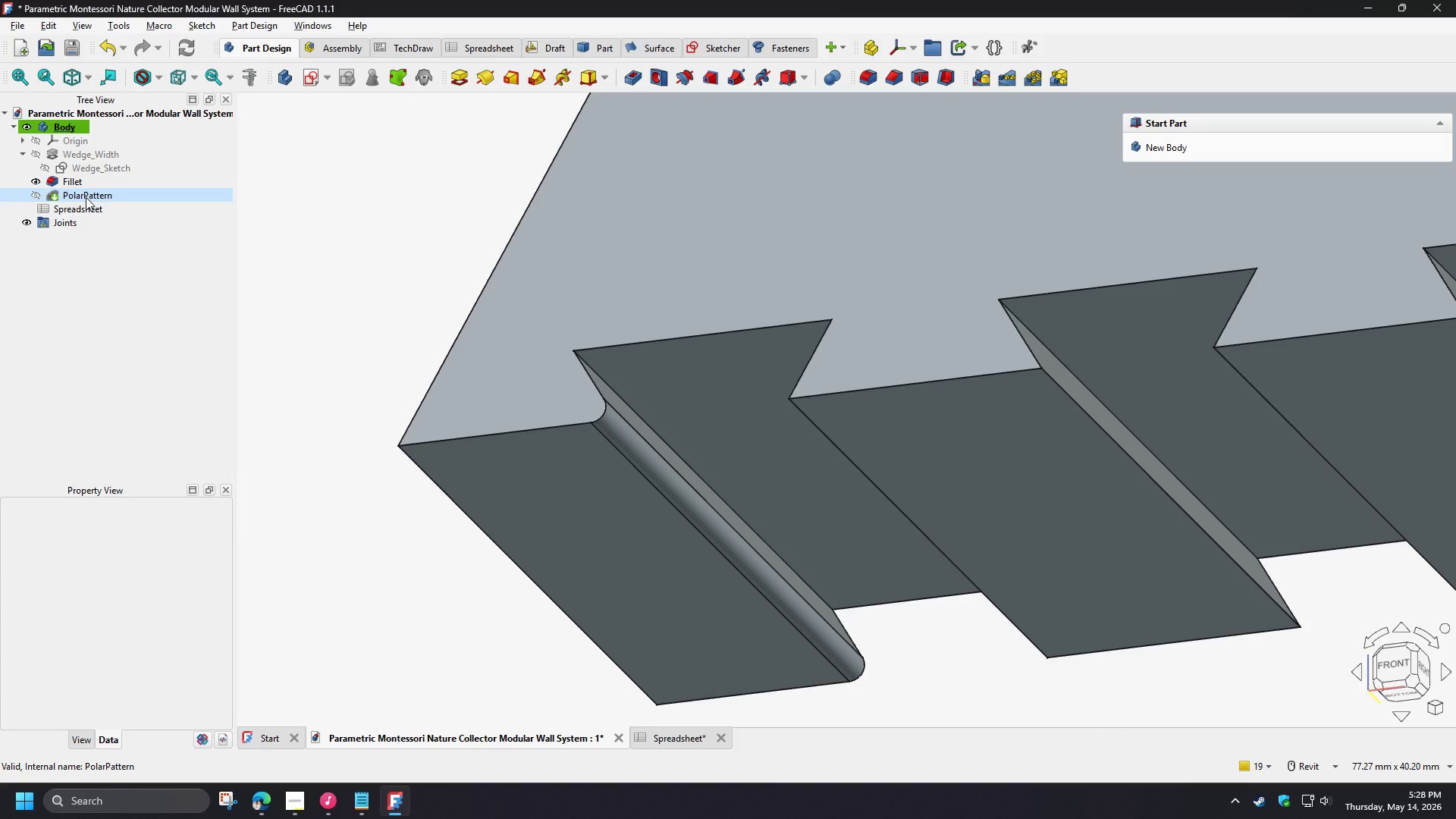 
double_click([81, 180])
 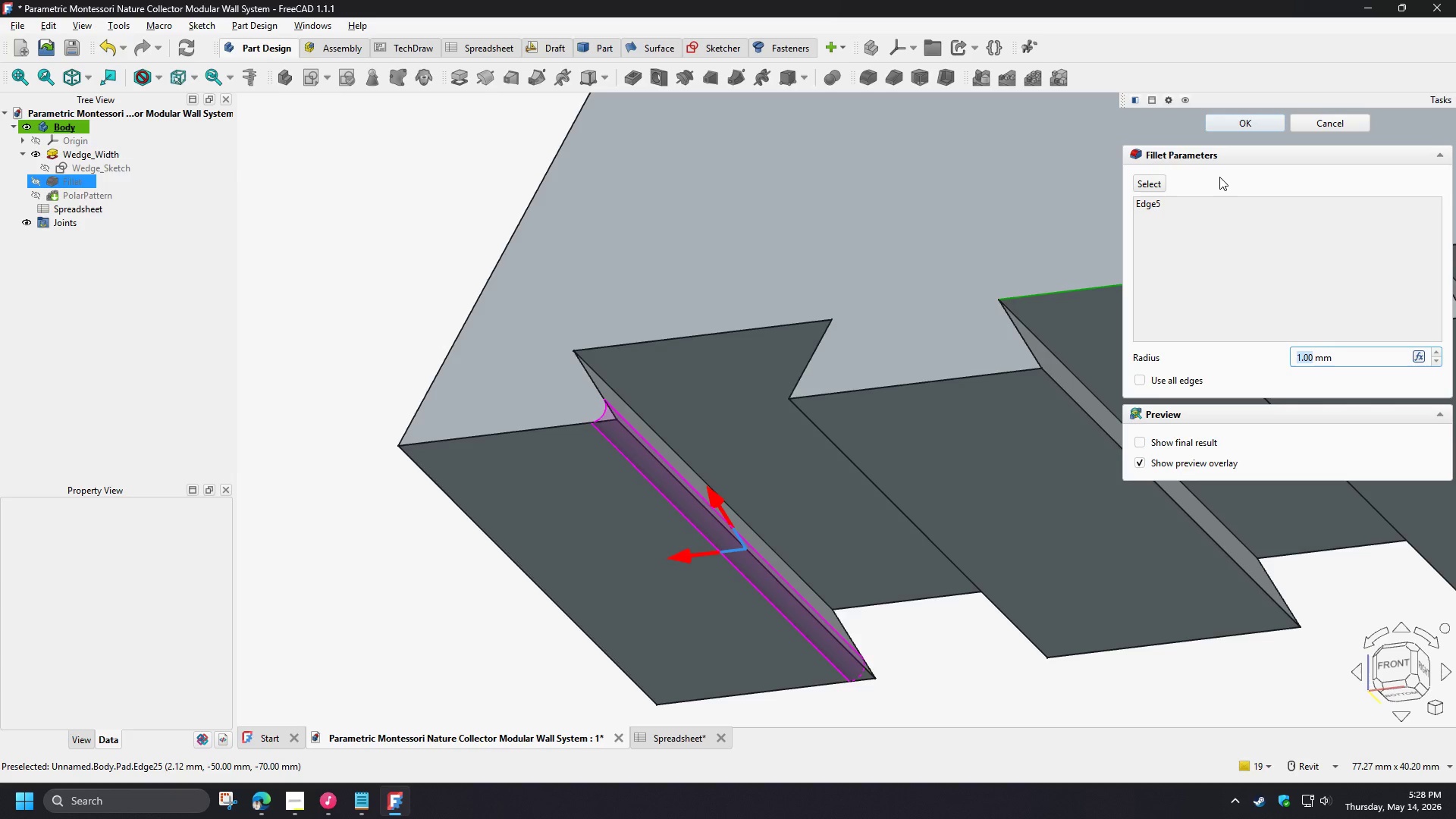 
wait(6.48)
 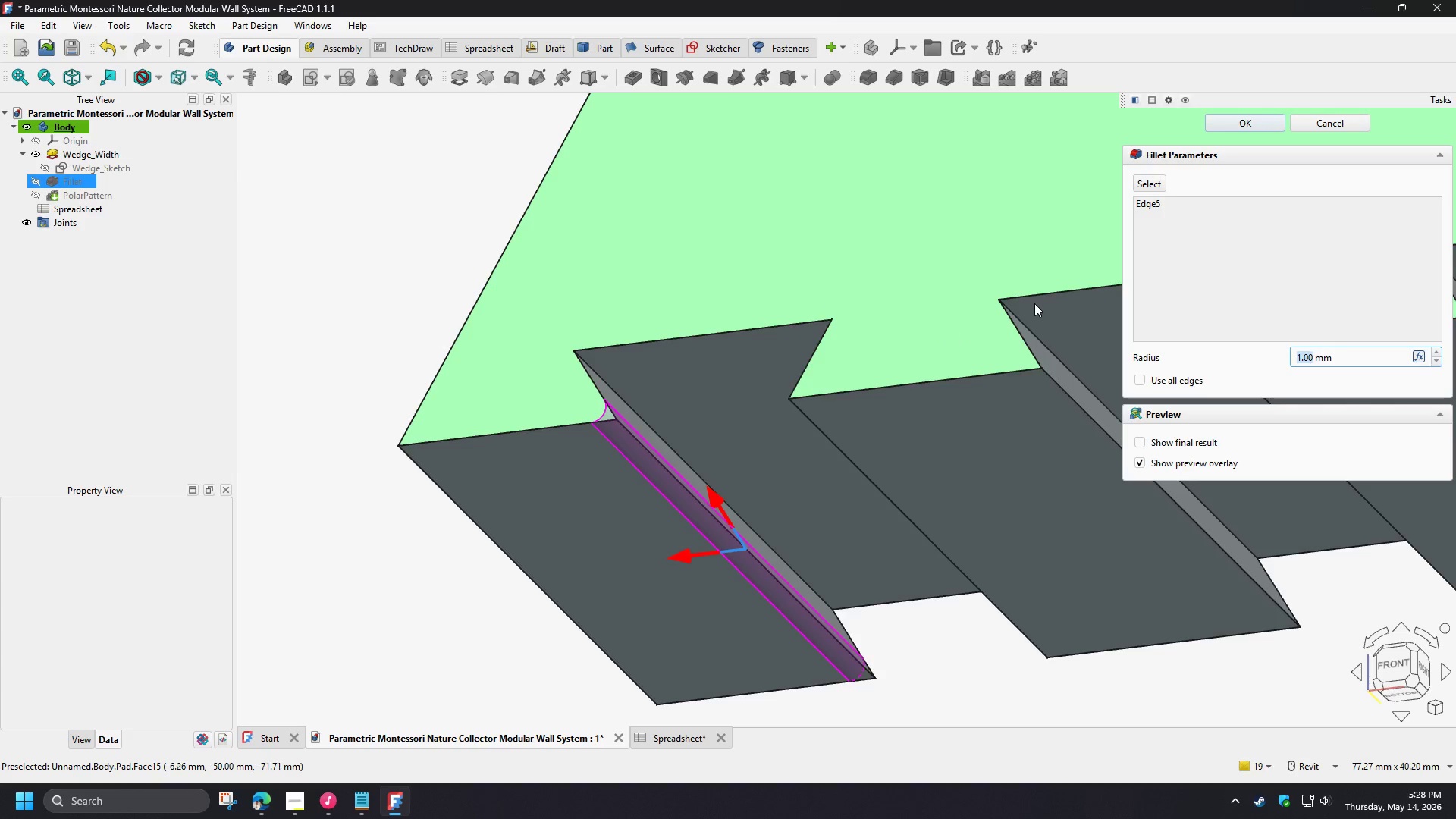 
left_click([1159, 180])
 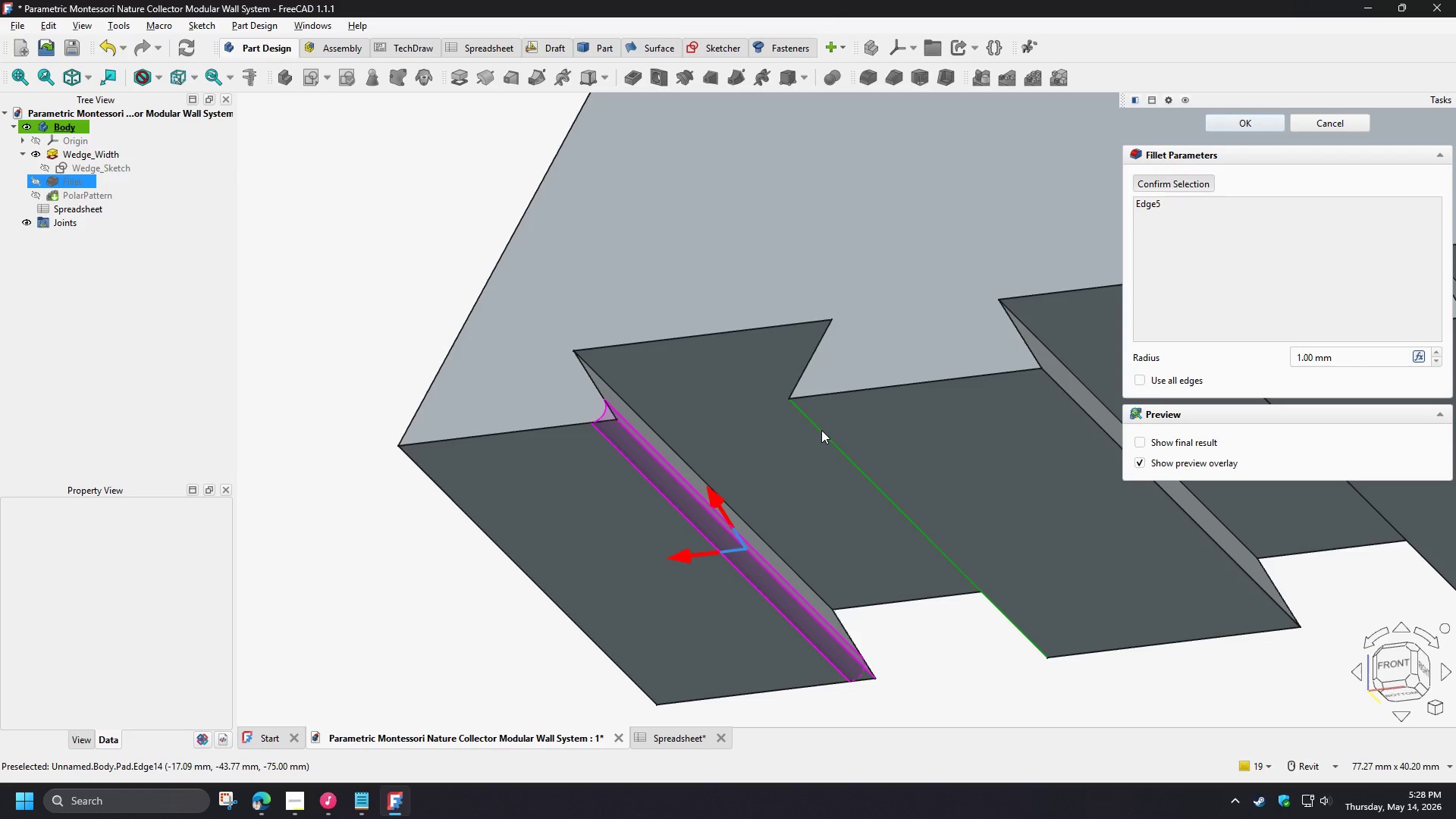 
left_click([821, 430])
 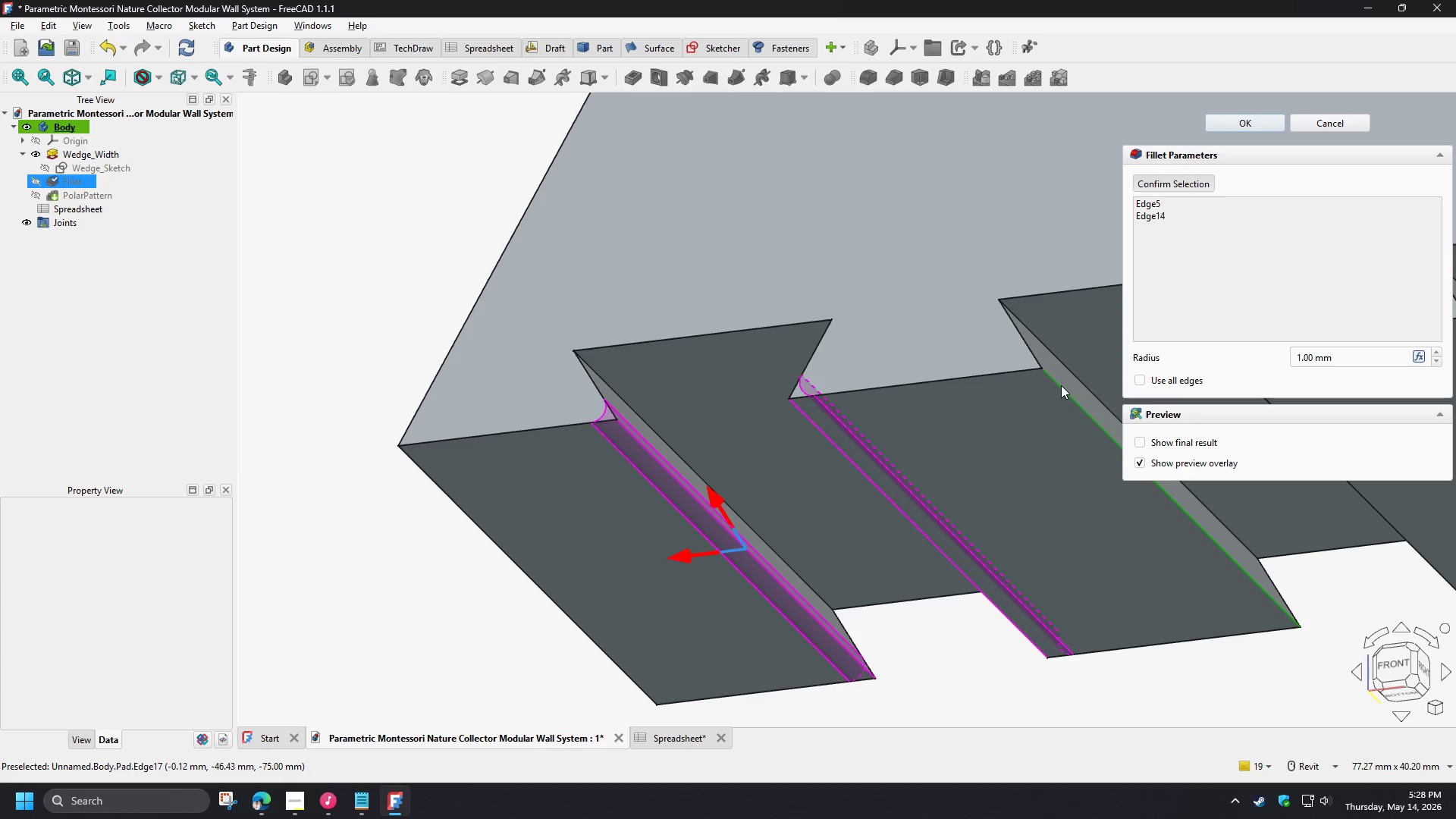 
left_click([1061, 385])
 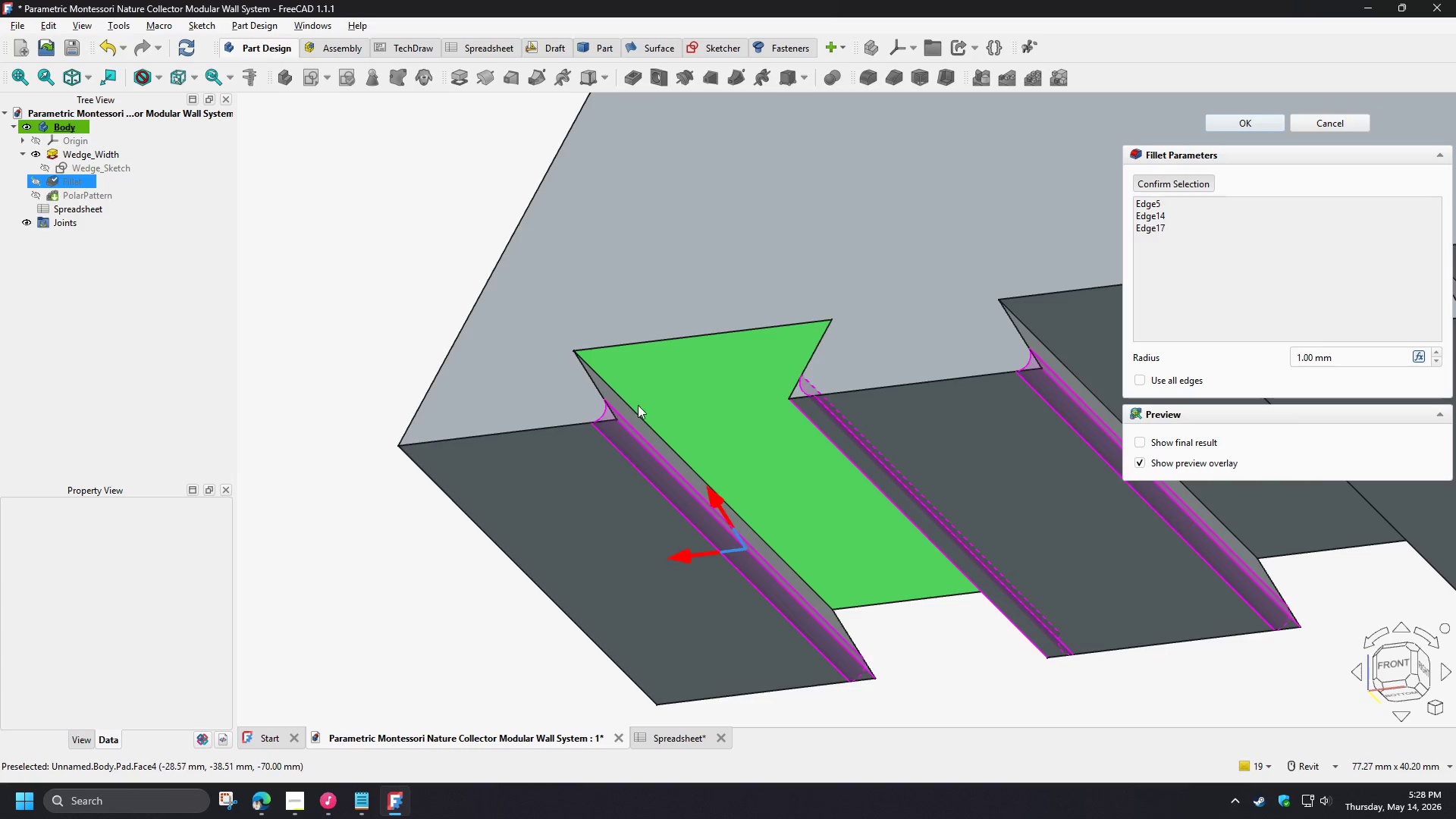 
scroll: coordinate [617, 408], scroll_direction: down, amount: 3.0
 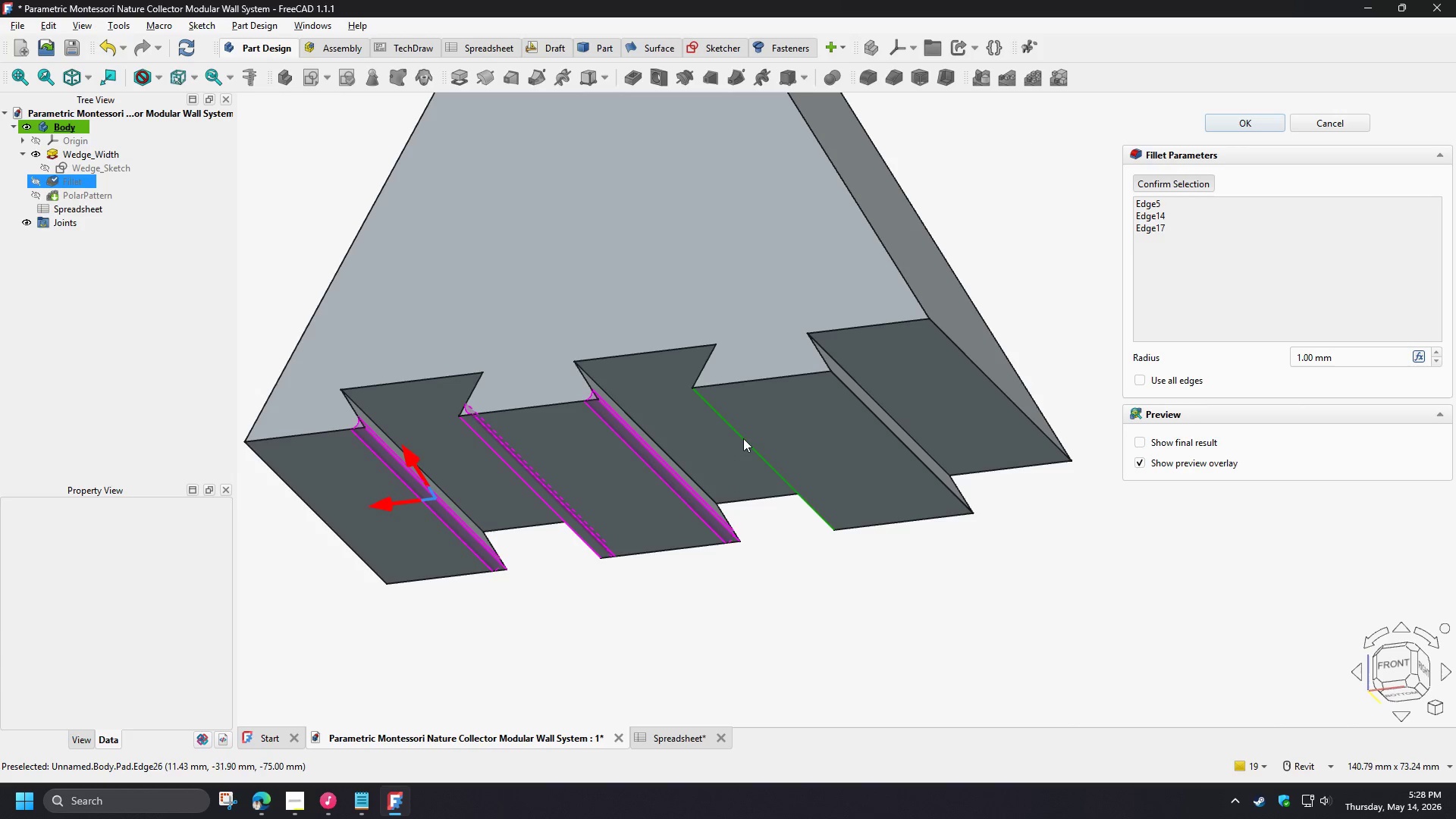 
left_click([741, 439])
 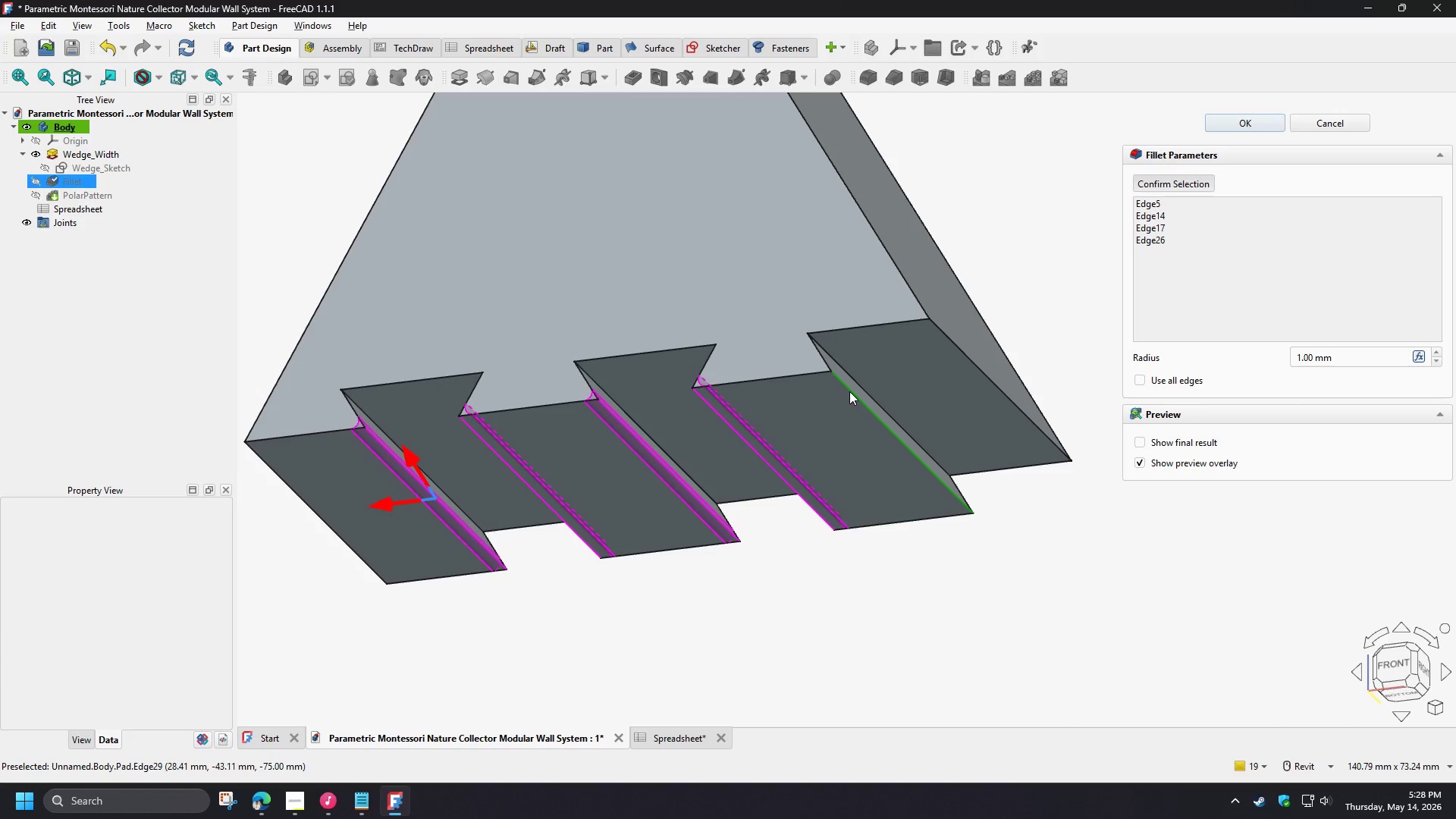 
left_click([849, 391])
 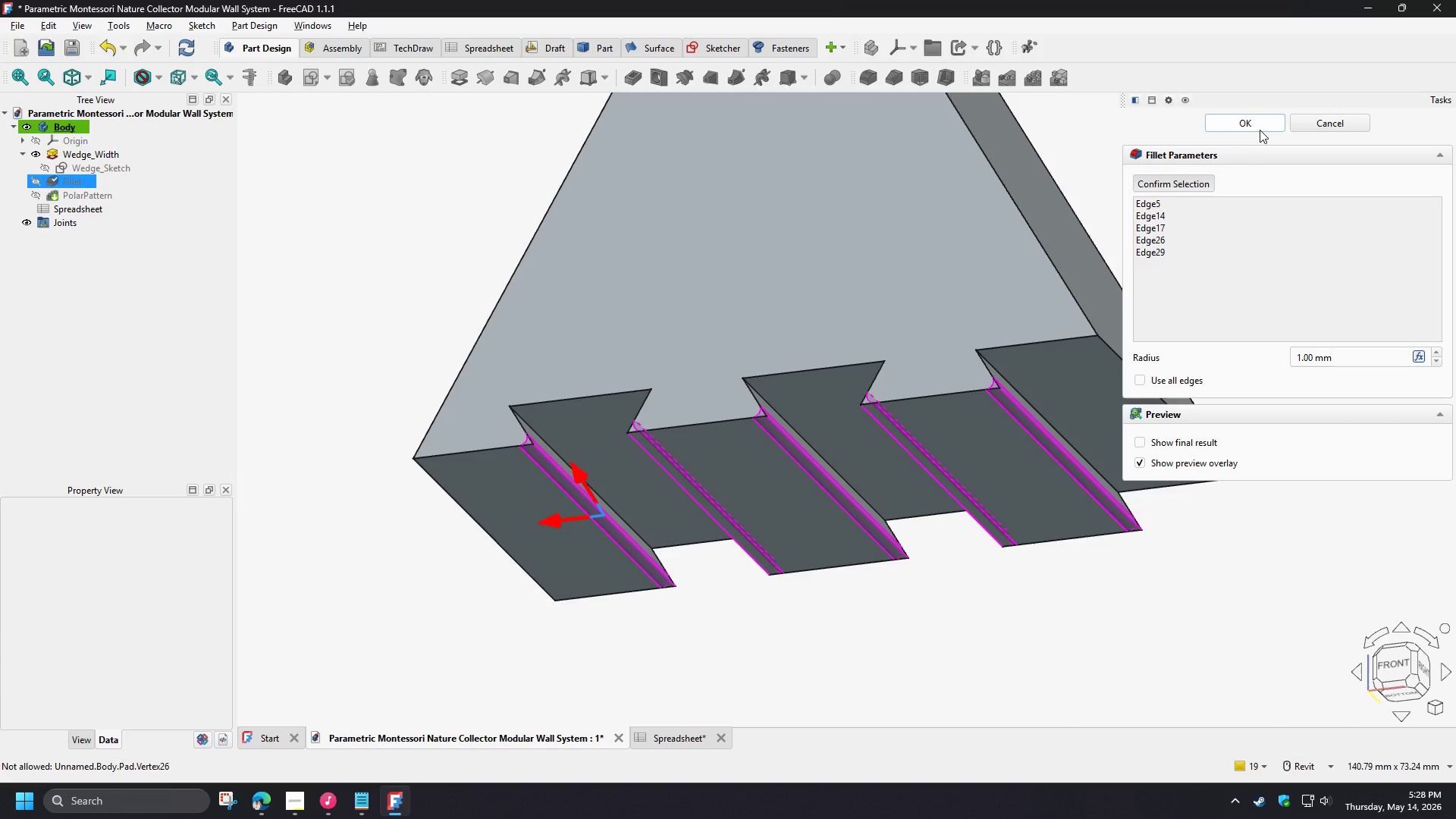 
wait(8.5)
 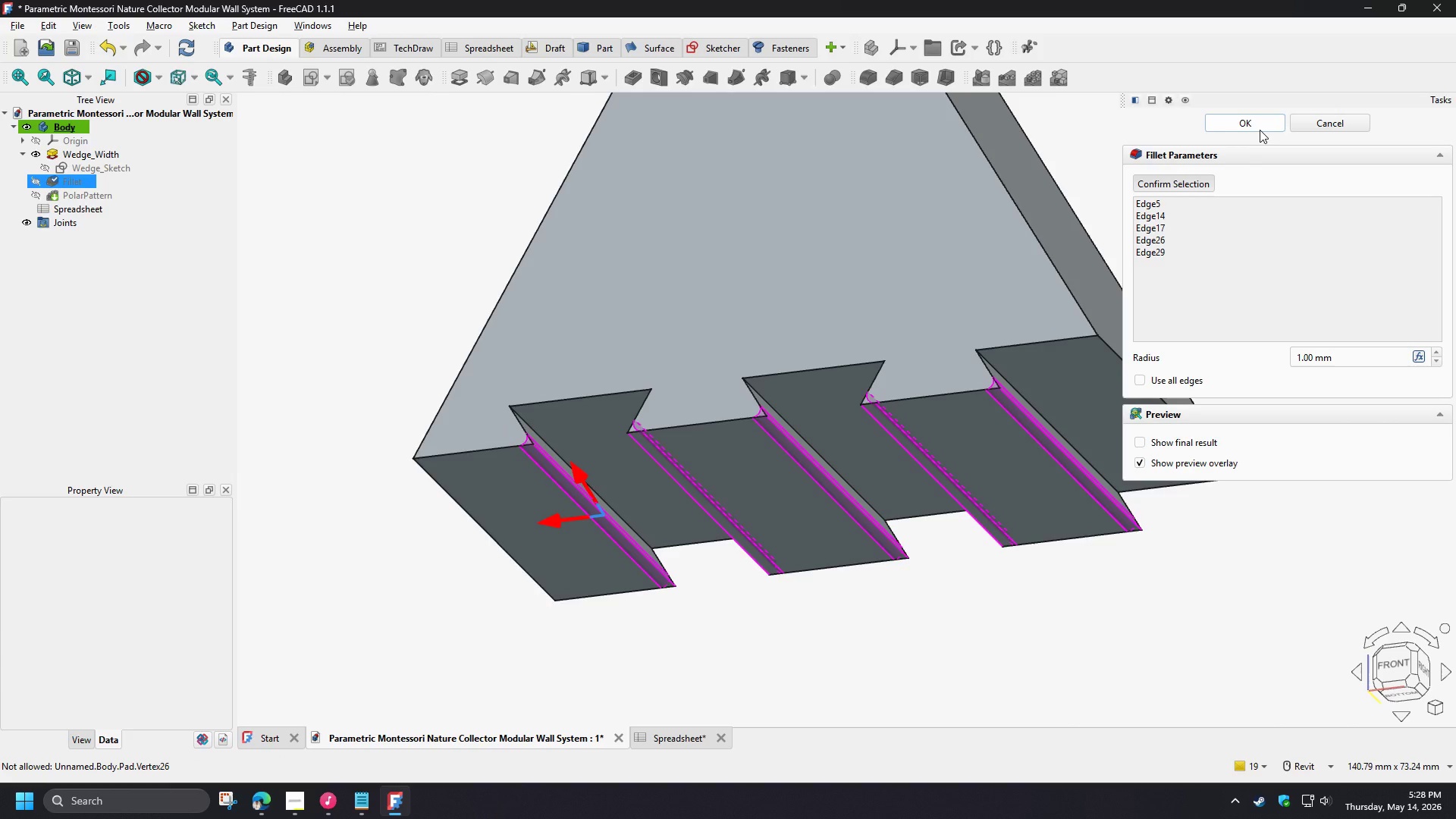 
left_click([1259, 130])
 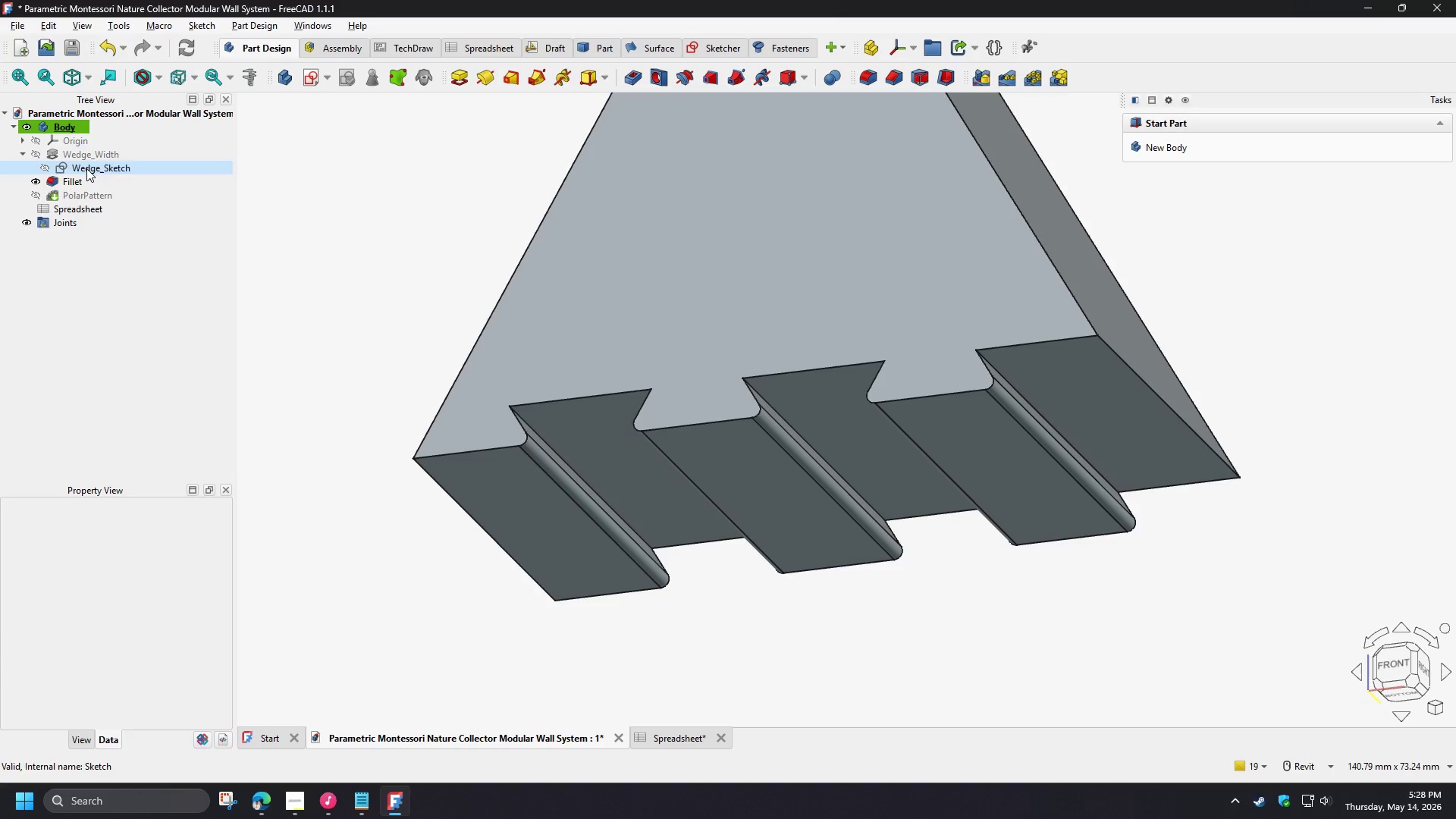 
left_click([66, 182])
 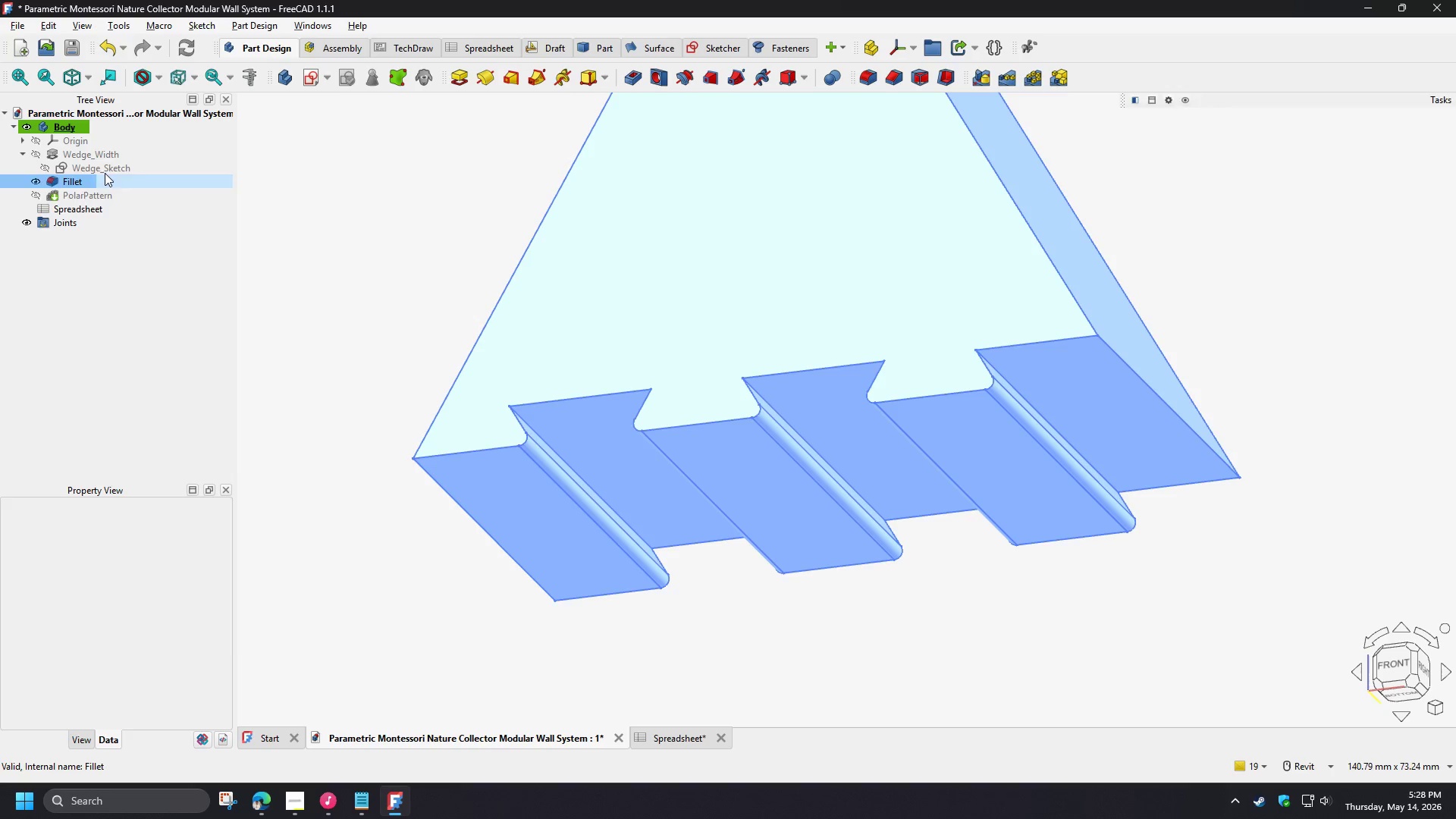 
key(F2)
 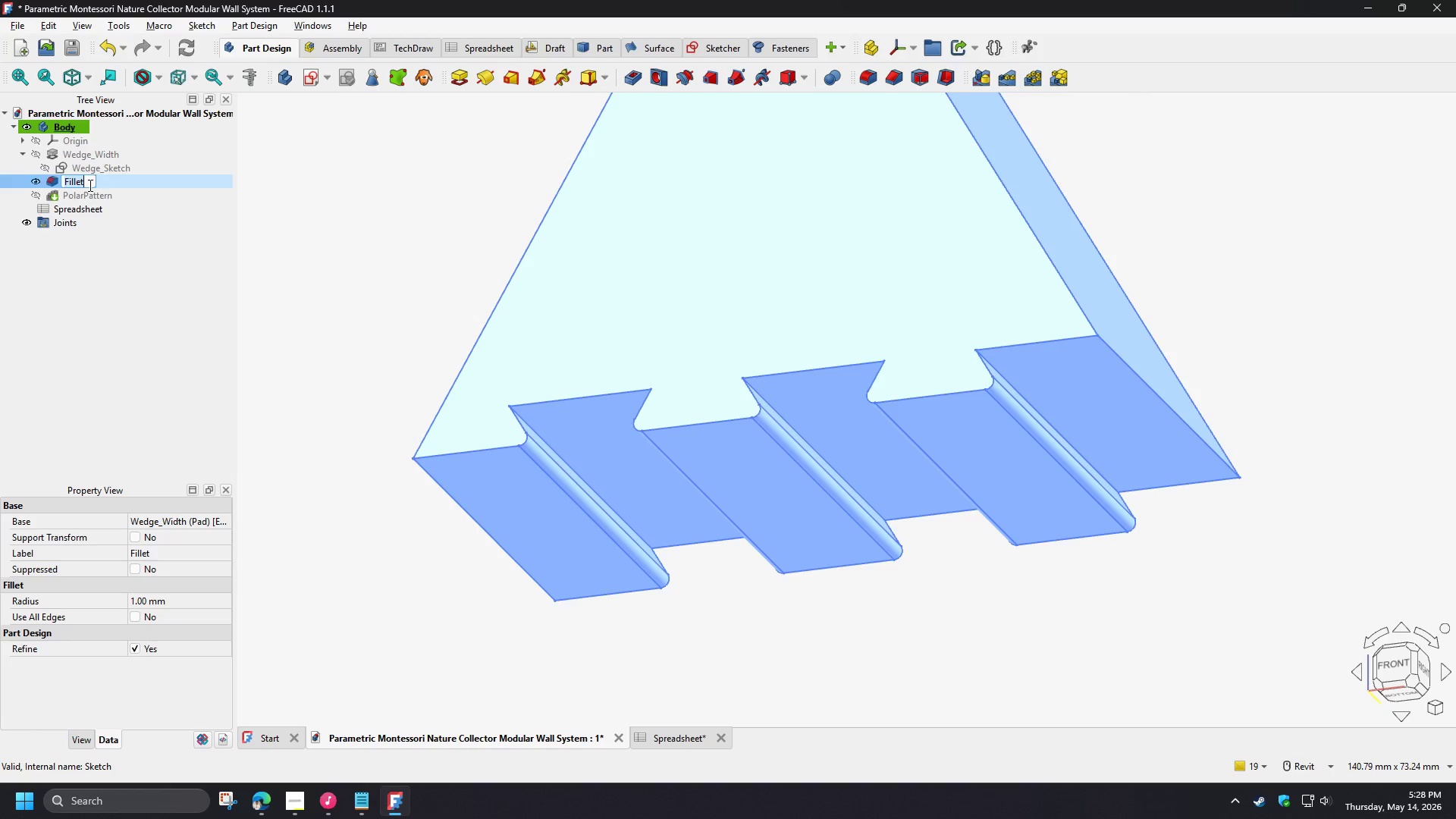 
left_click([89, 185])
 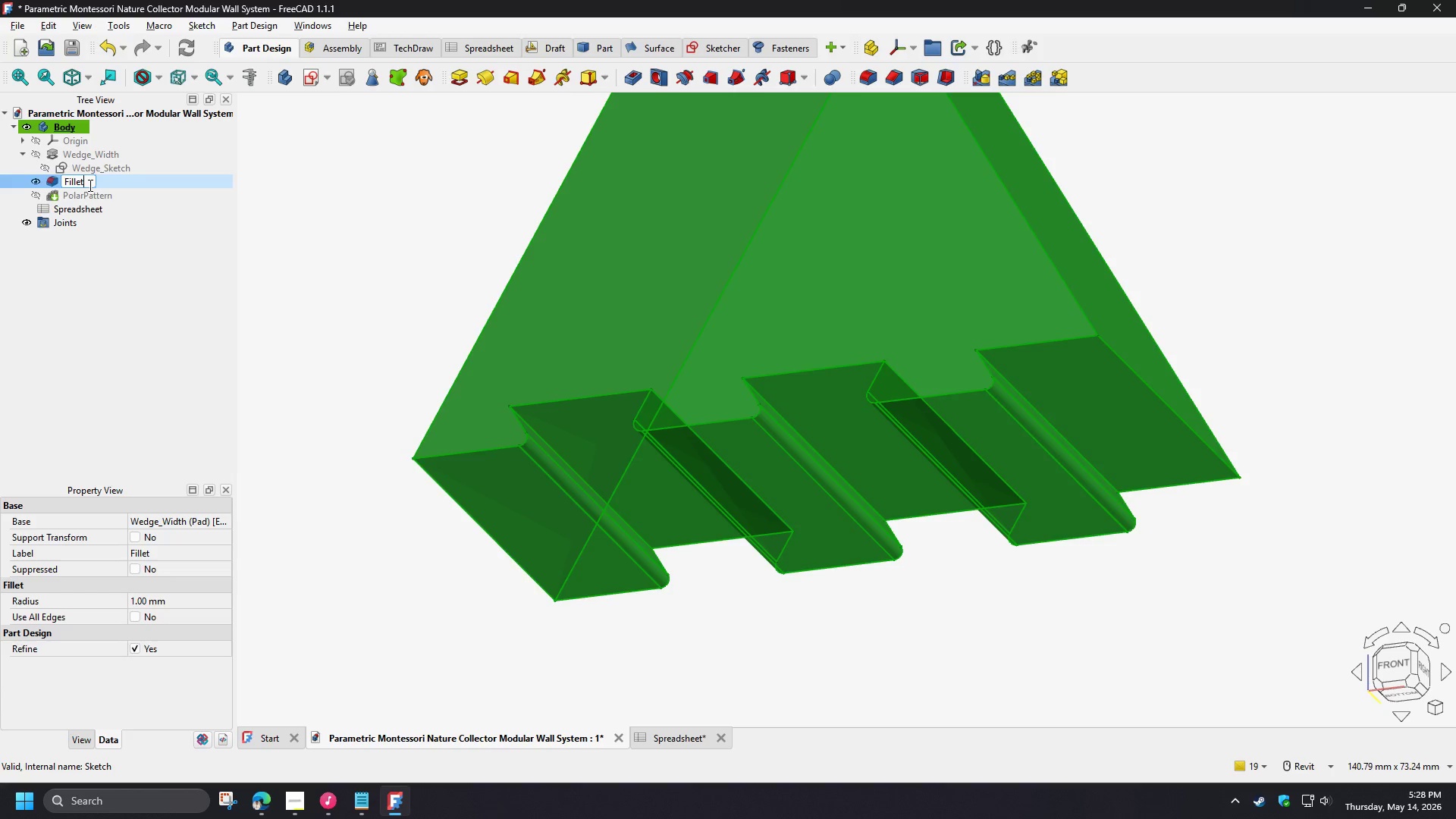 
type(_OuterEdge)
key(NumpadEnter)
 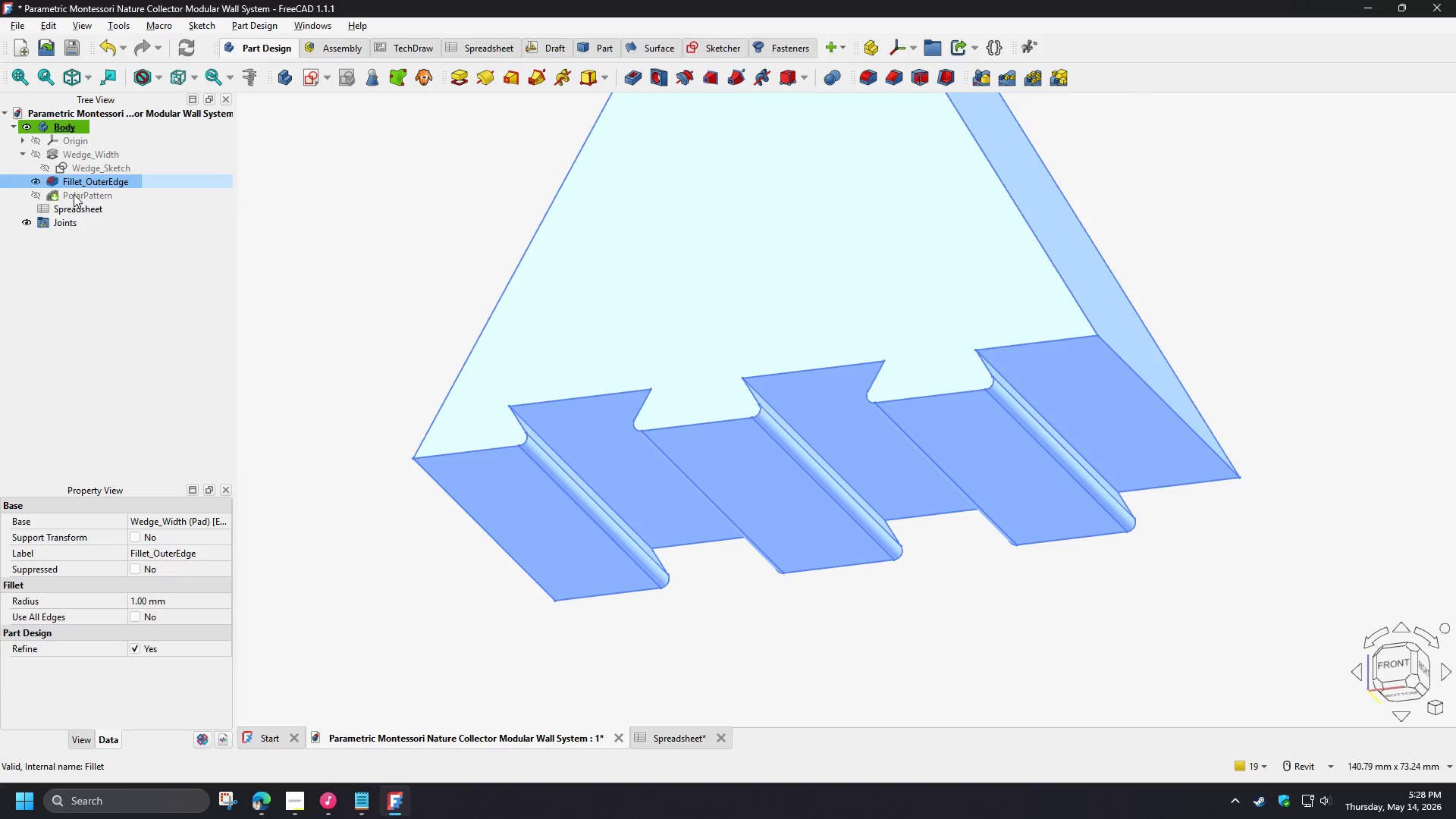 
left_click([115, 271])
 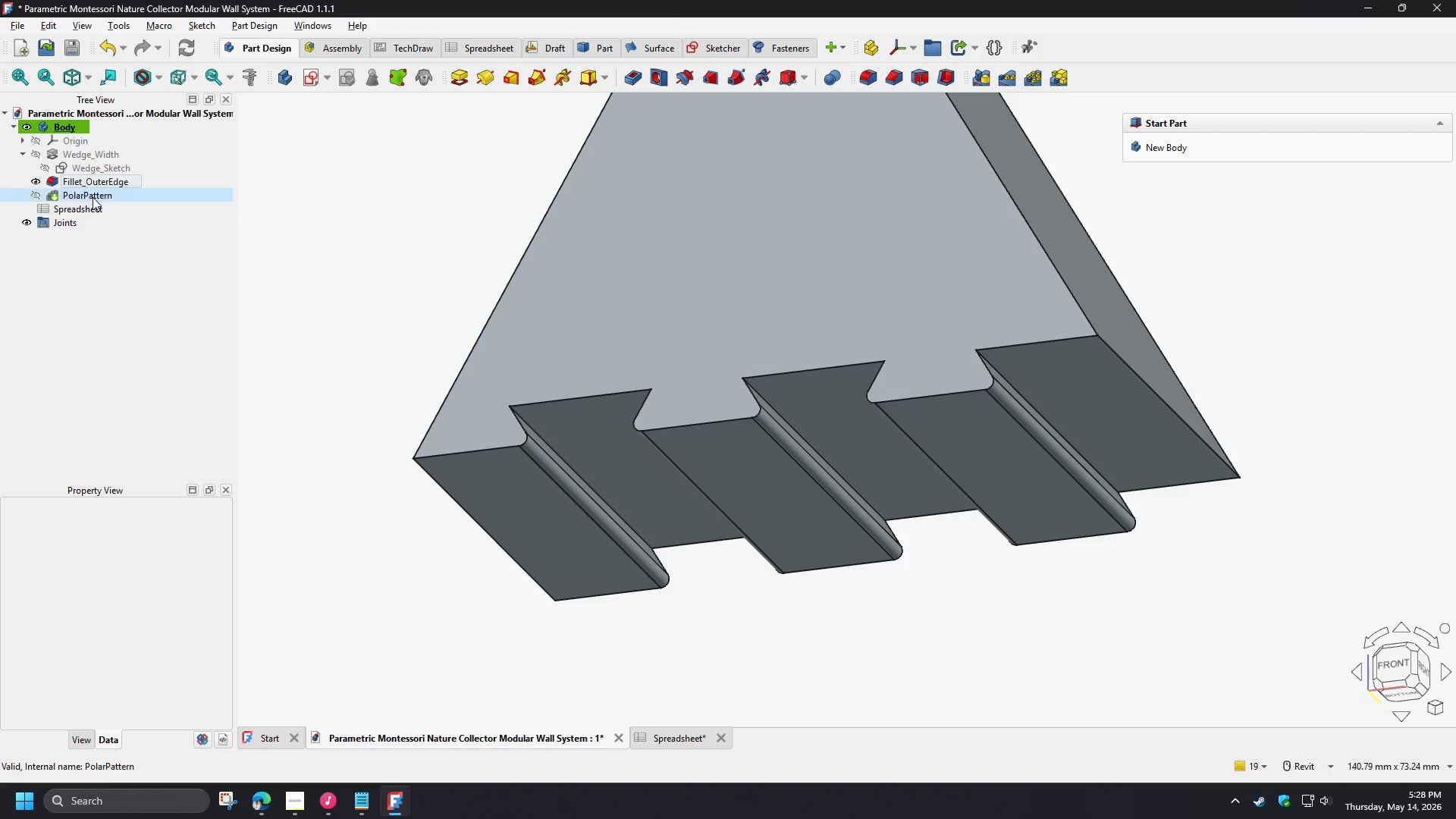 
left_click([93, 197])
 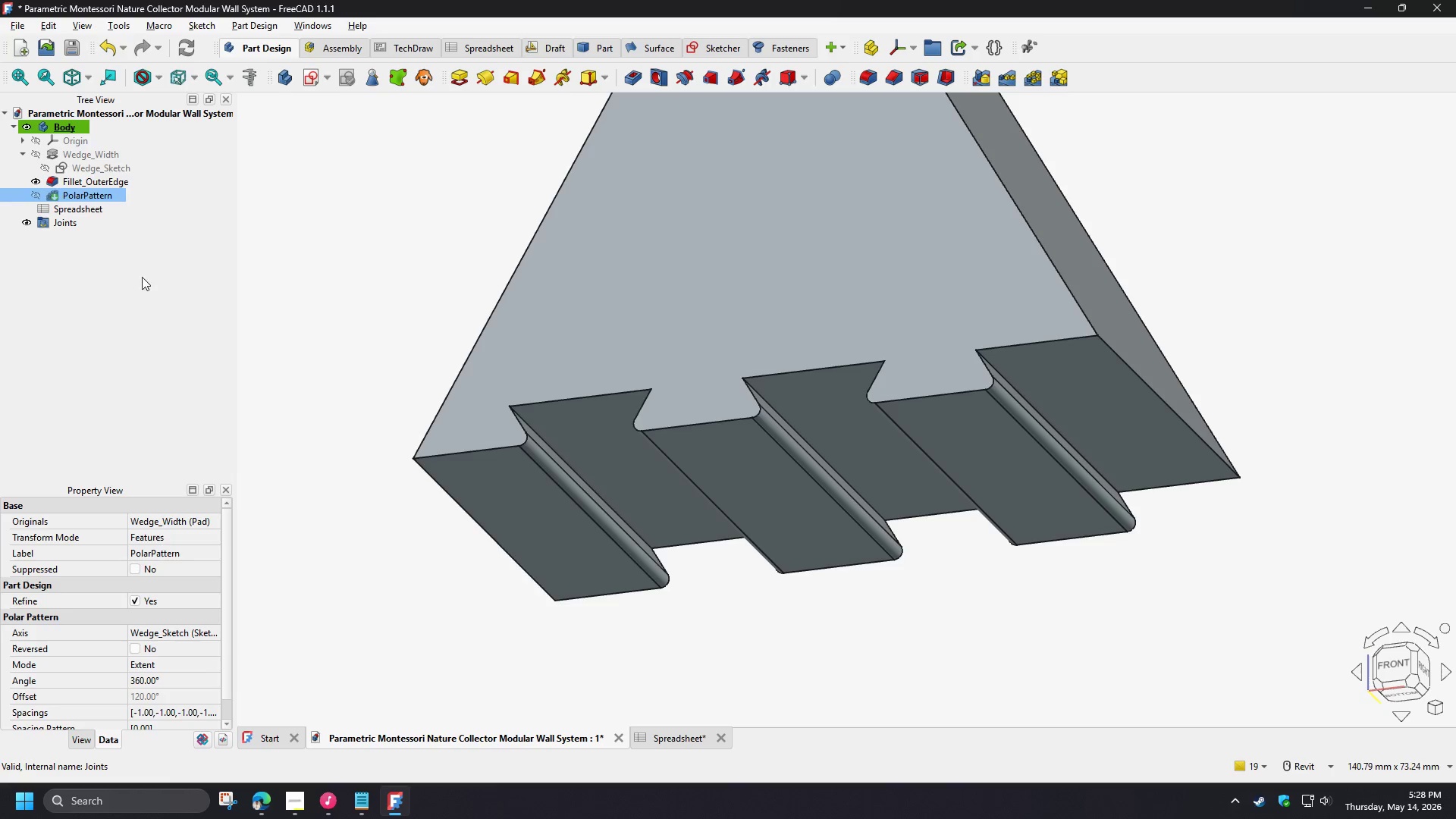 
key(Delete)
 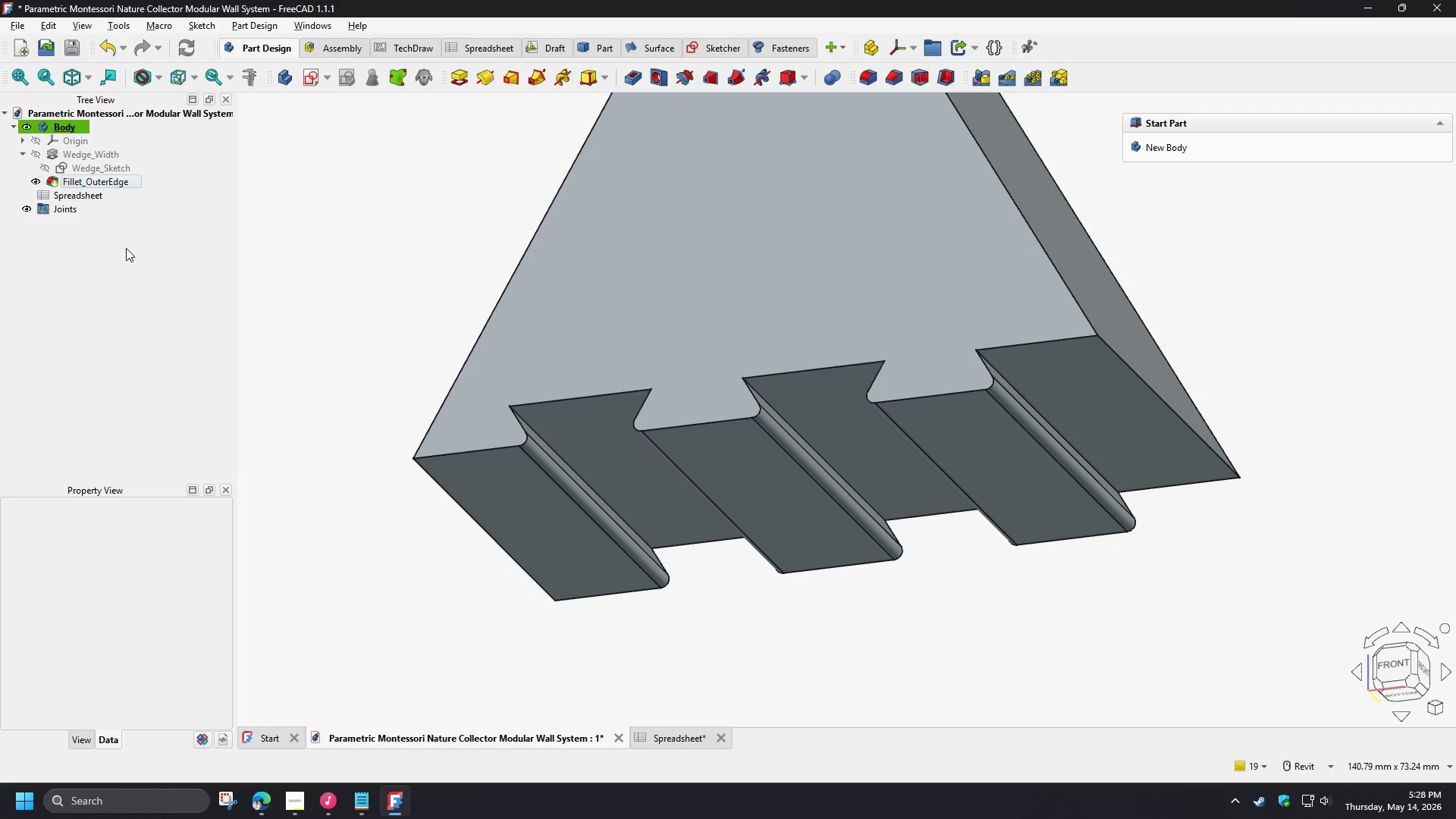 
left_click([126, 246])
 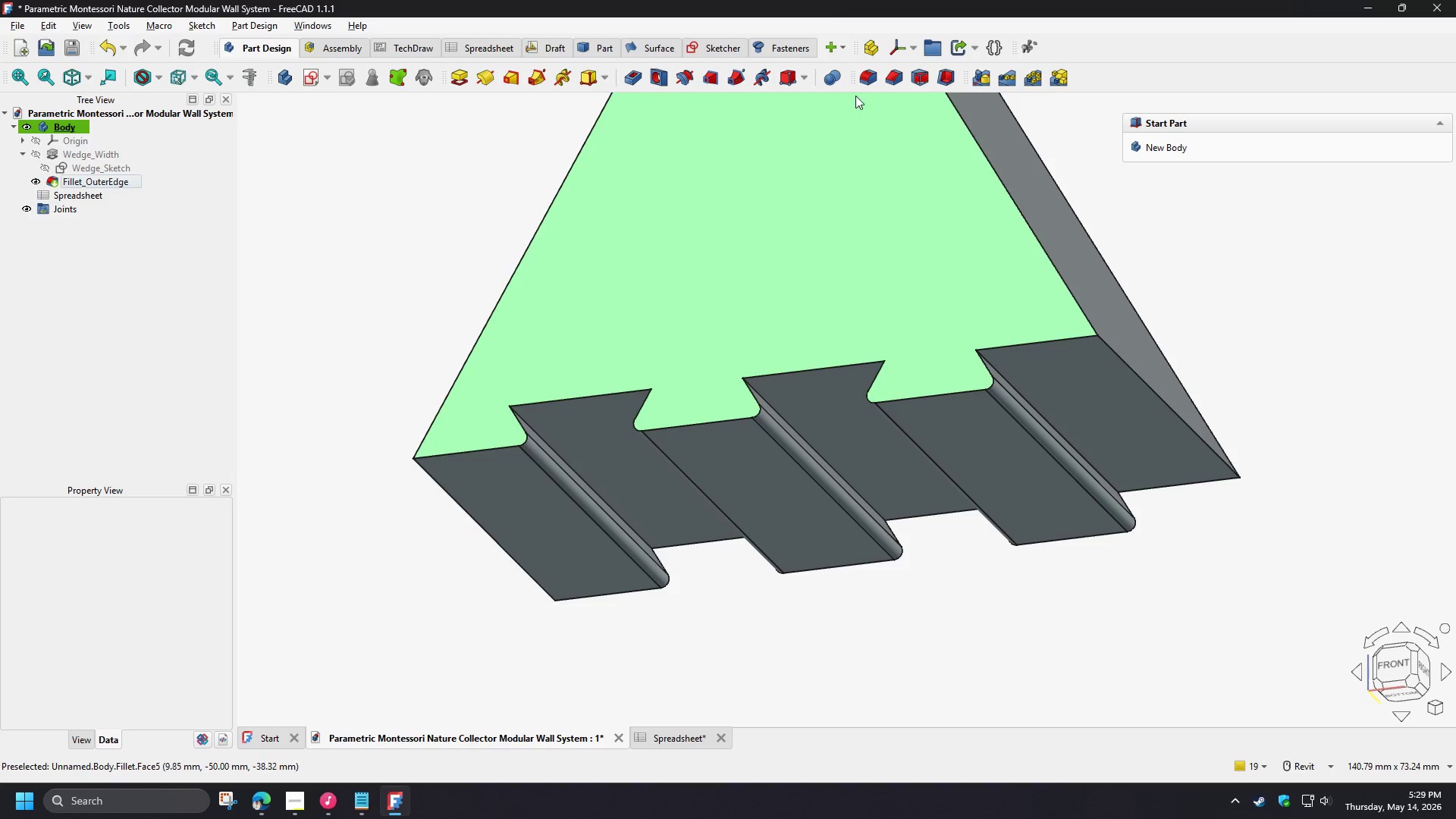 
left_click([877, 69])
 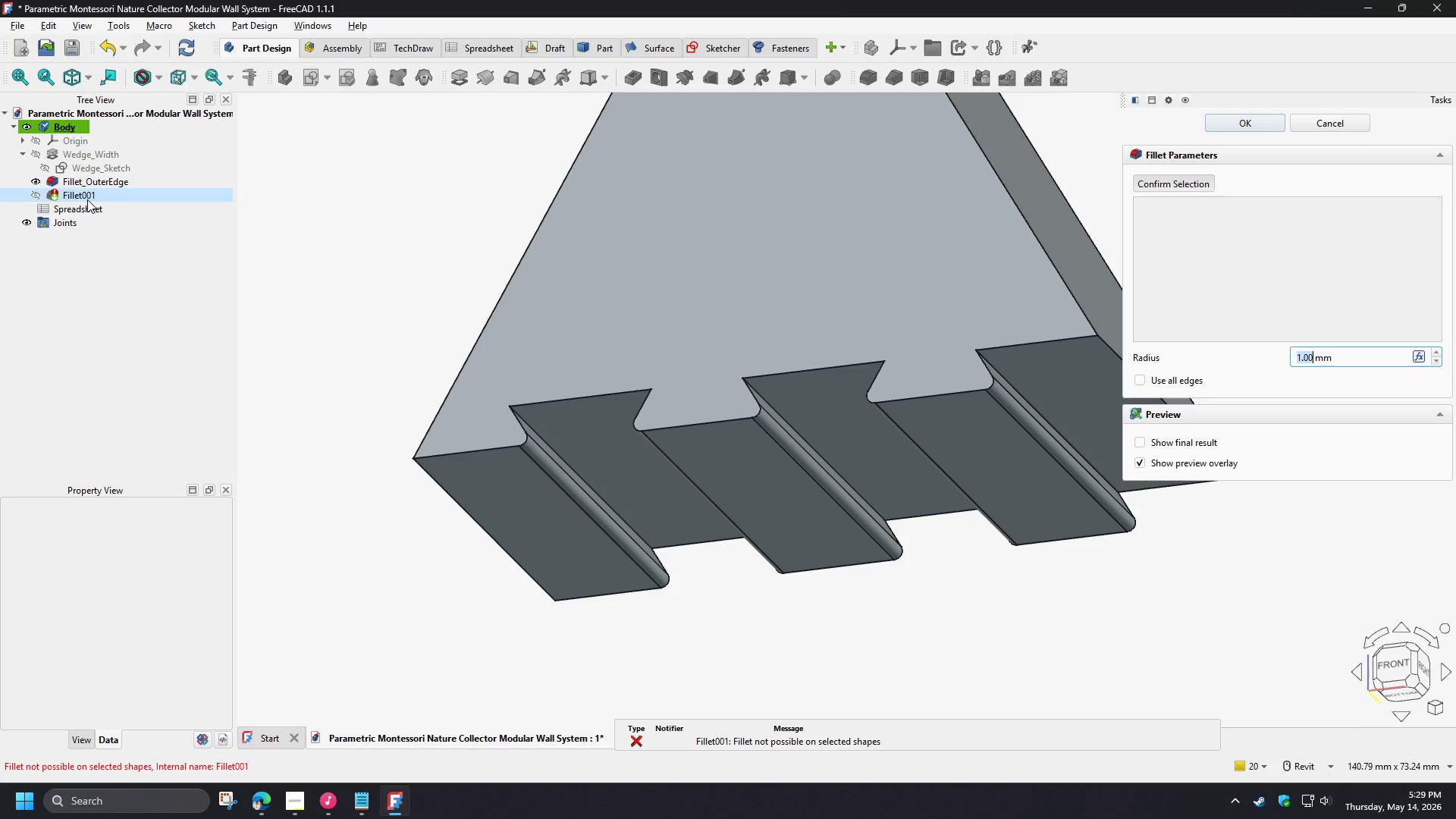 
wait(7.45)
 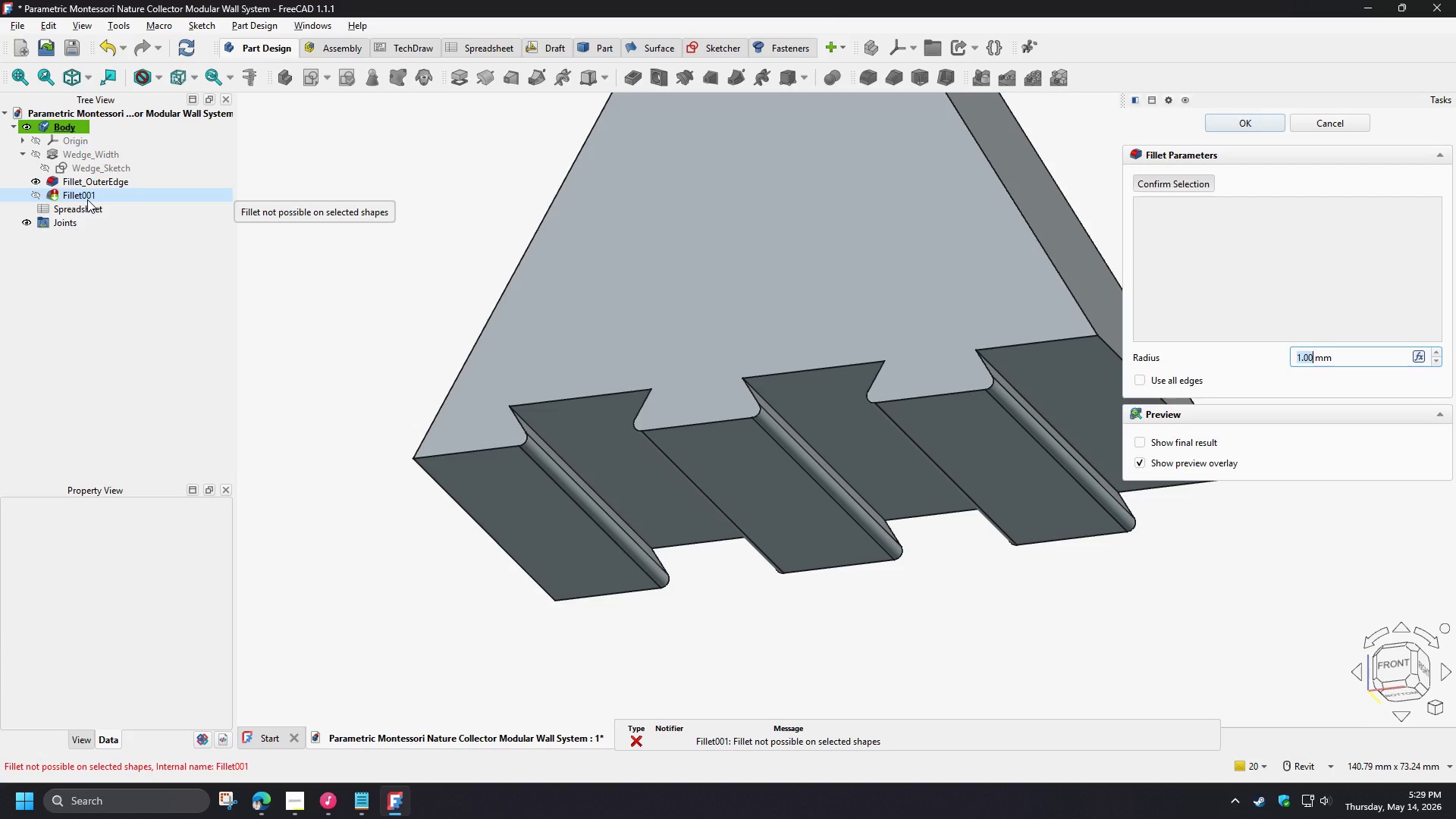 
left_click([87, 199])
 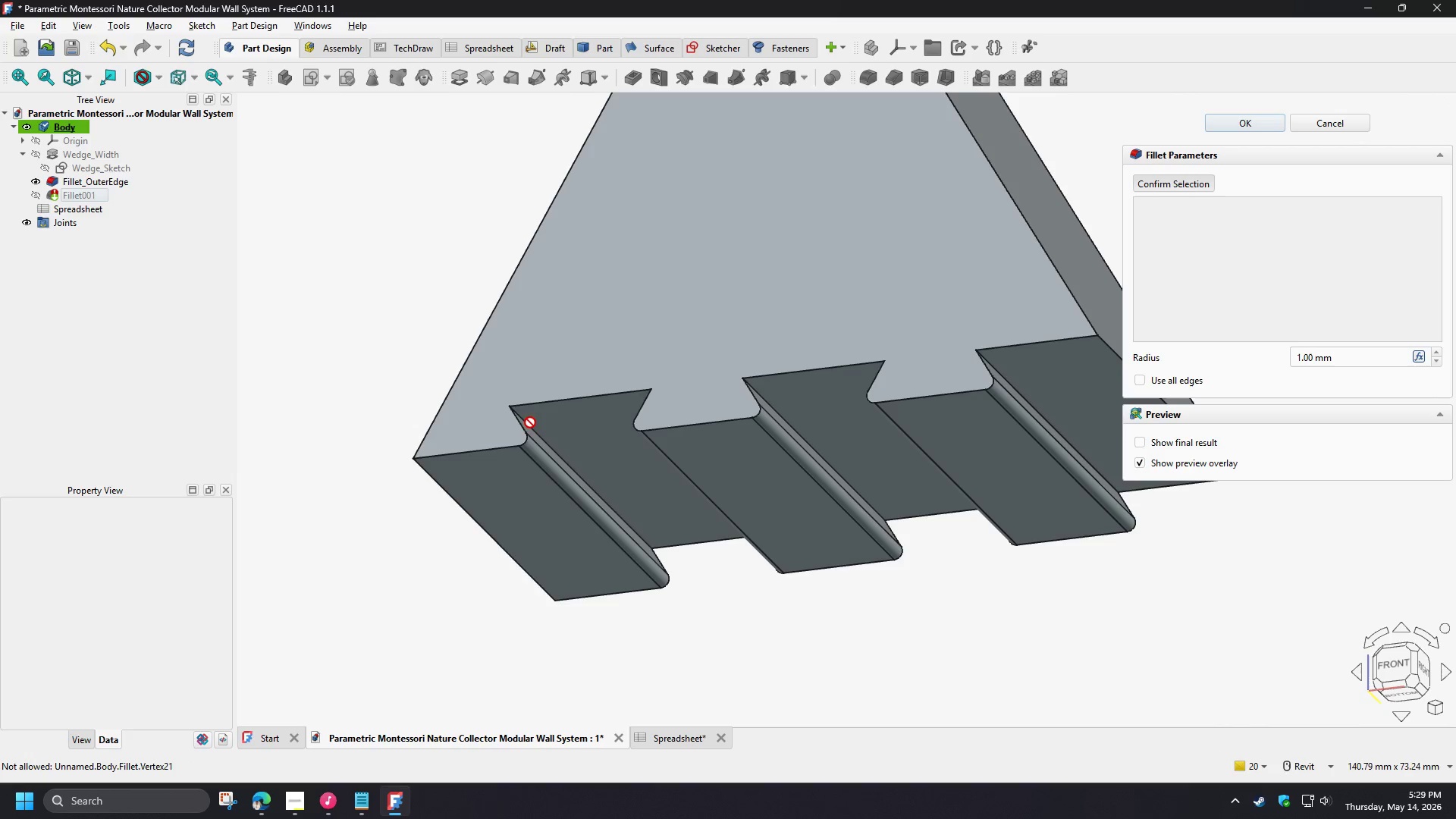 
scroll: coordinate [551, 442], scroll_direction: up, amount: 5.0
 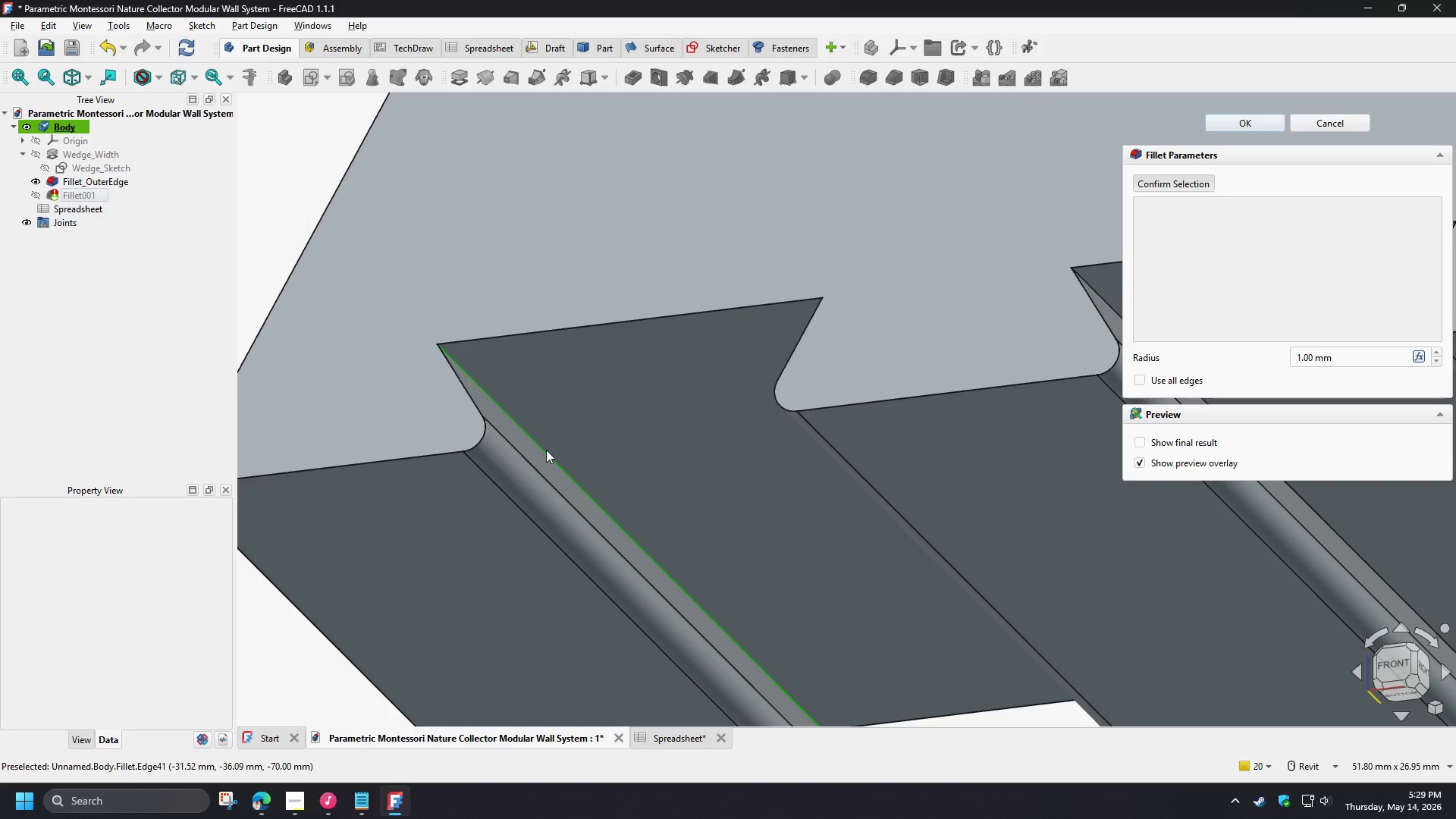 
left_click([546, 450])
 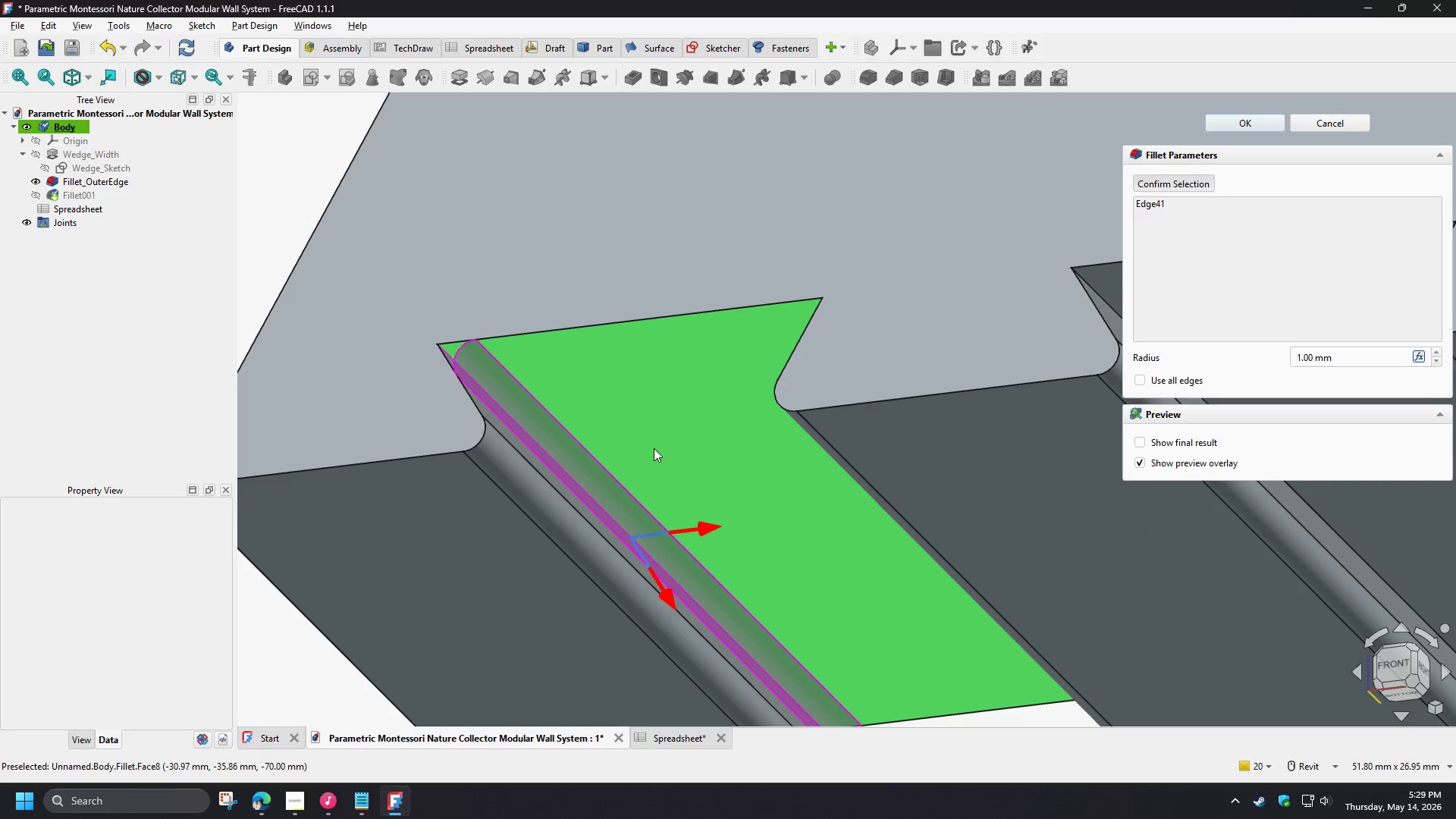 
hold_key(key=ShiftLeft, duration=1.2)
 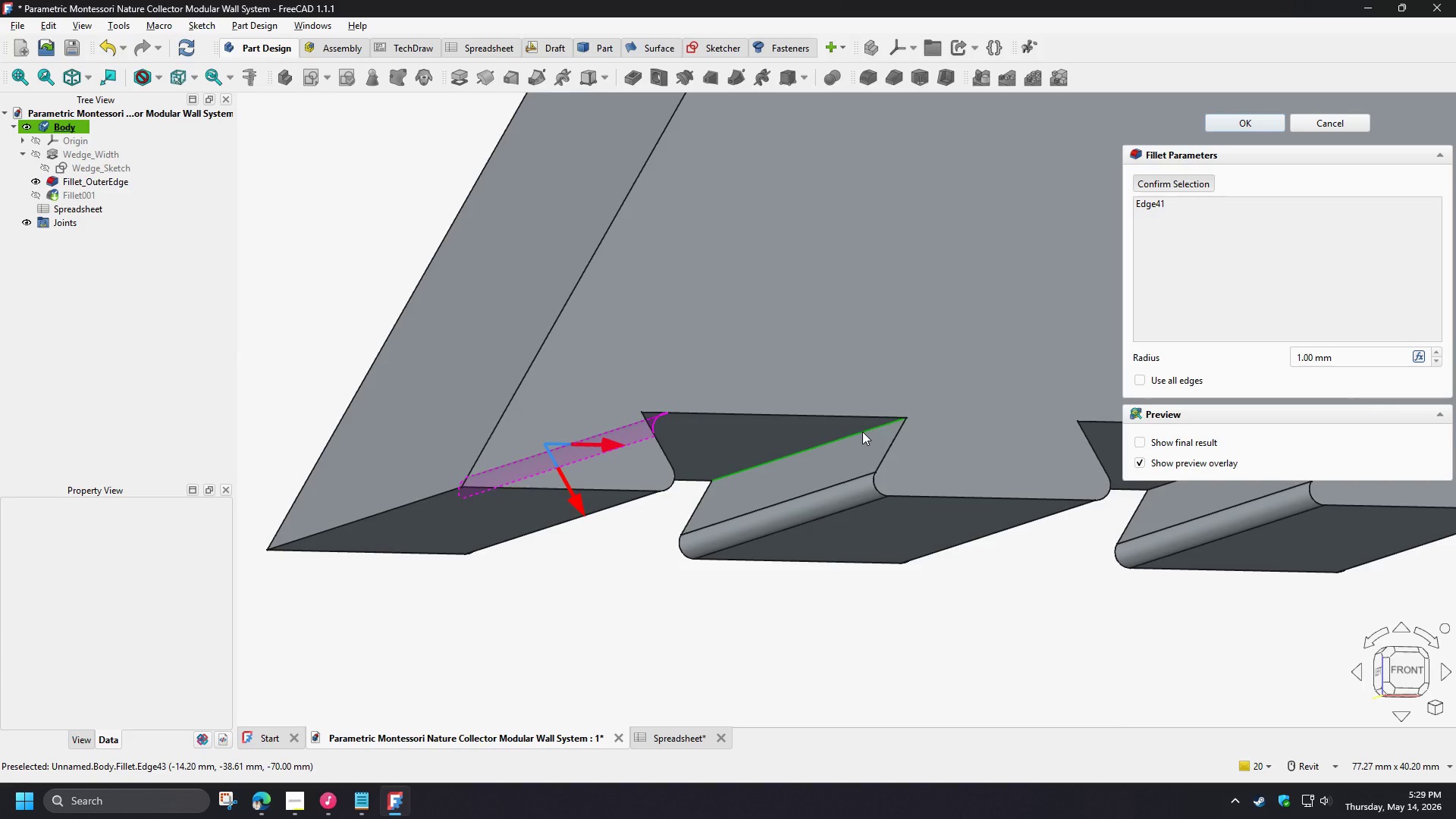 
scroll: coordinate [732, 431], scroll_direction: down, amount: 2.0
 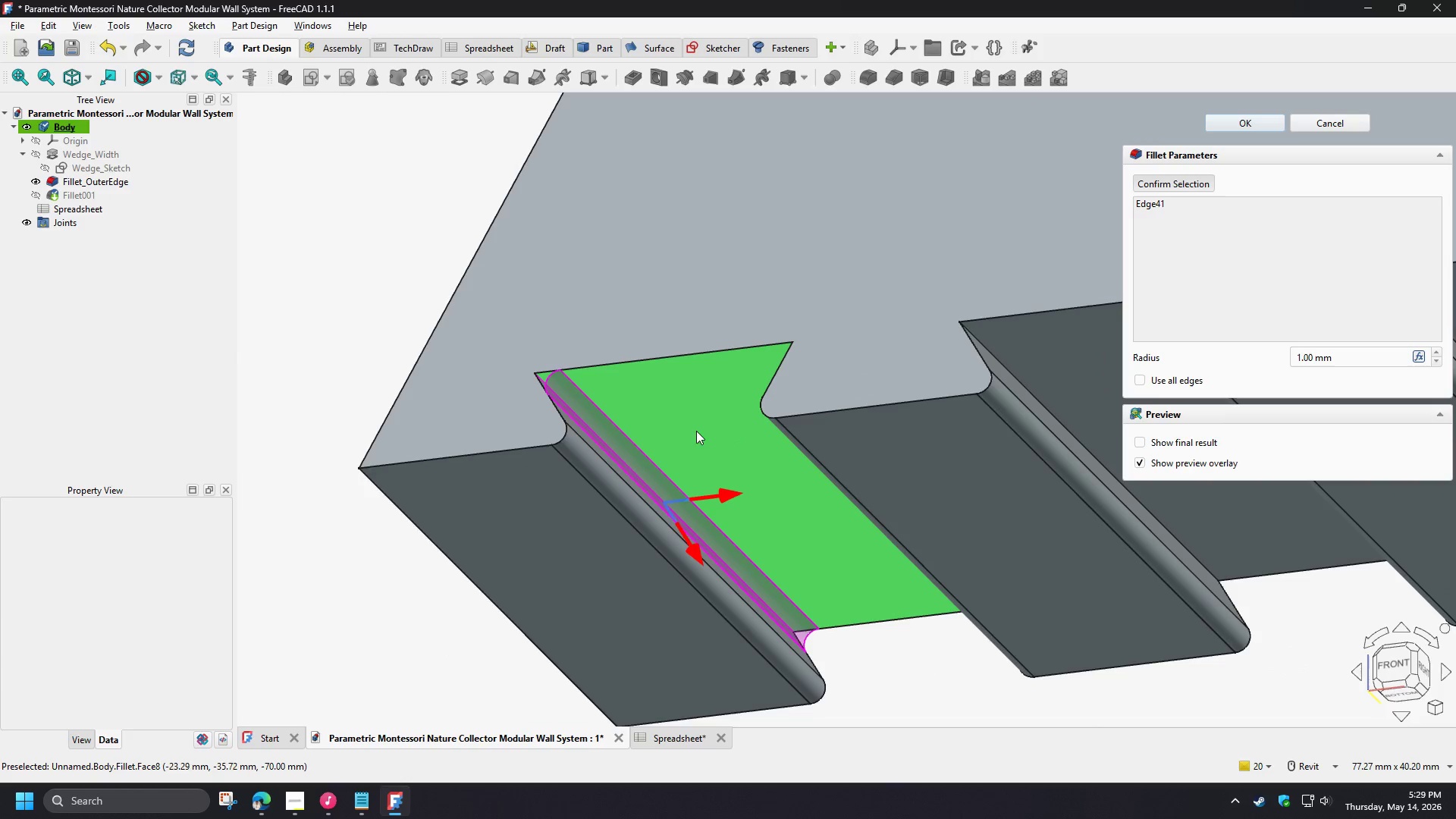 
left_click([862, 431])
 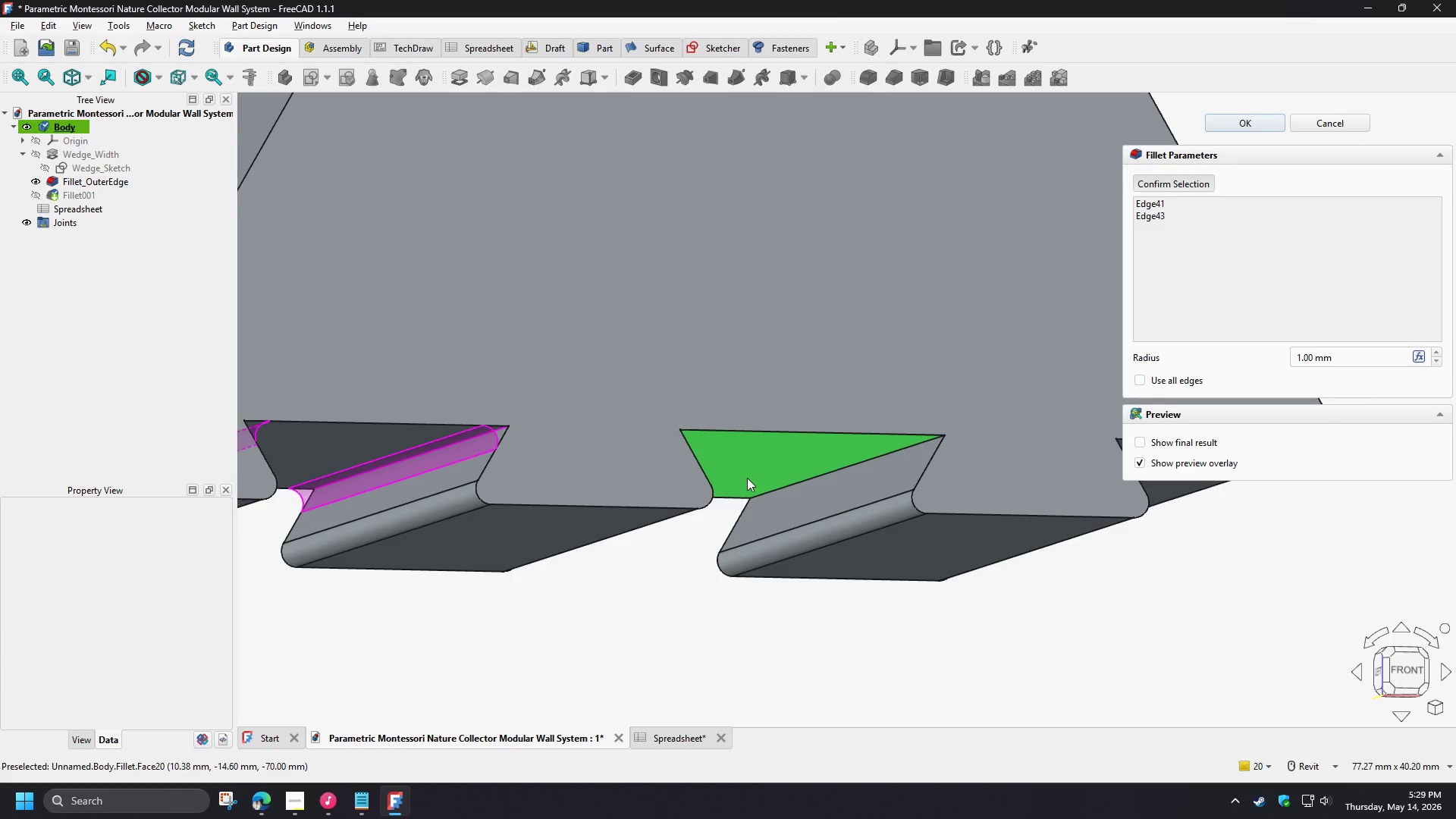 
type(v3)
 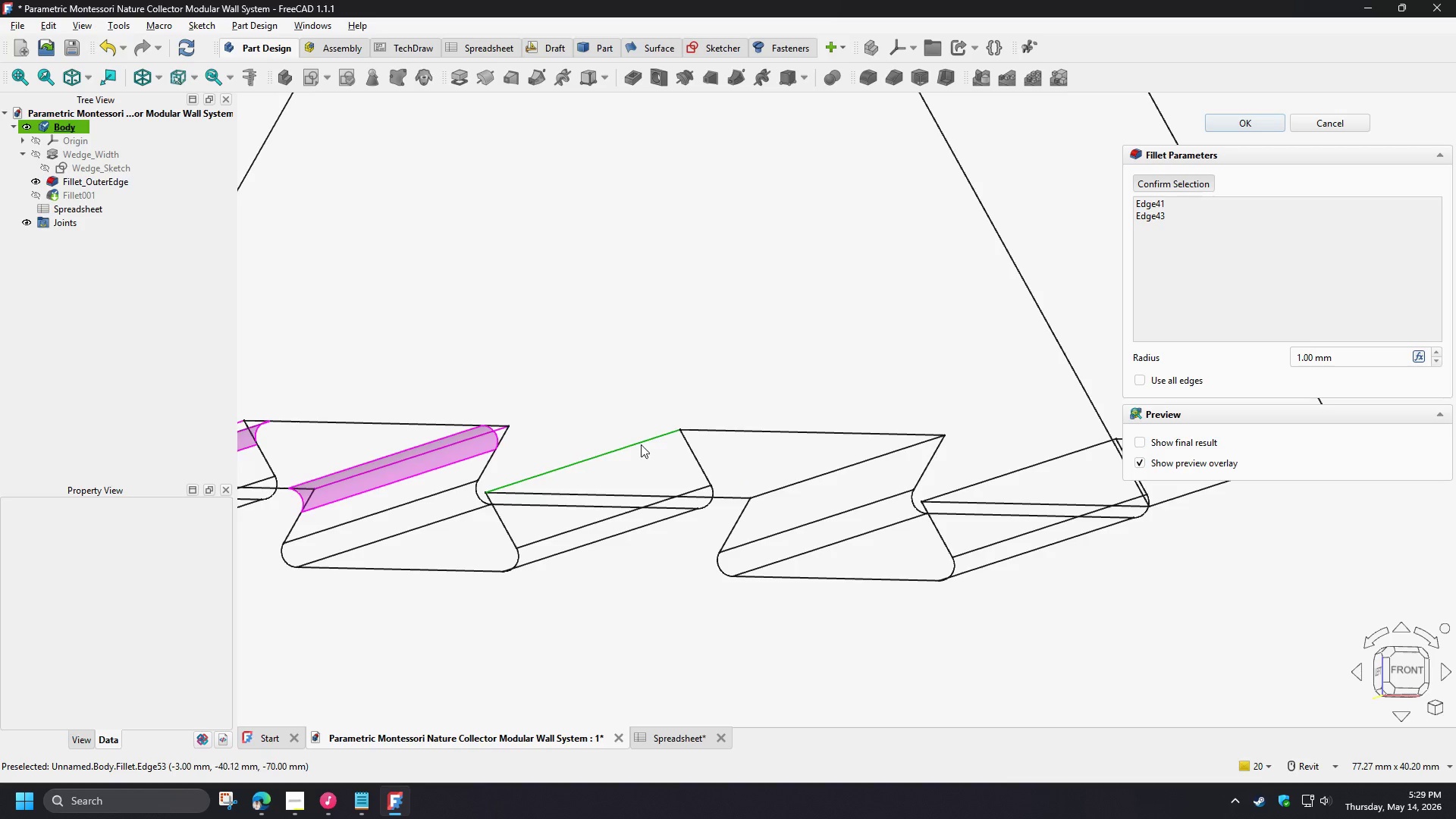 
left_click([641, 444])
 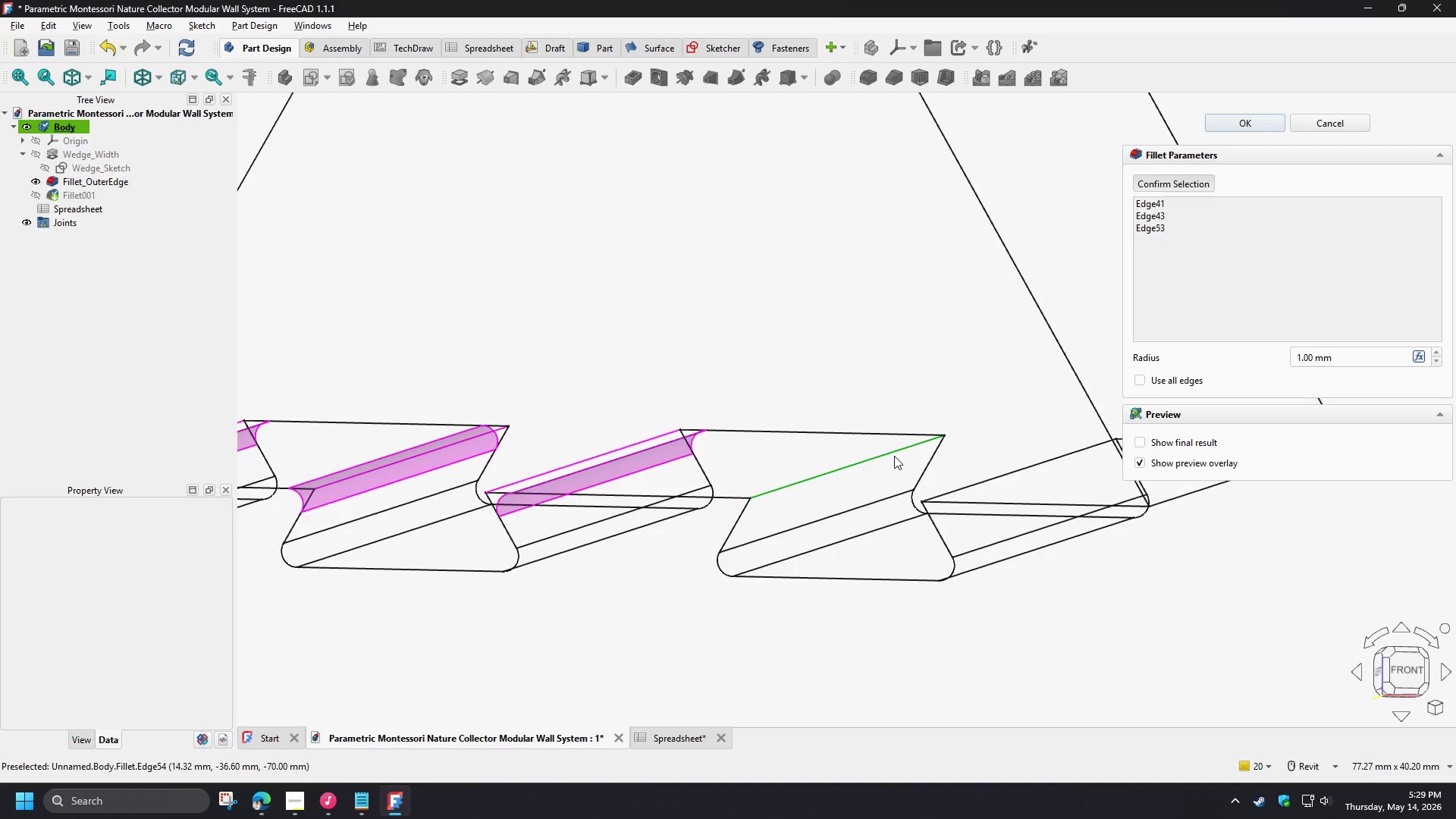 
left_click([894, 456])
 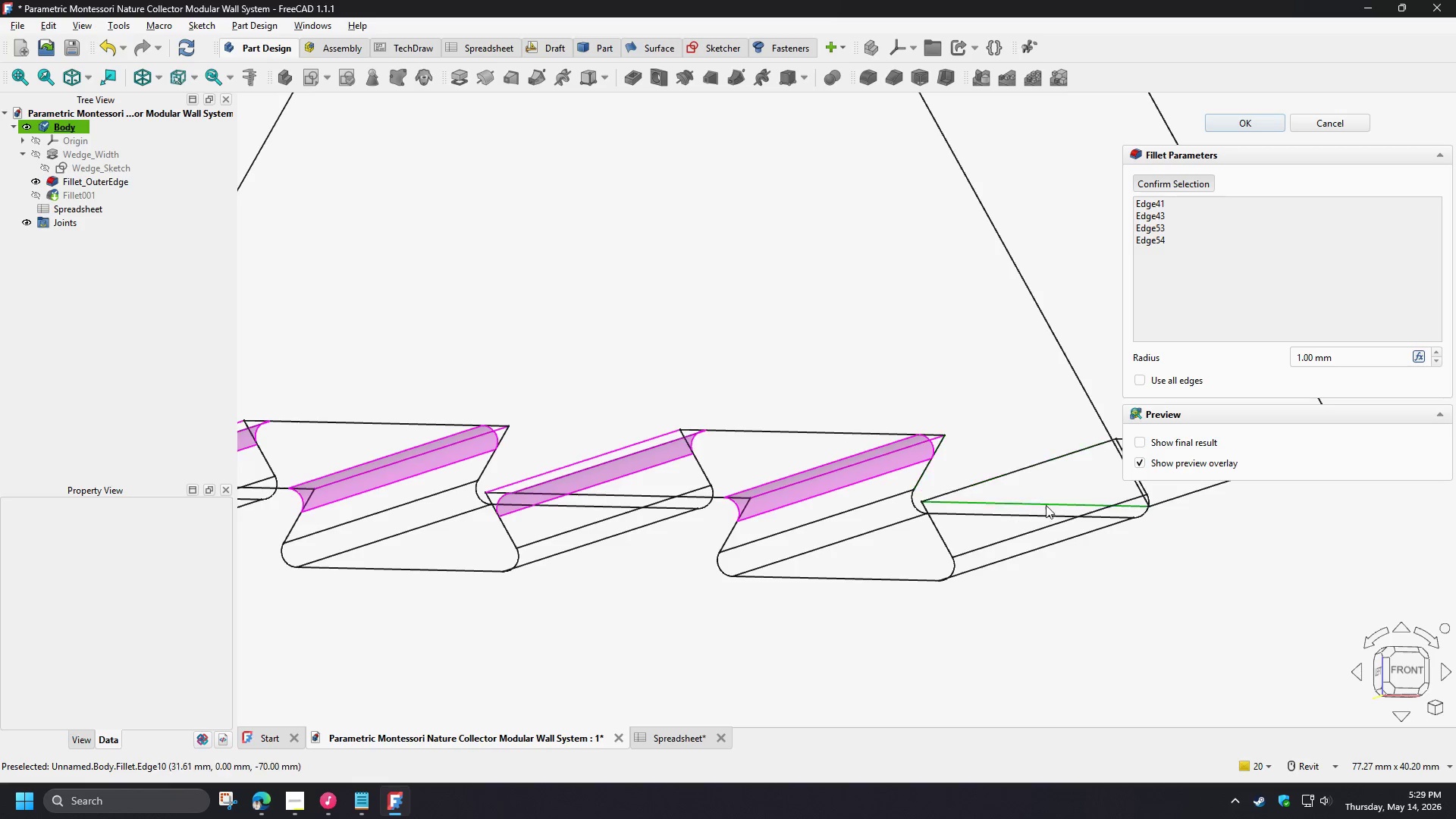 
hold_key(key=ShiftLeft, duration=1.5)
 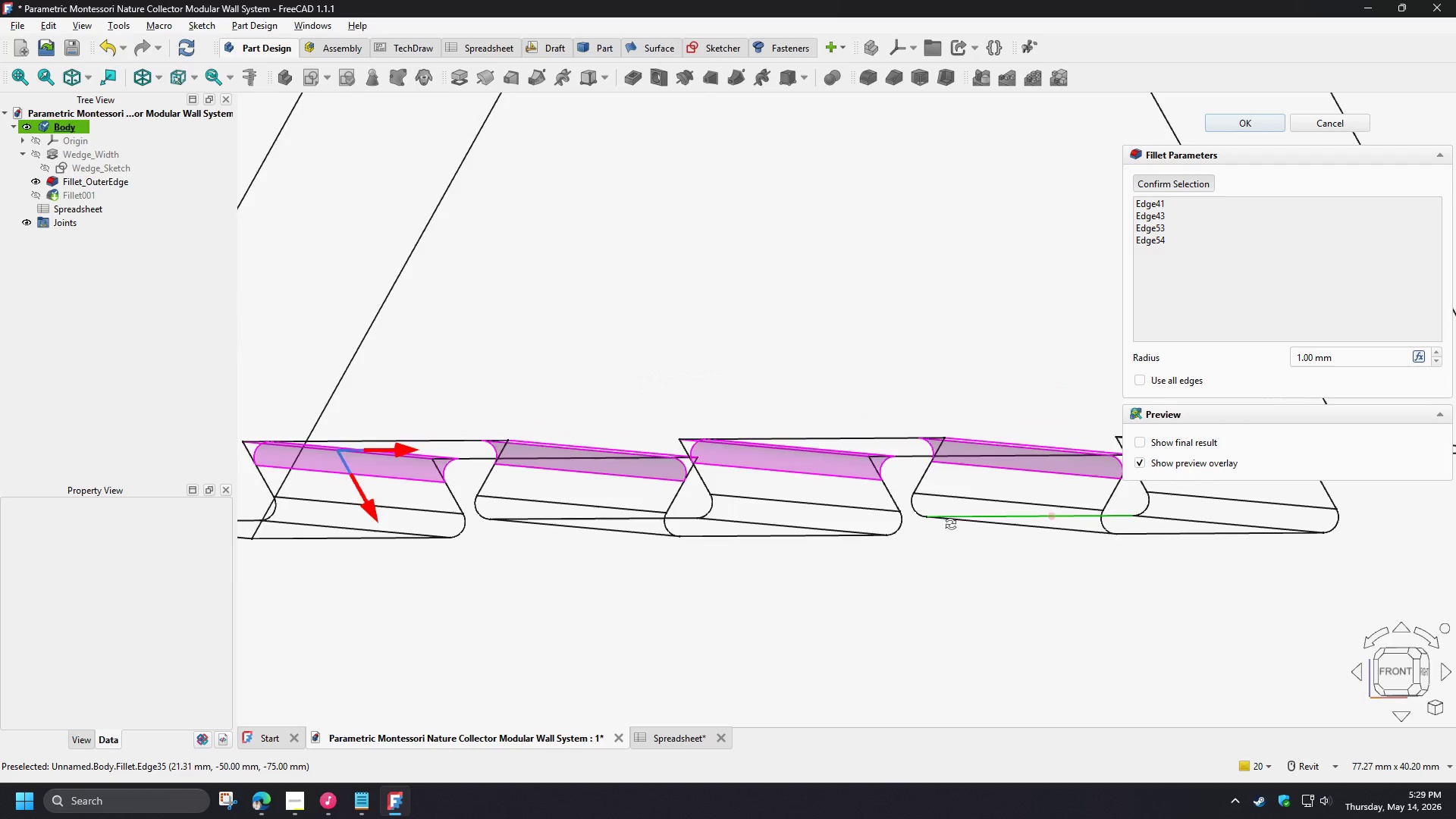 
key(Shift+ShiftLeft)
 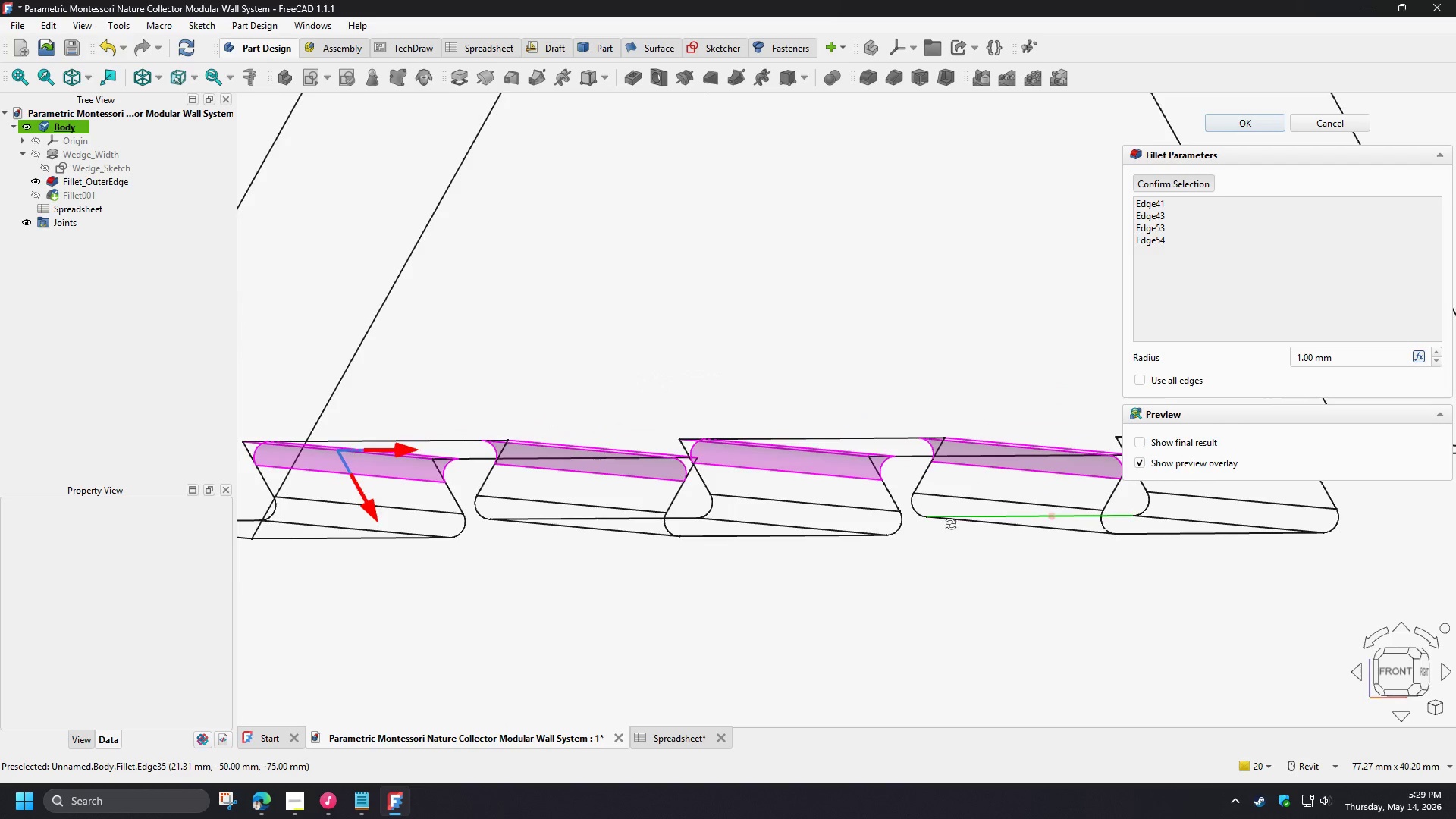 
key(Shift+ShiftLeft)
 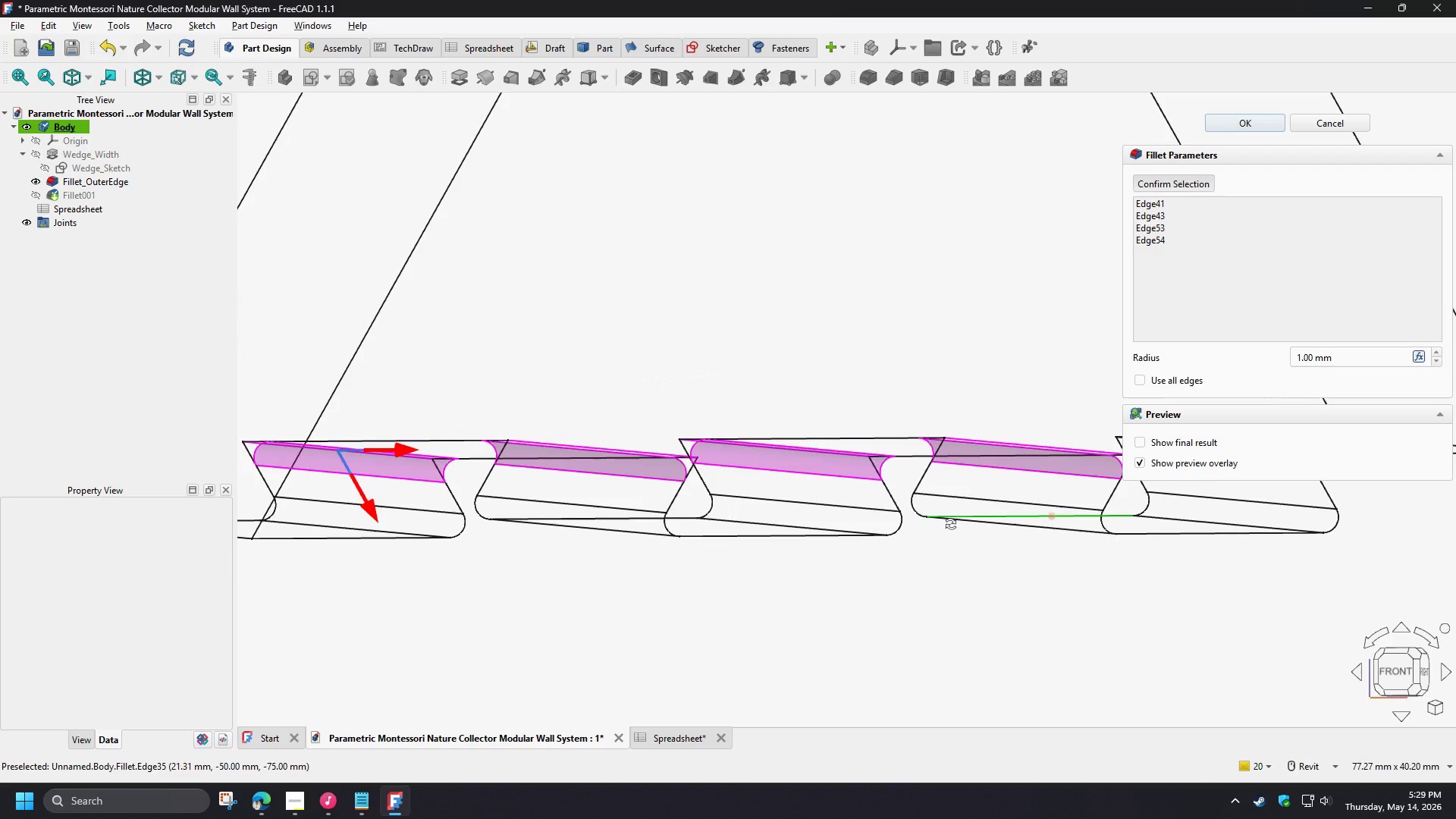 
key(Shift+ShiftLeft)
 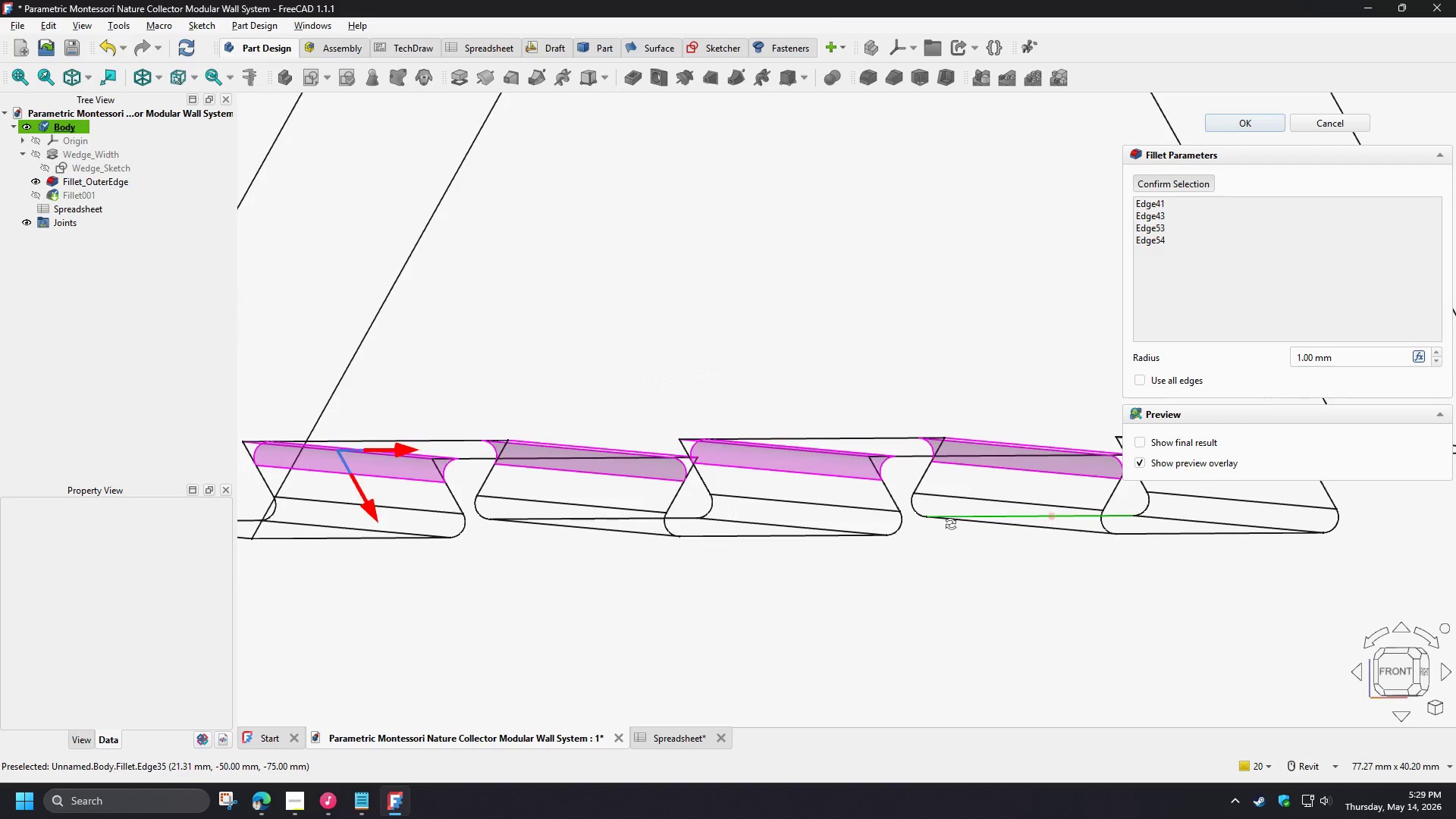 
key(Shift+ShiftLeft)
 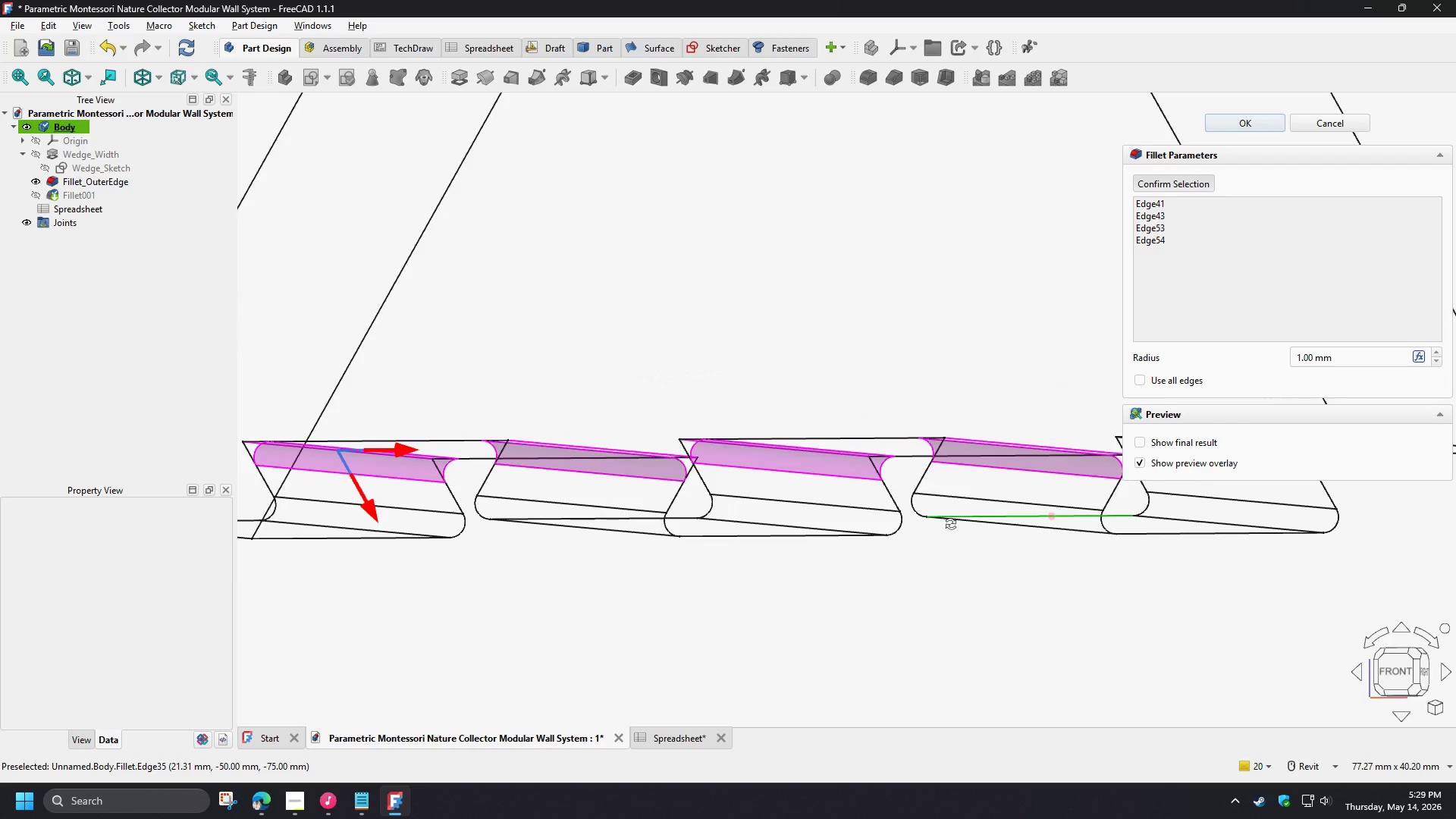 
key(Shift+ShiftLeft)
 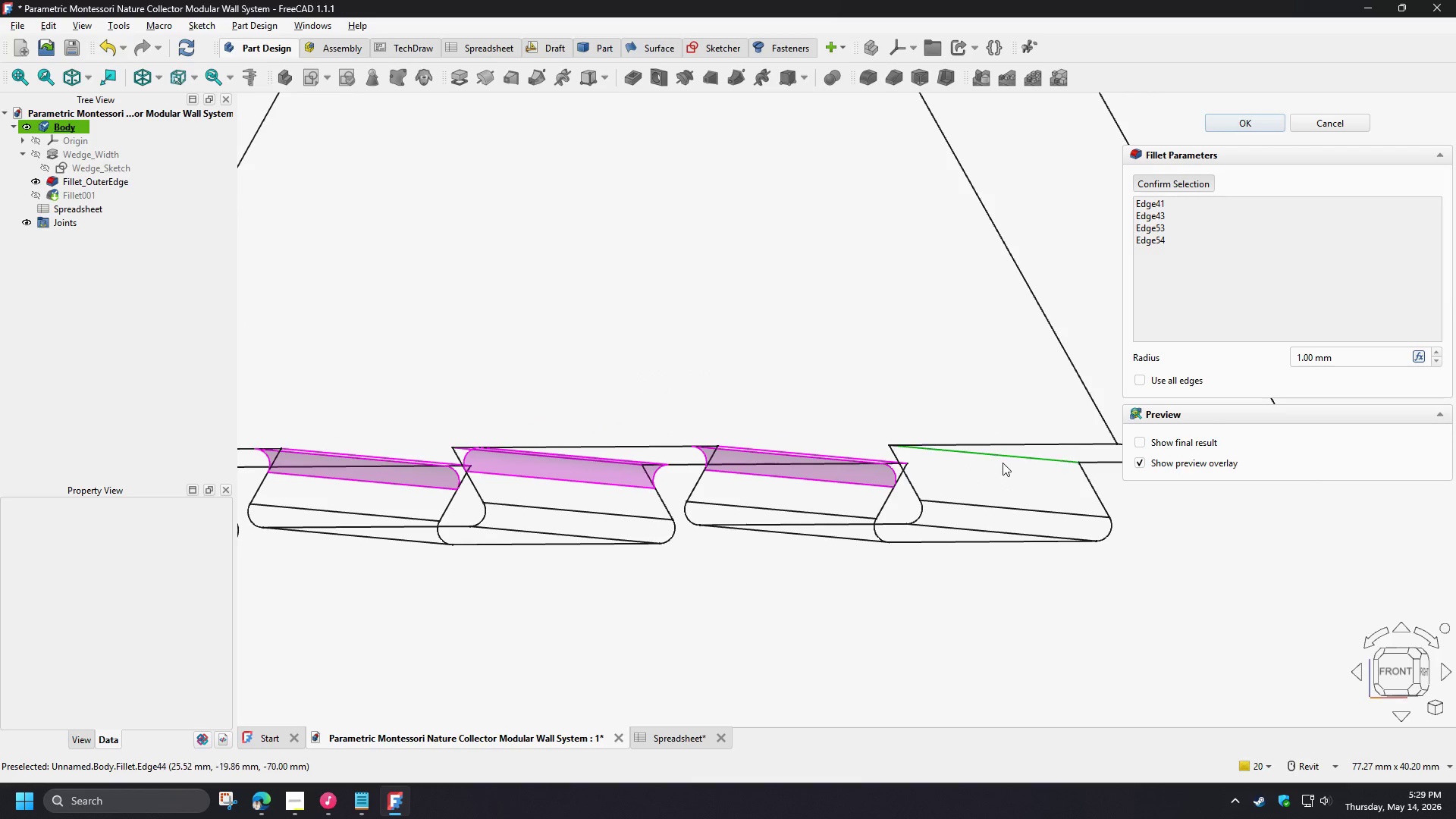 
left_click([1005, 459])
 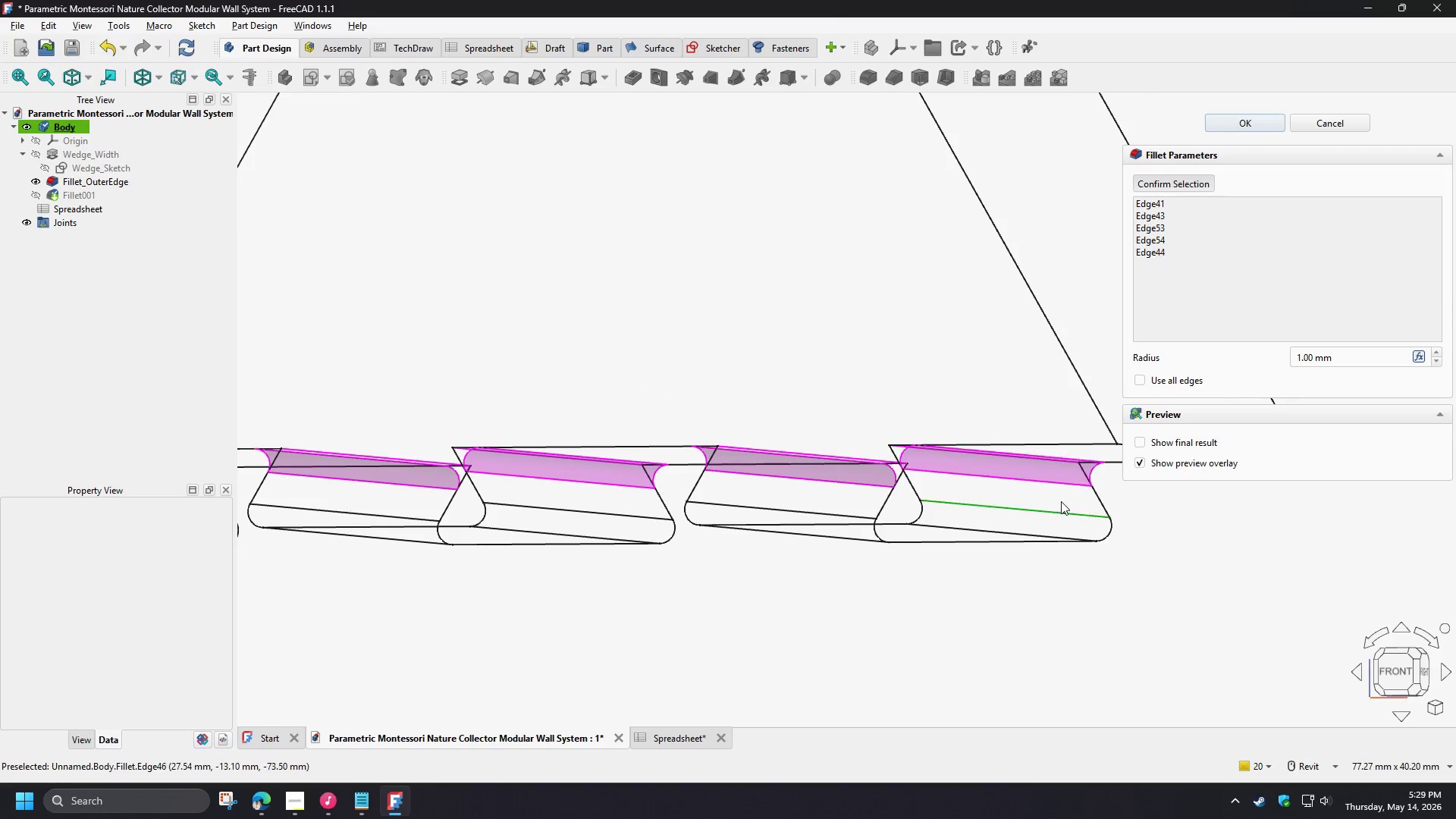 
hold_key(key=ShiftLeft, duration=1.42)
 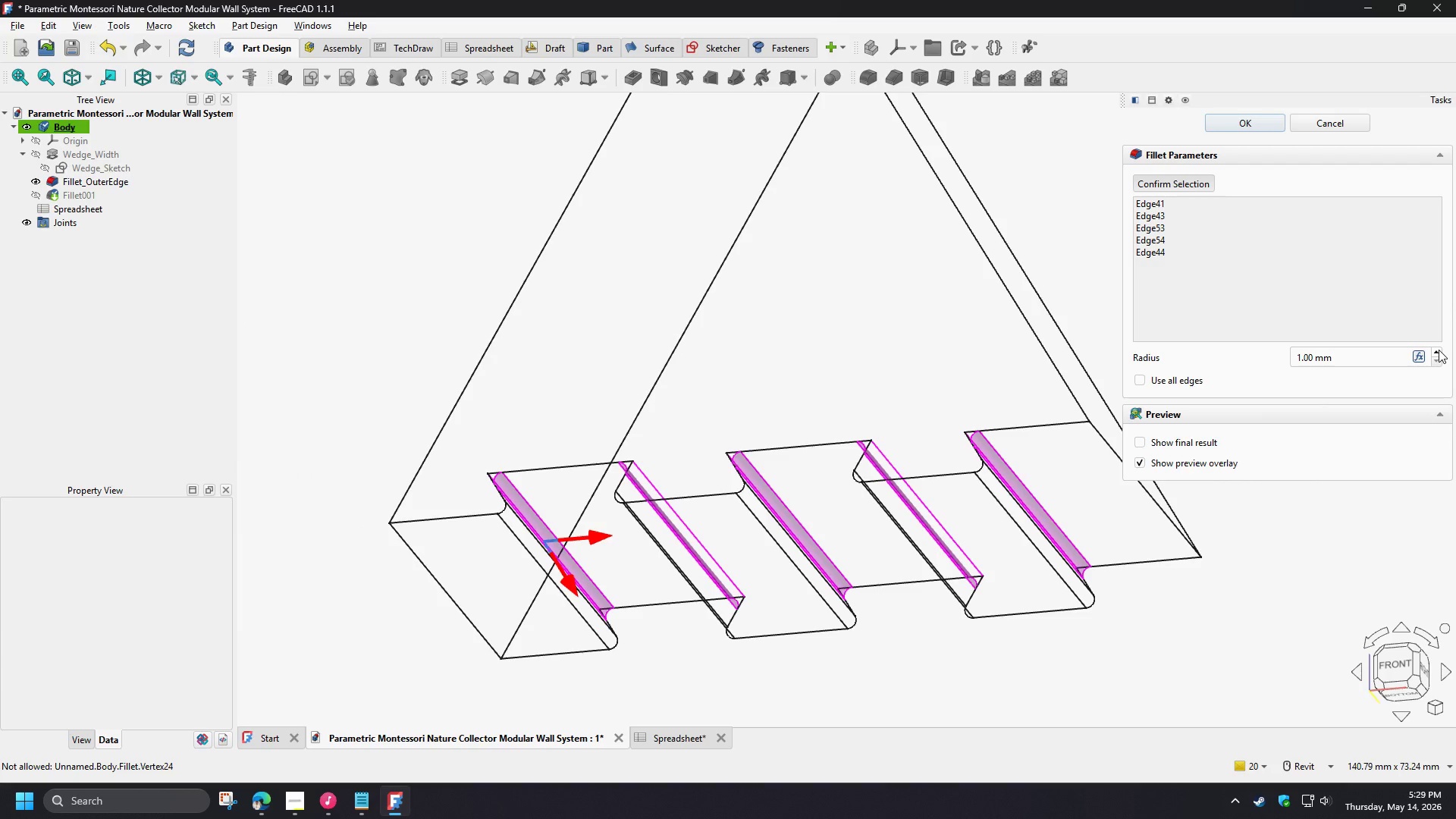 
scroll: coordinate [1062, 500], scroll_direction: down, amount: 3.0
 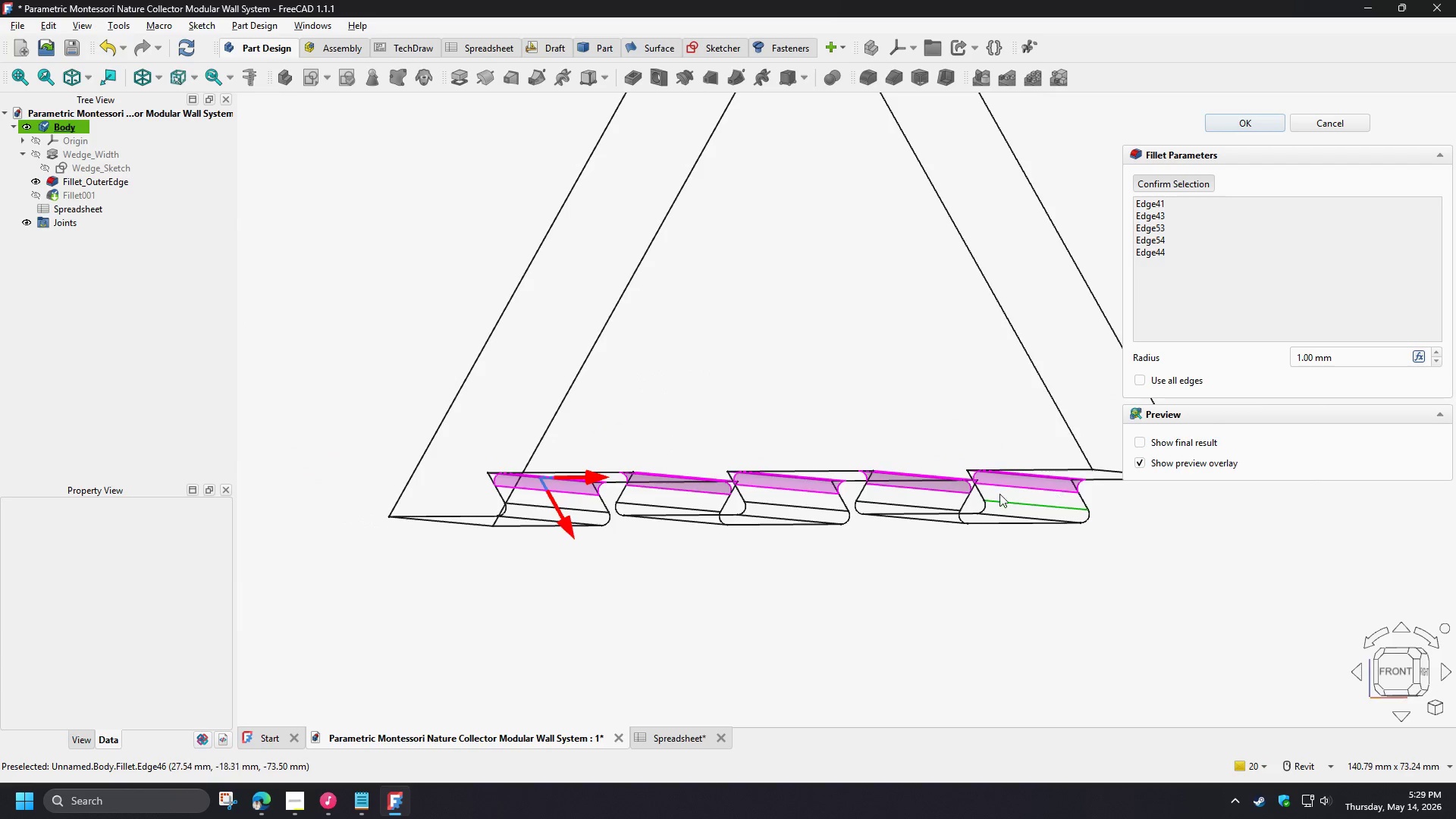 
left_click_drag(start_coordinate=[1361, 359], to_coordinate=[1276, 350])
 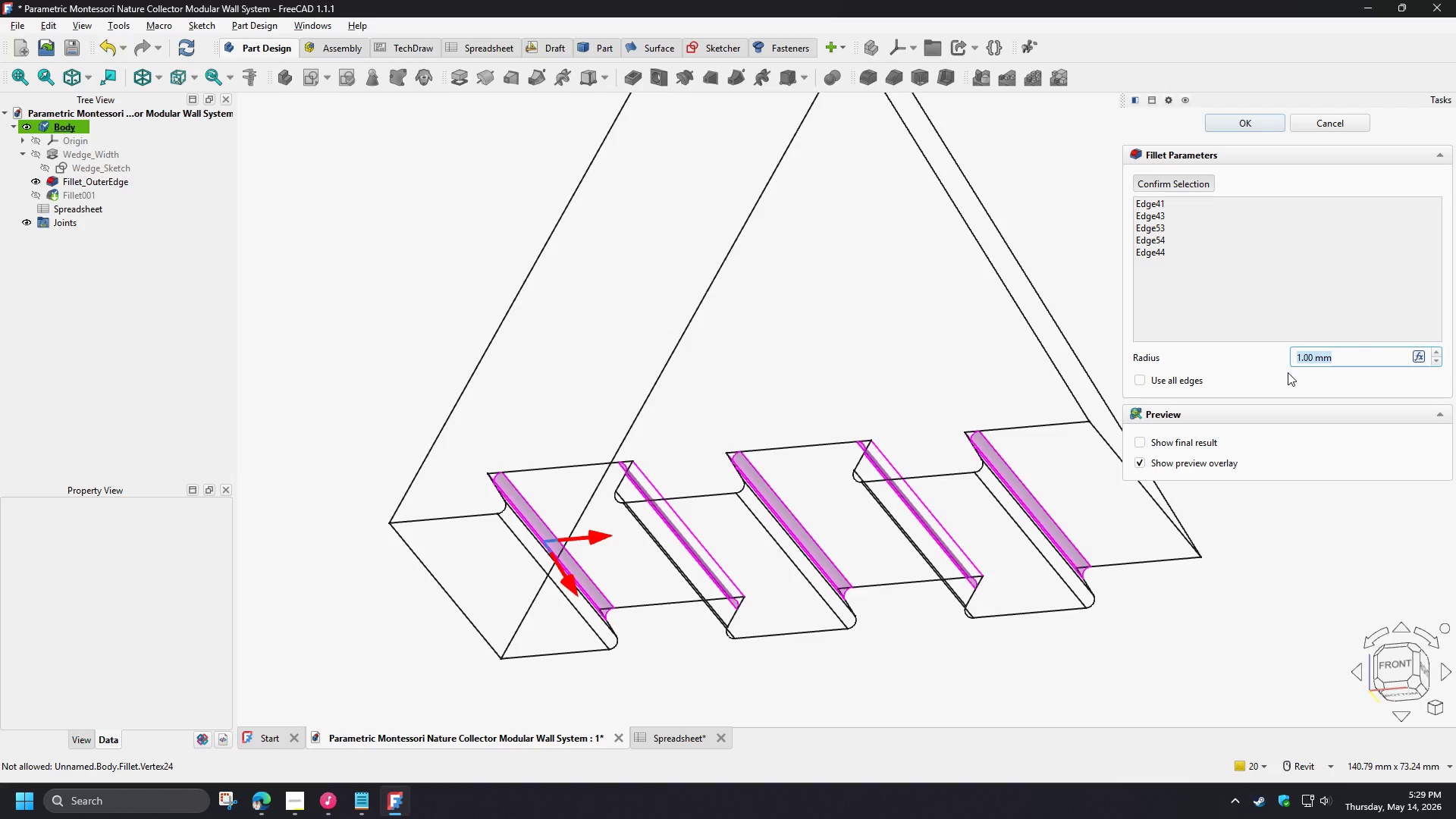 
wait(8.69)
 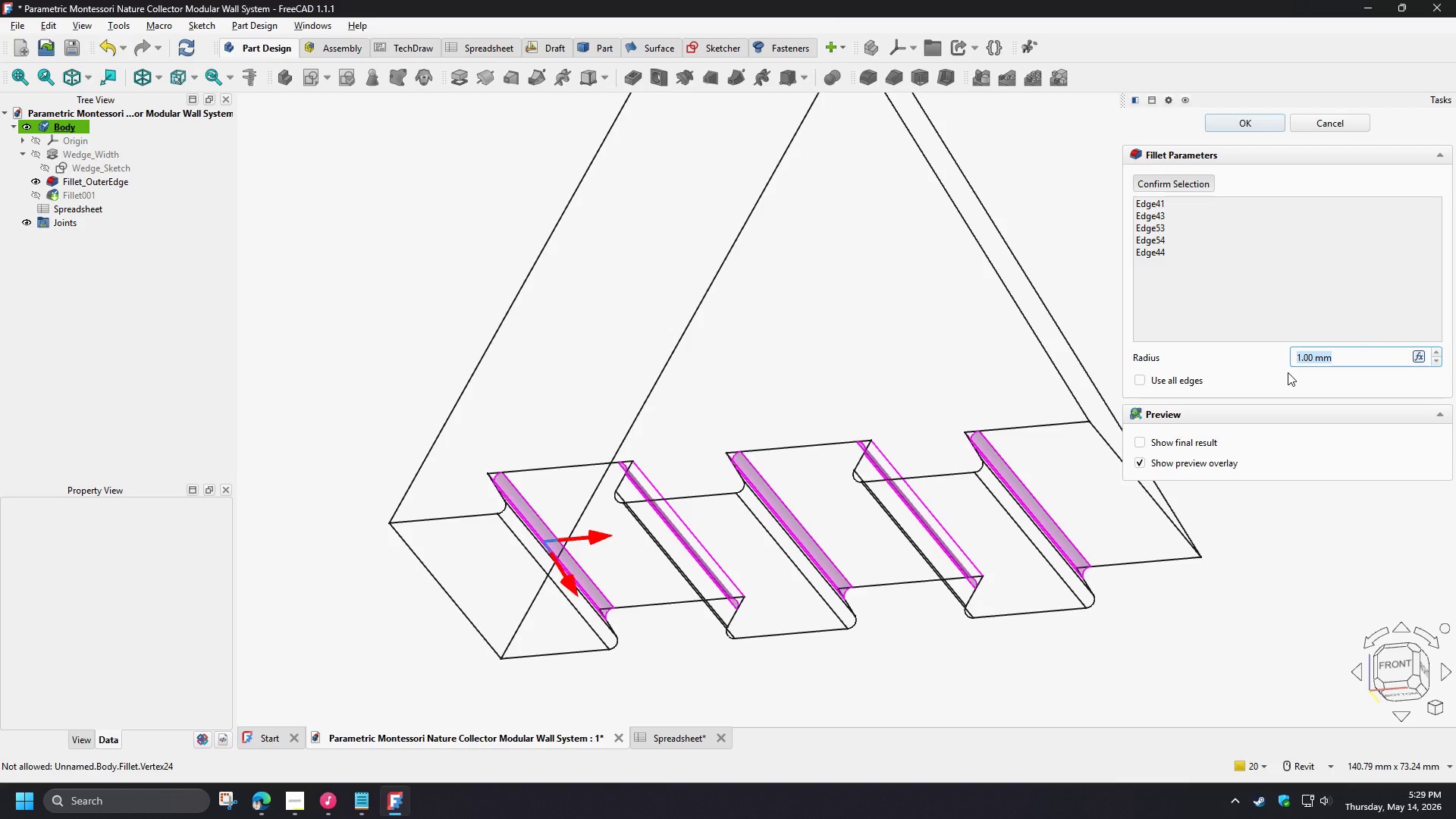 
key(NumpadDecimal)
 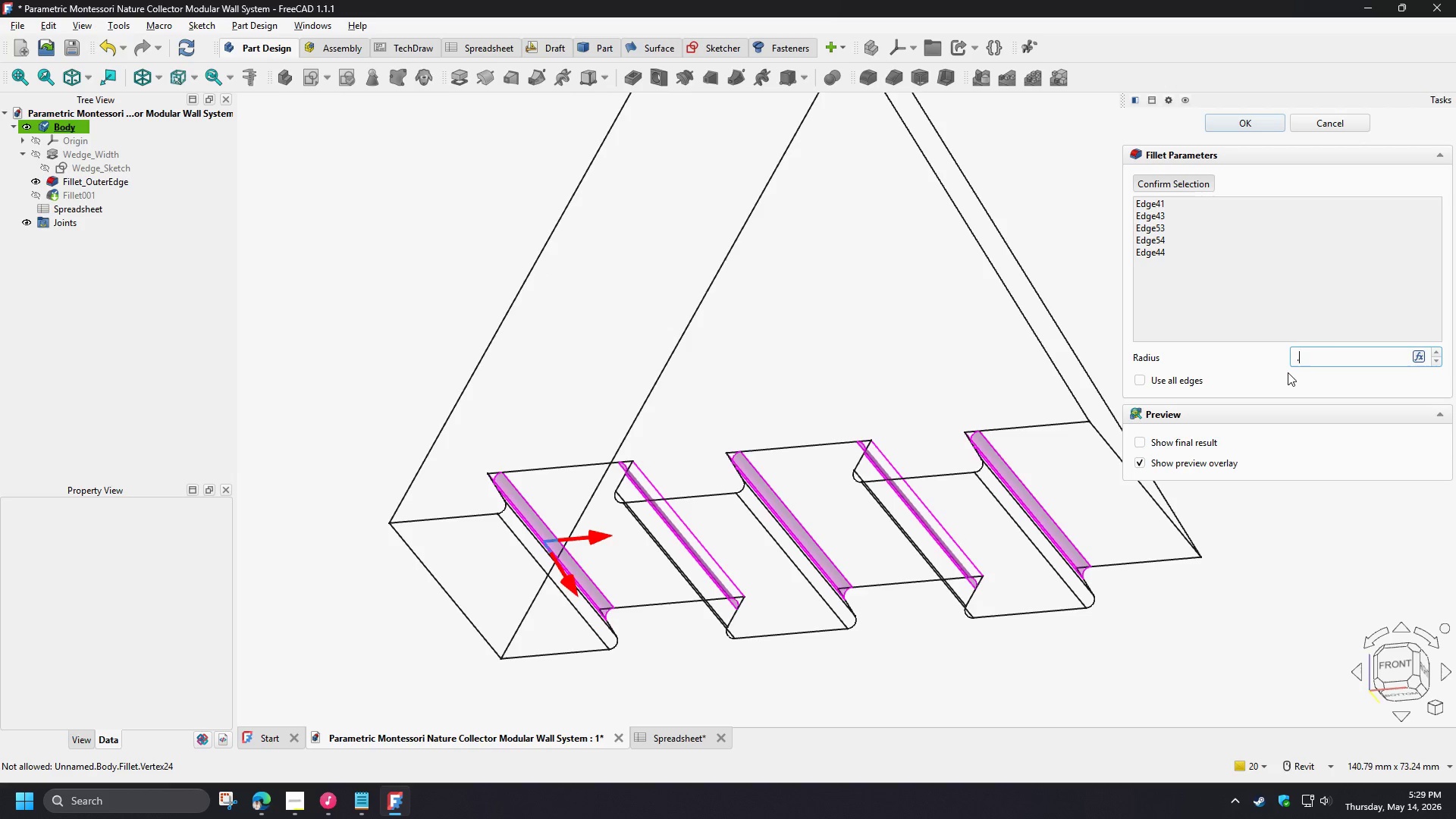 
key(Numpad3)
 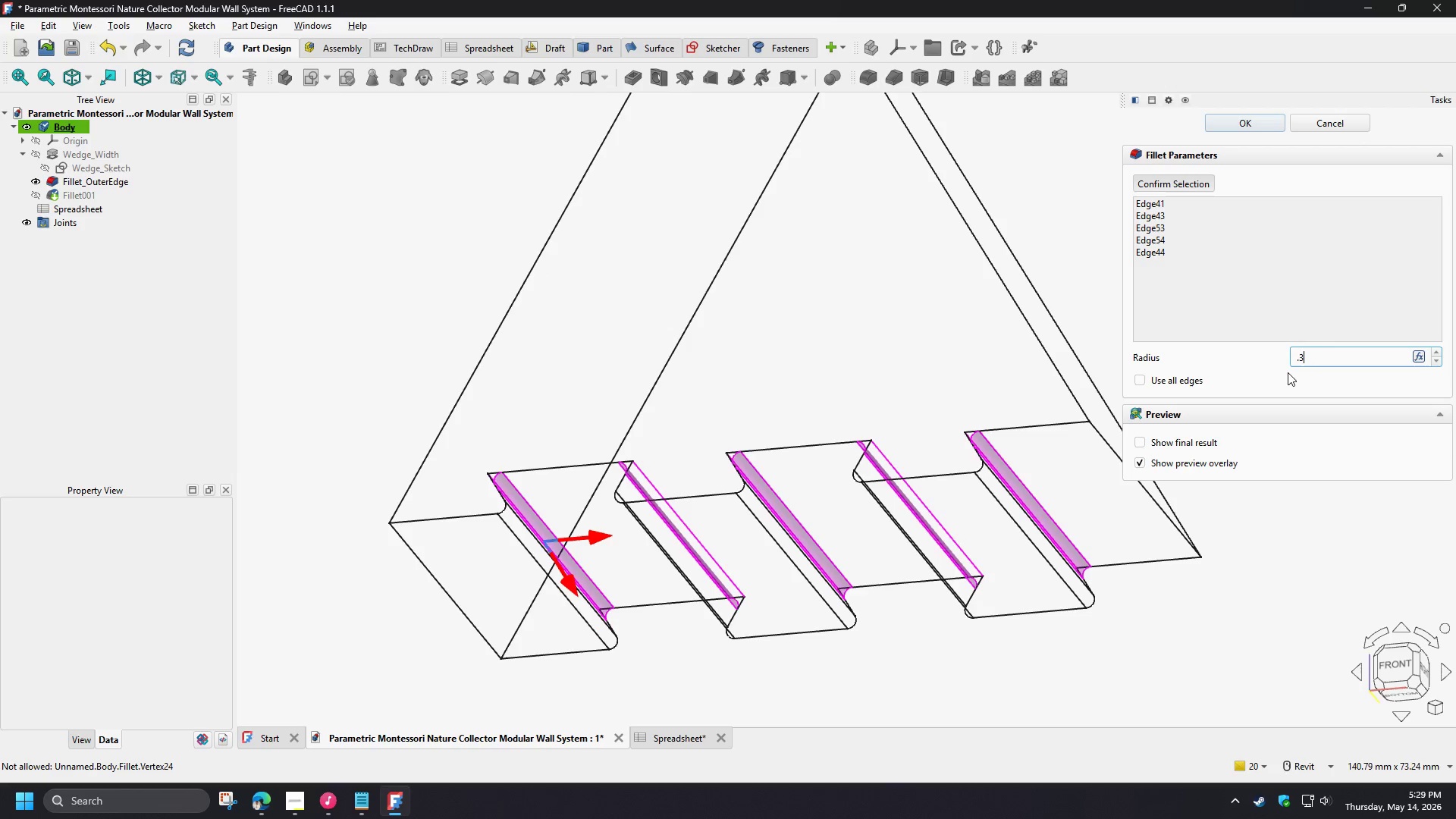 
key(NumpadEnter)
 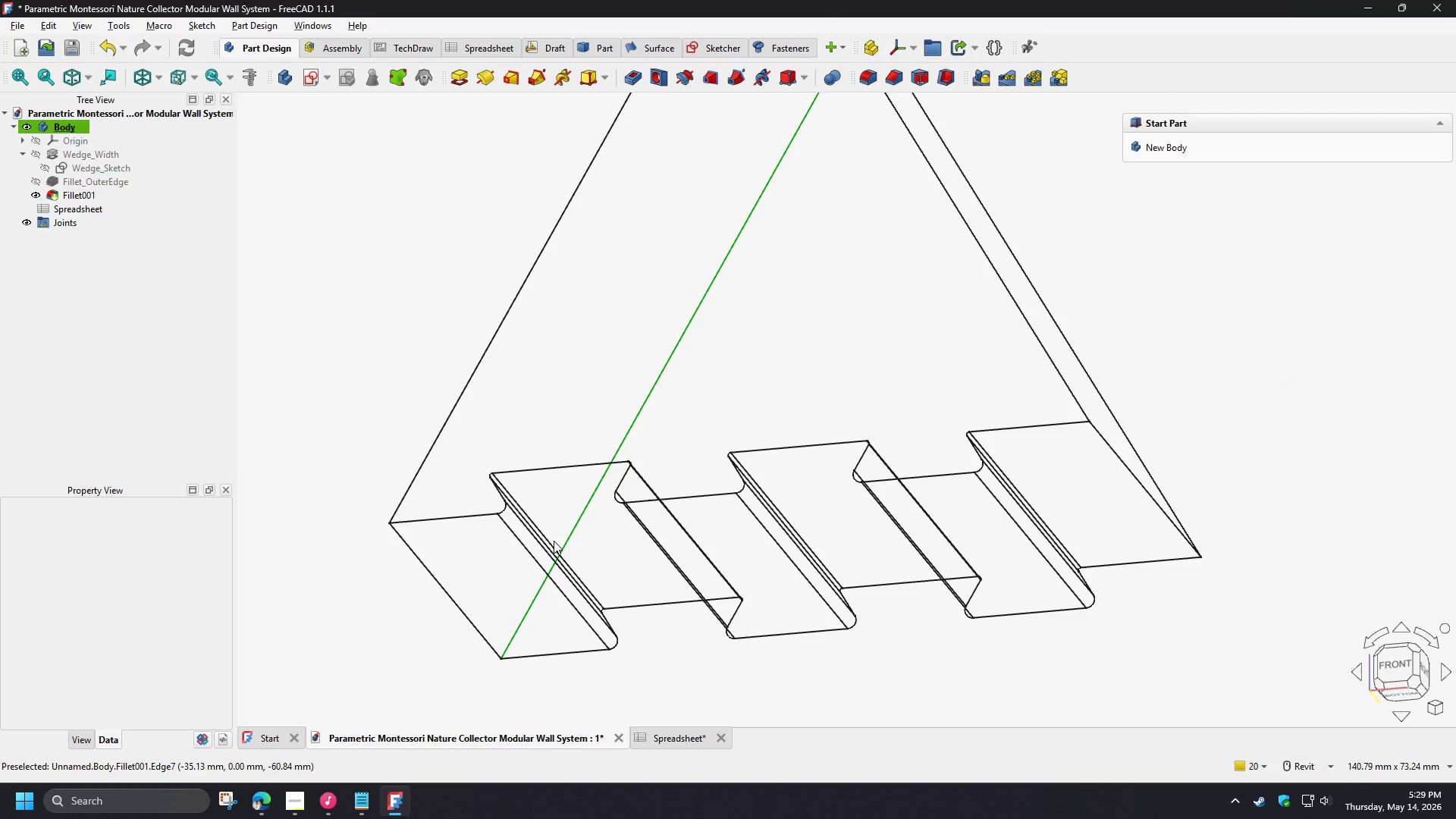 
scroll: coordinate [487, 534], scroll_direction: up, amount: 3.0
 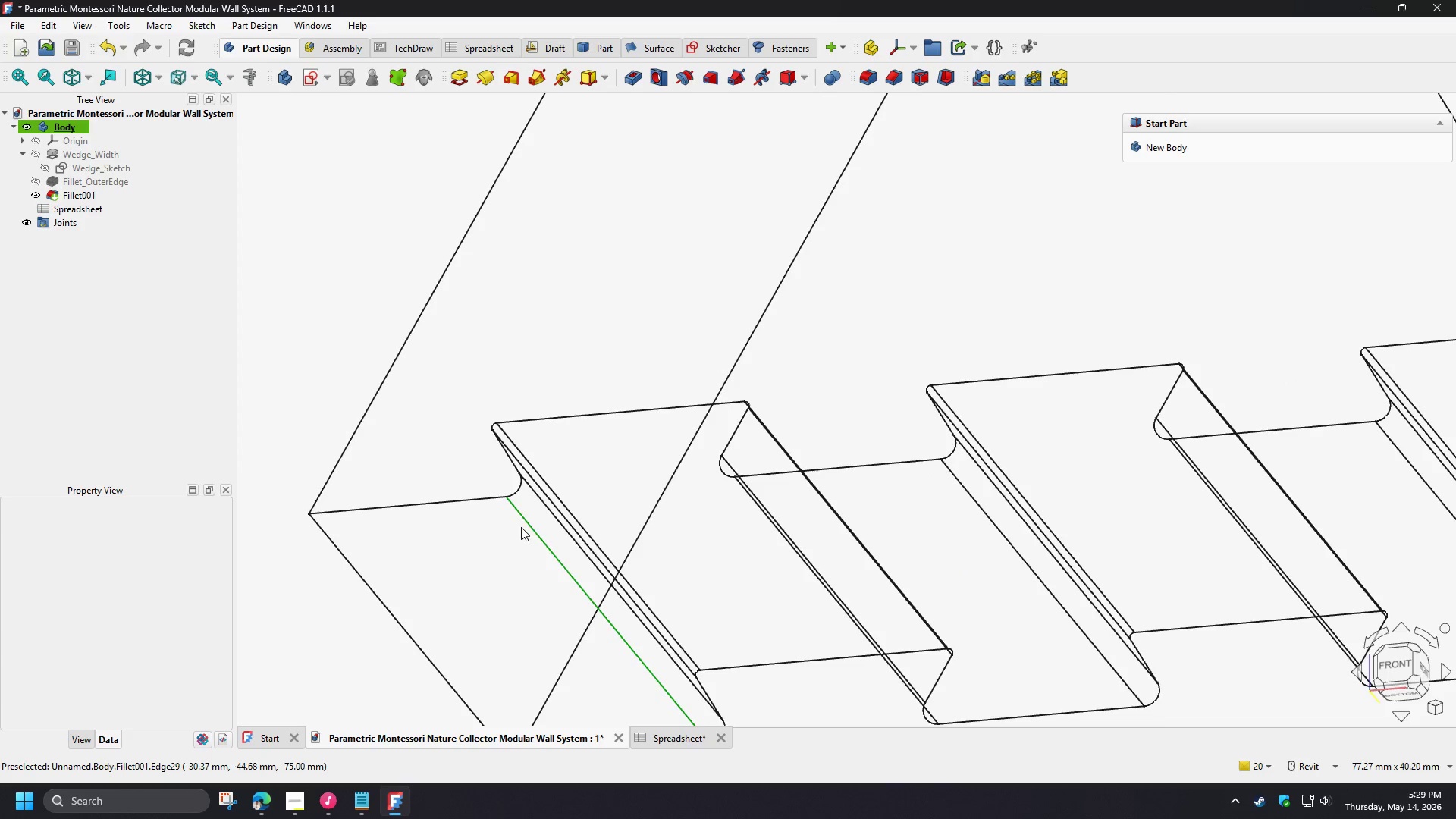 
hold_key(key=ShiftLeft, duration=1.5)
 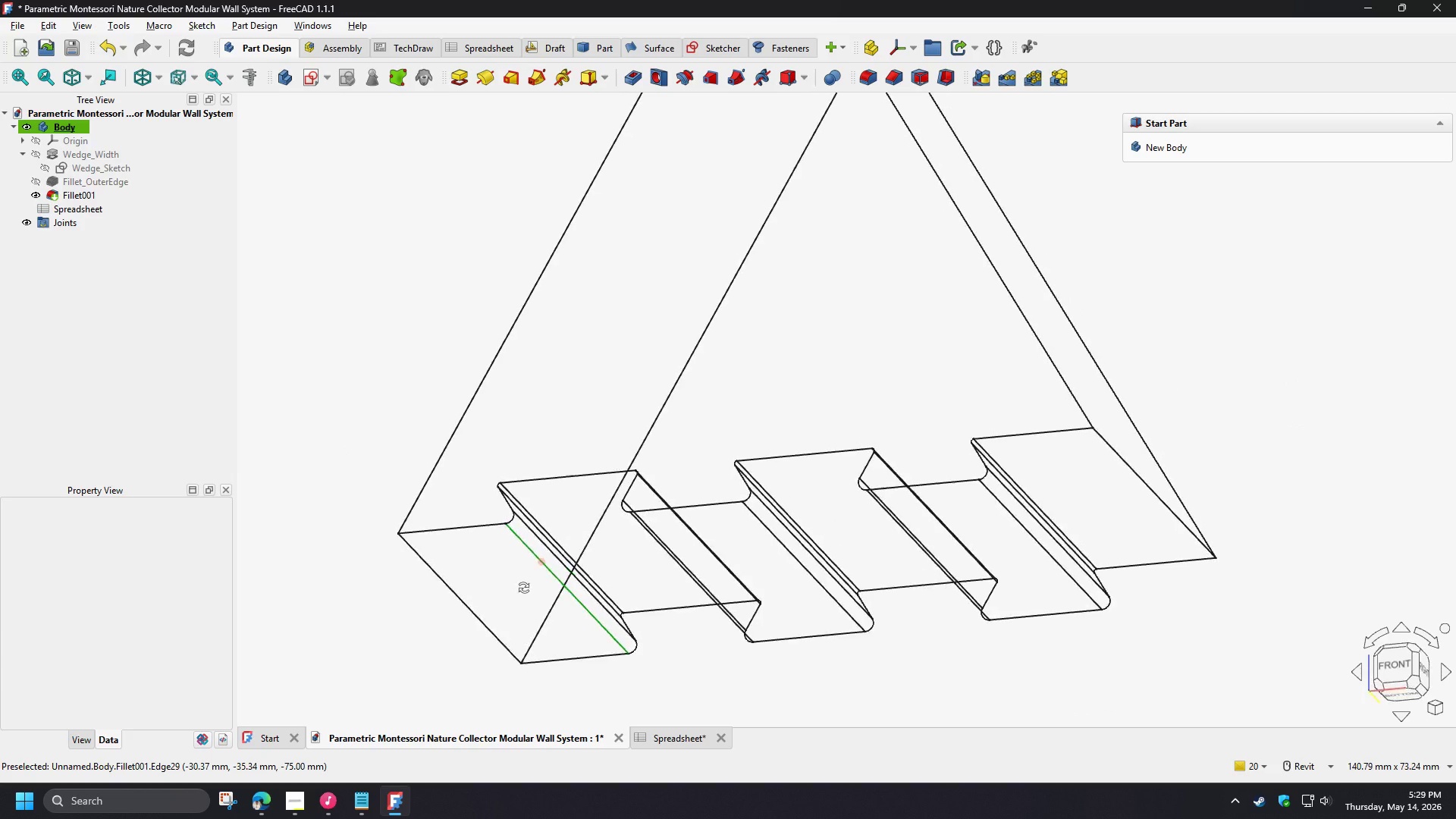 
scroll: coordinate [512, 552], scroll_direction: down, amount: 3.0
 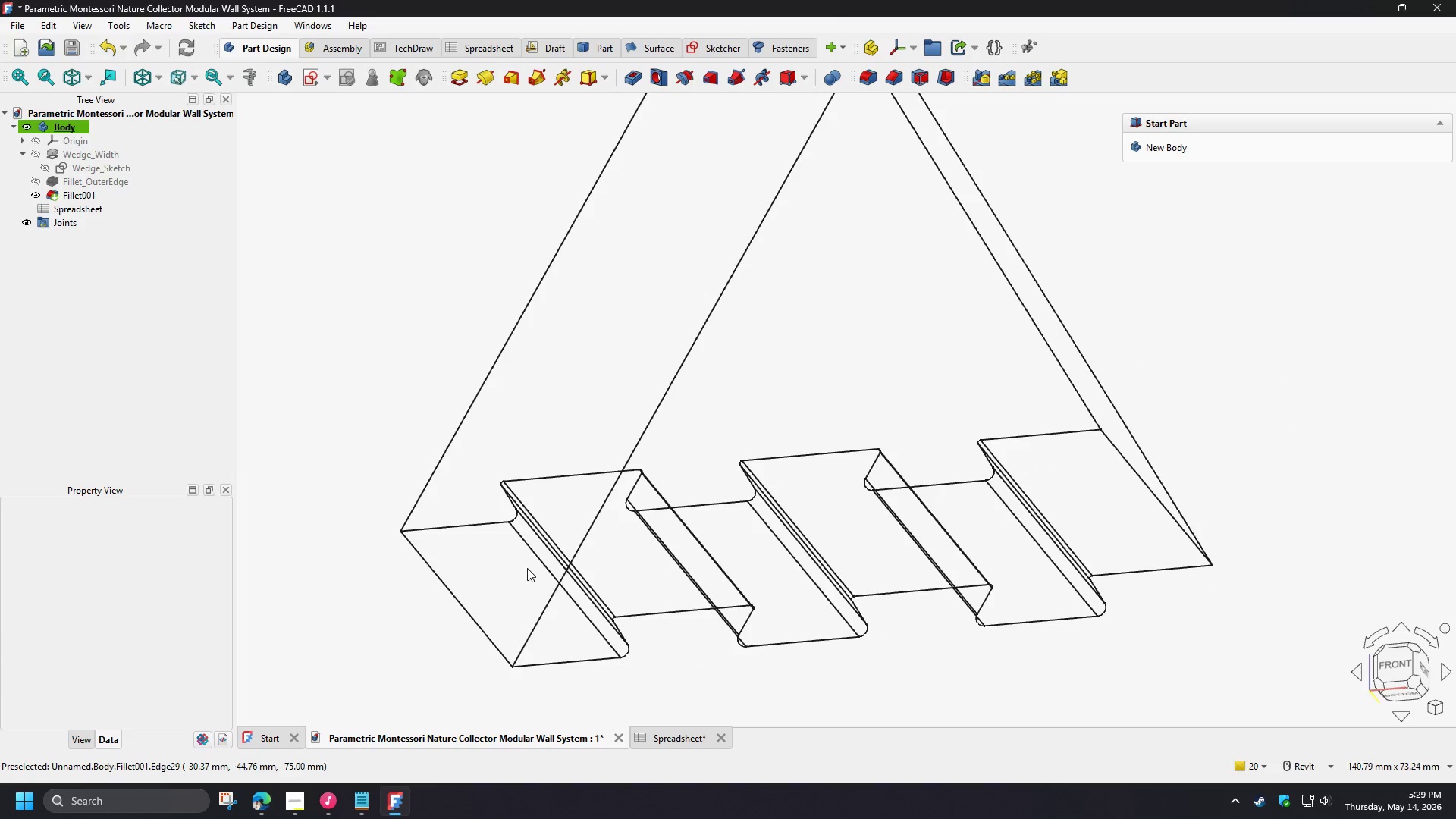 
key(Shift+ShiftLeft)
 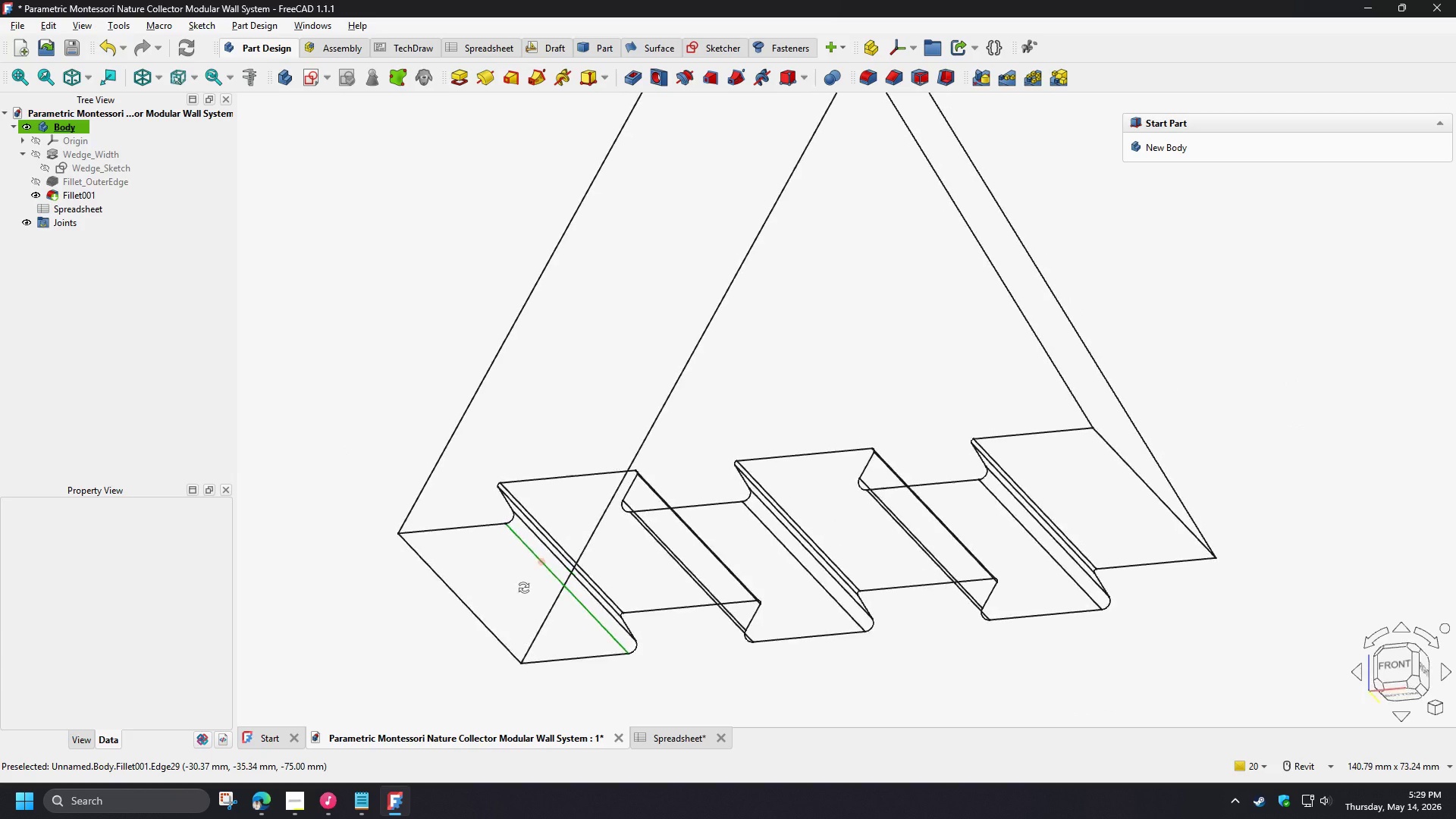 
key(Shift+ShiftLeft)
 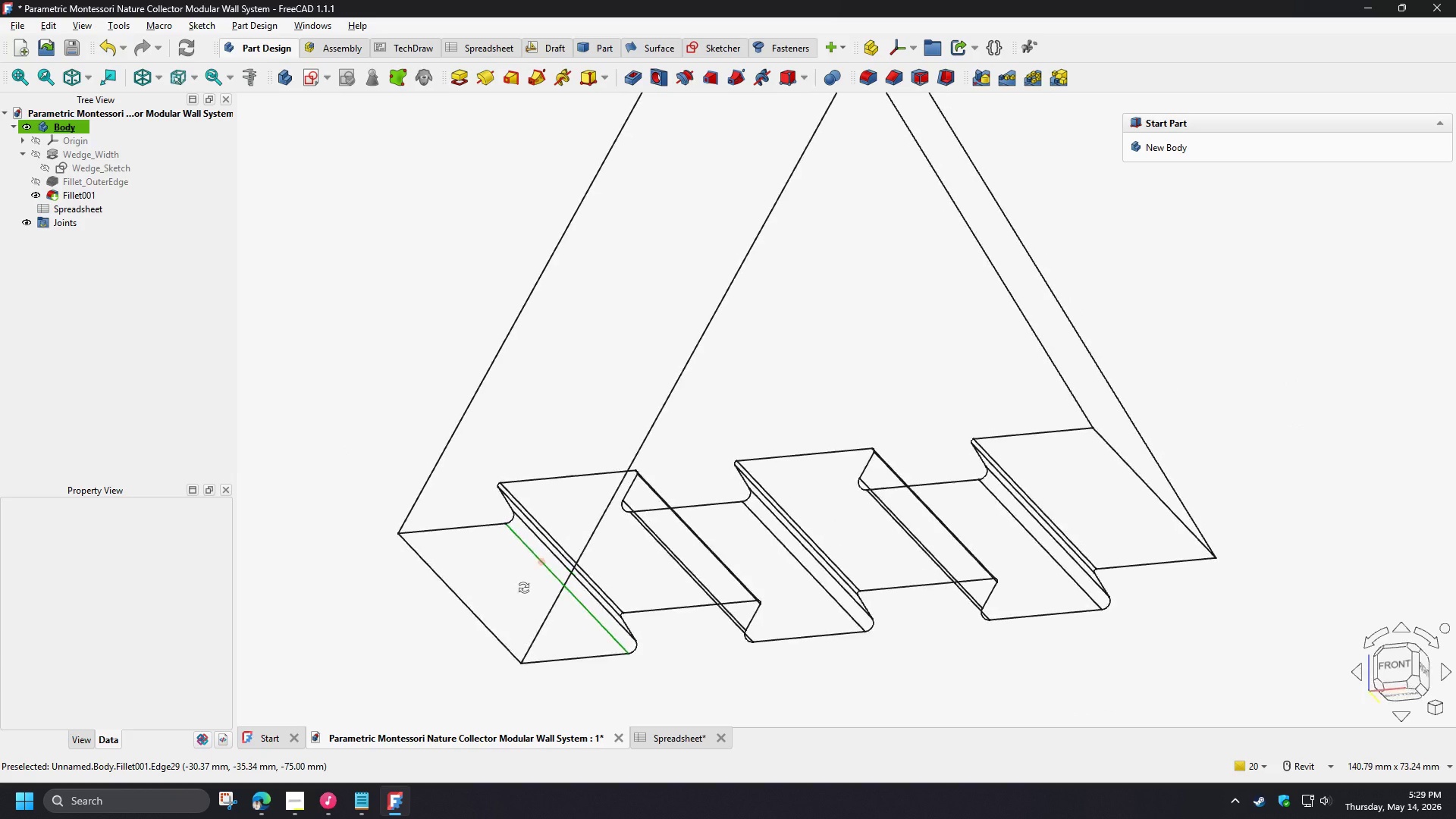 
key(Shift+ShiftLeft)
 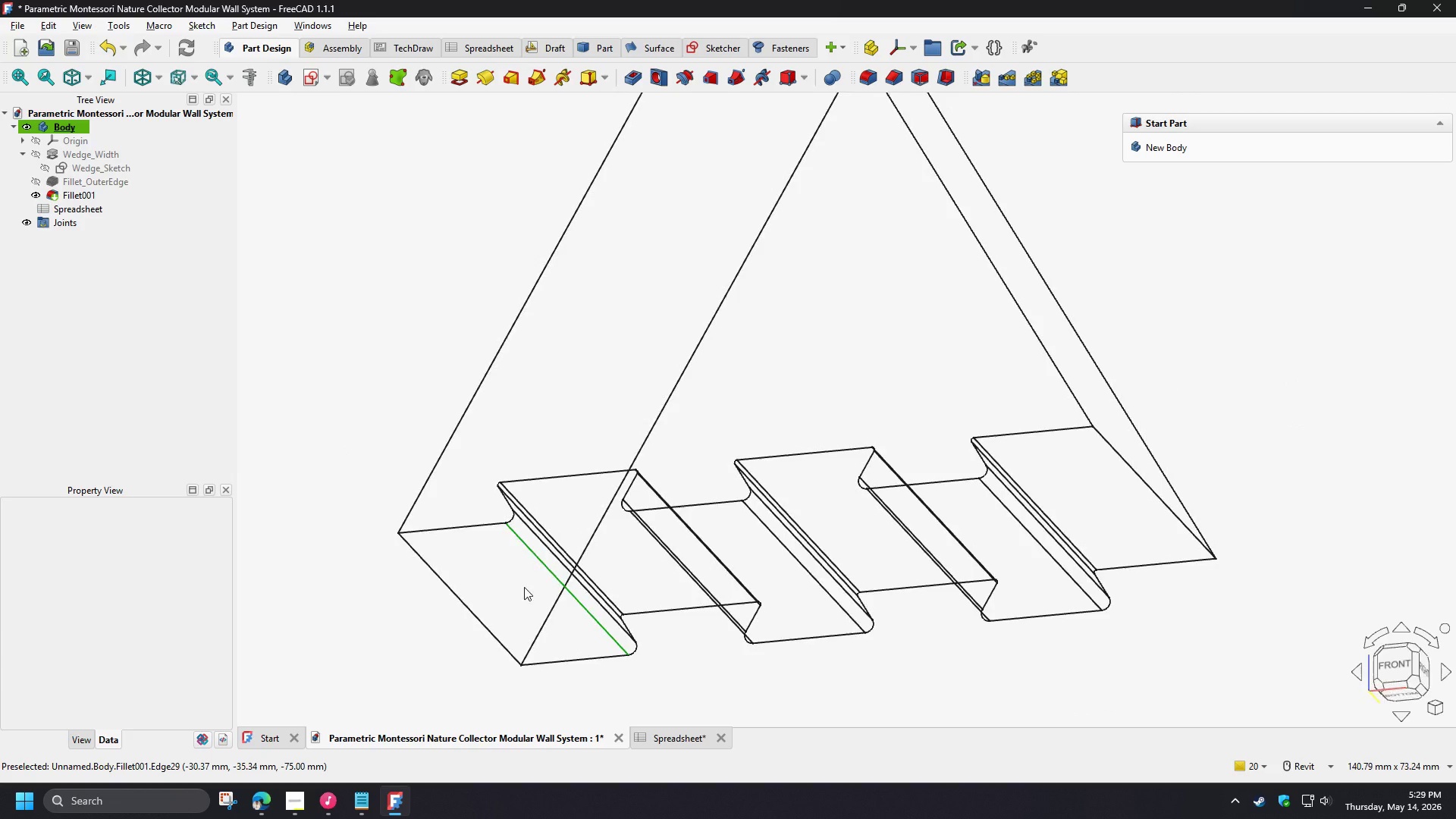 
key(Shift+ShiftLeft)
 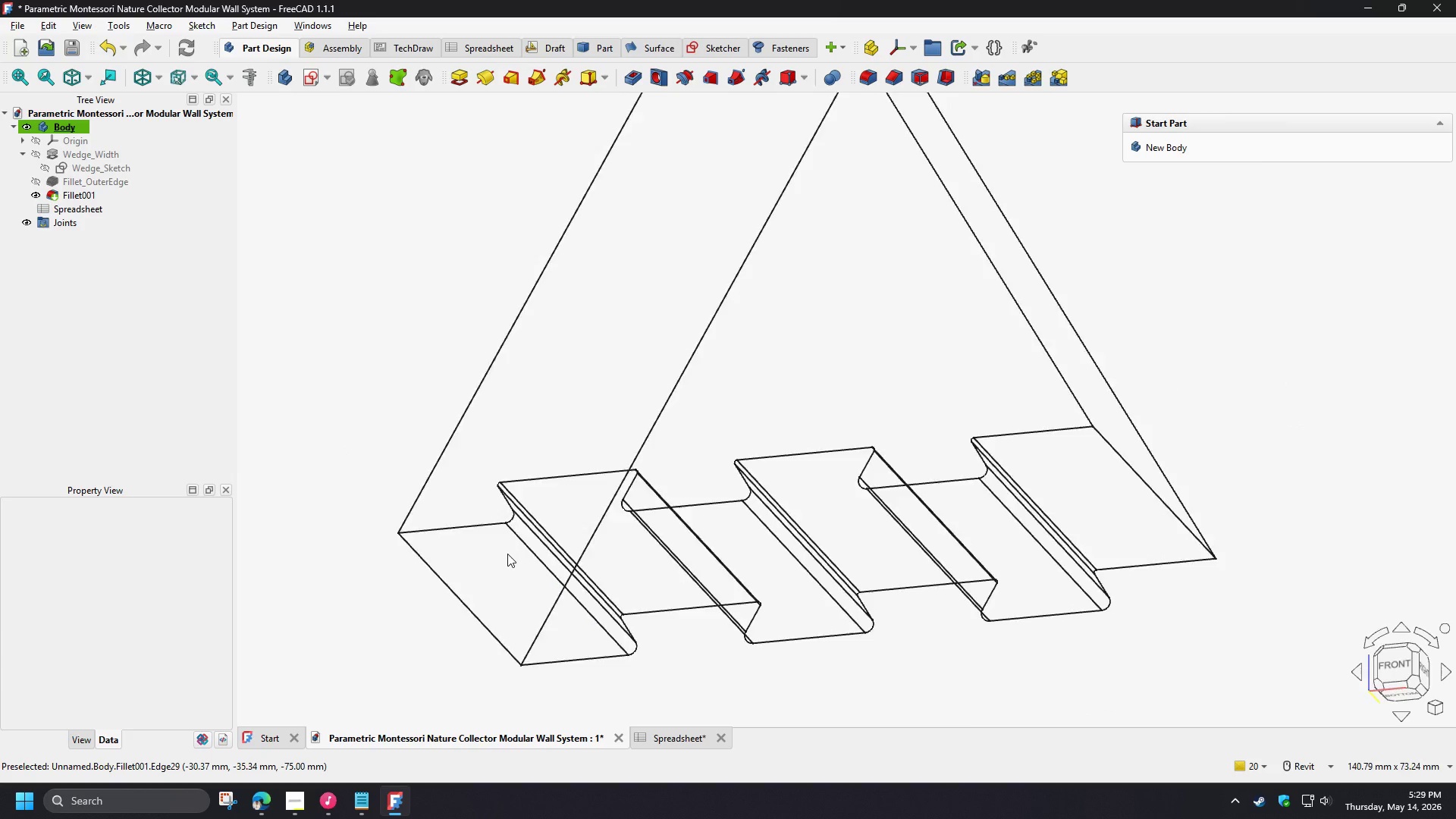 
scroll: coordinate [507, 553], scroll_direction: up, amount: 3.0
 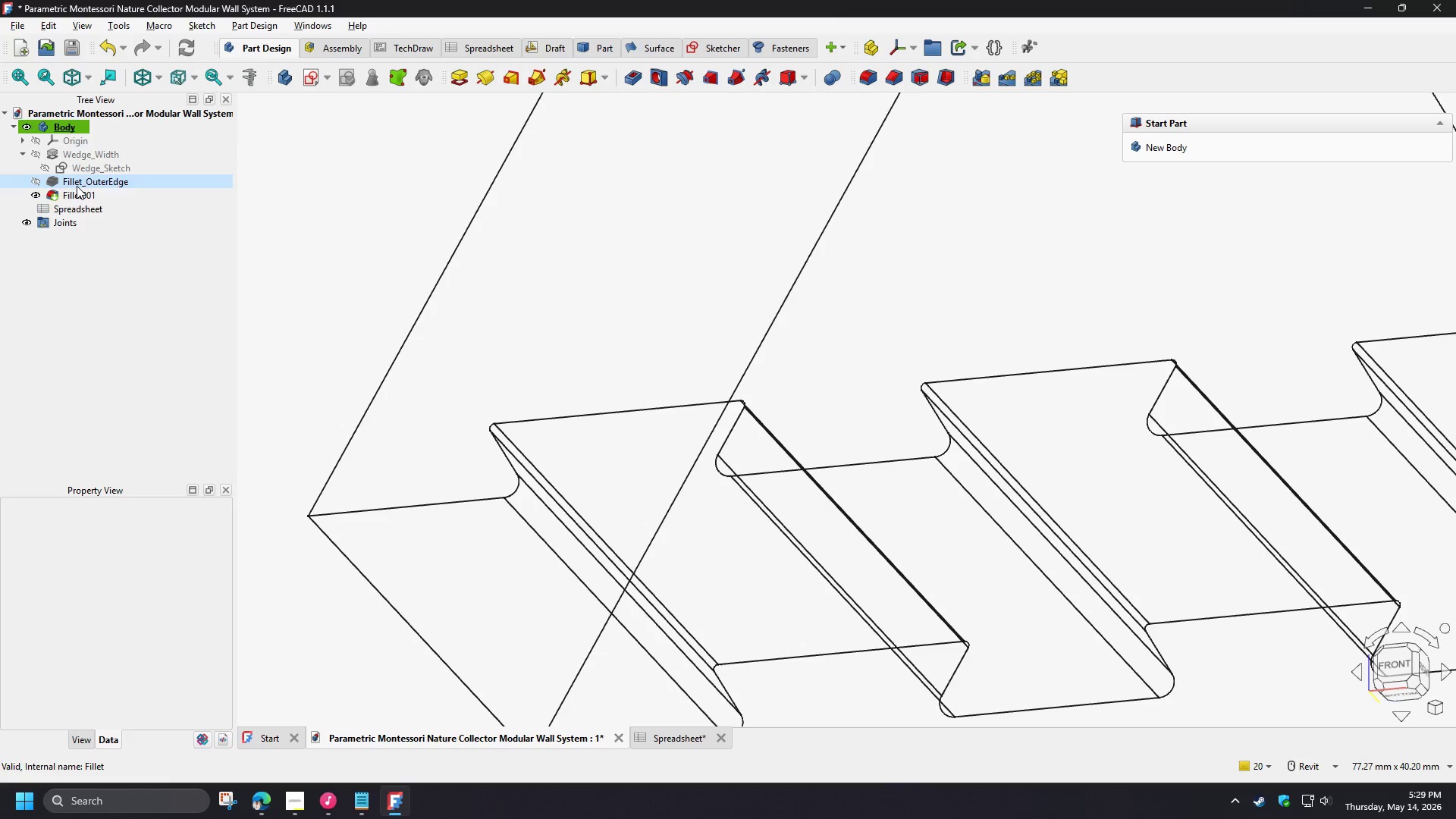 
double_click([88, 182])
 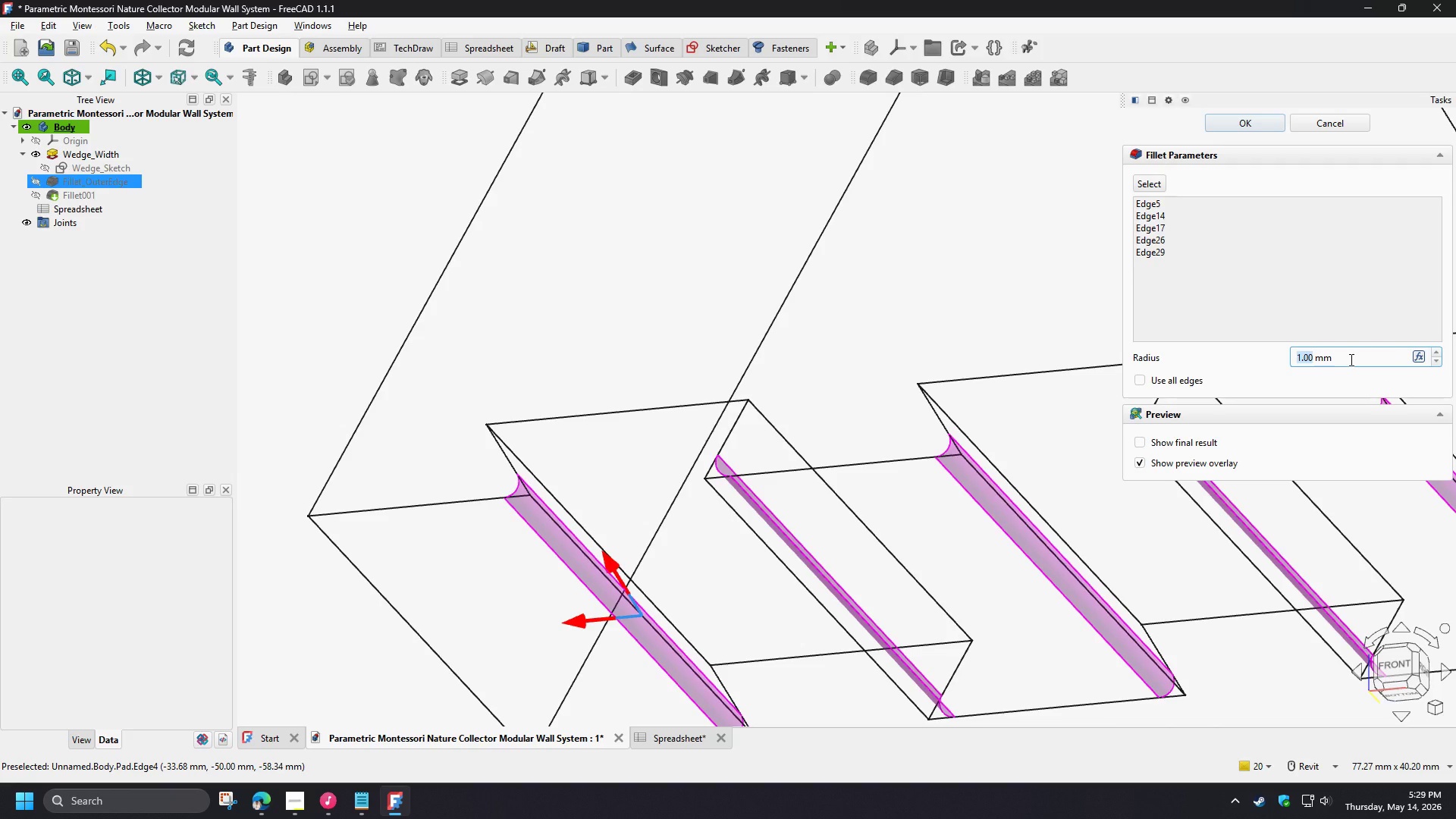 
wait(6.8)
 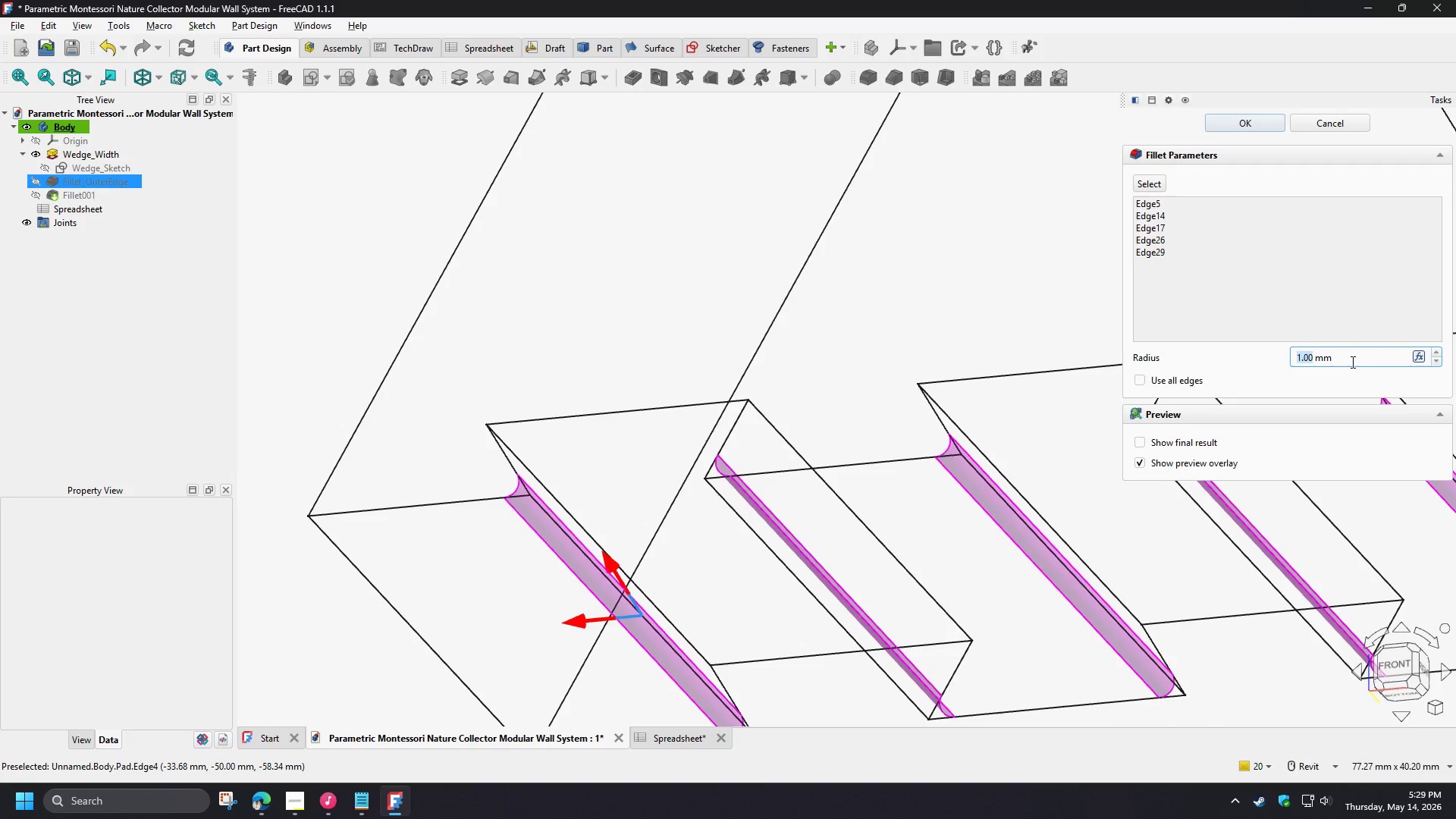 
key(NumpadDecimal)
 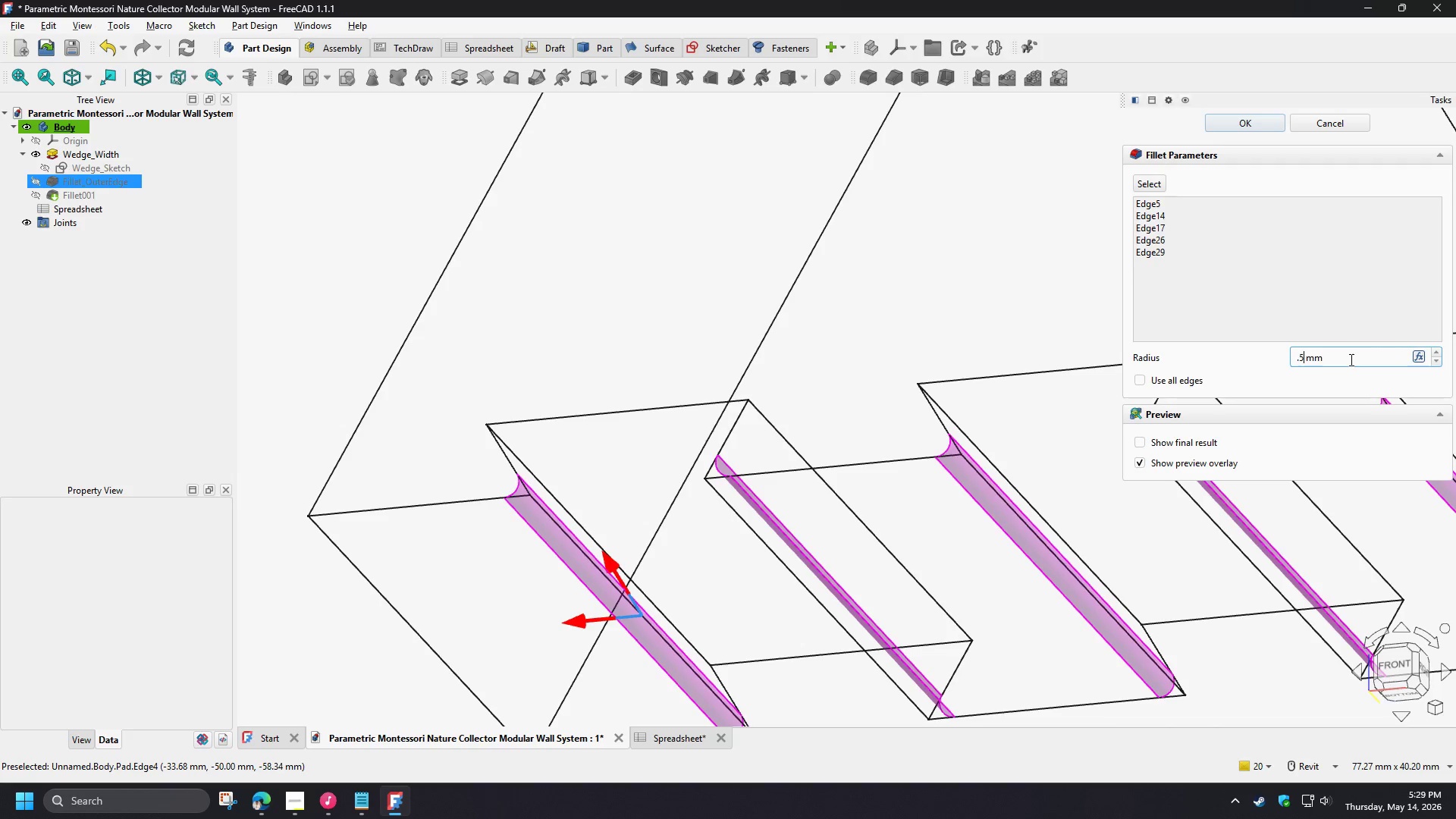 
key(Numpad5)
 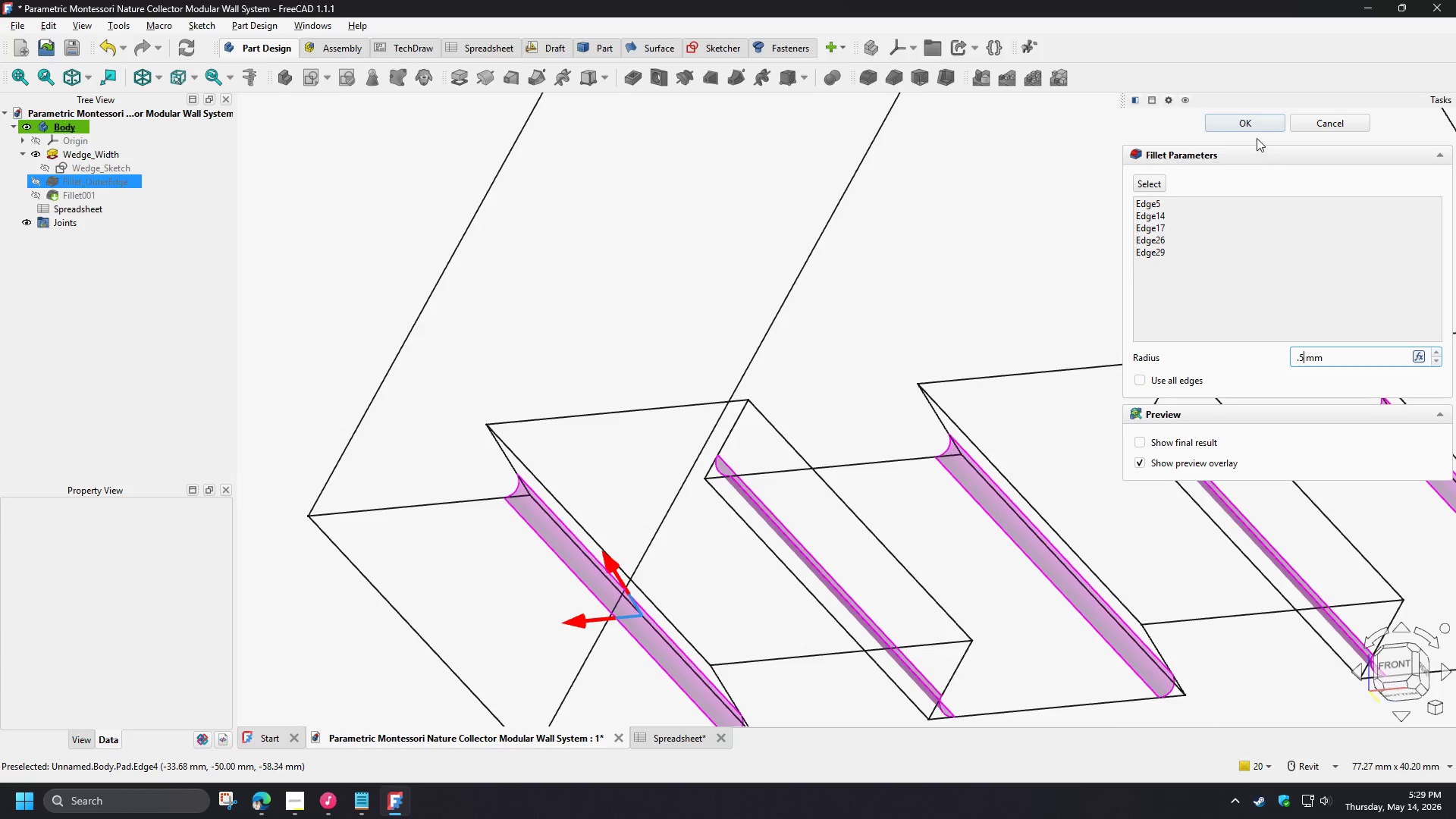 
left_click([1254, 124])
 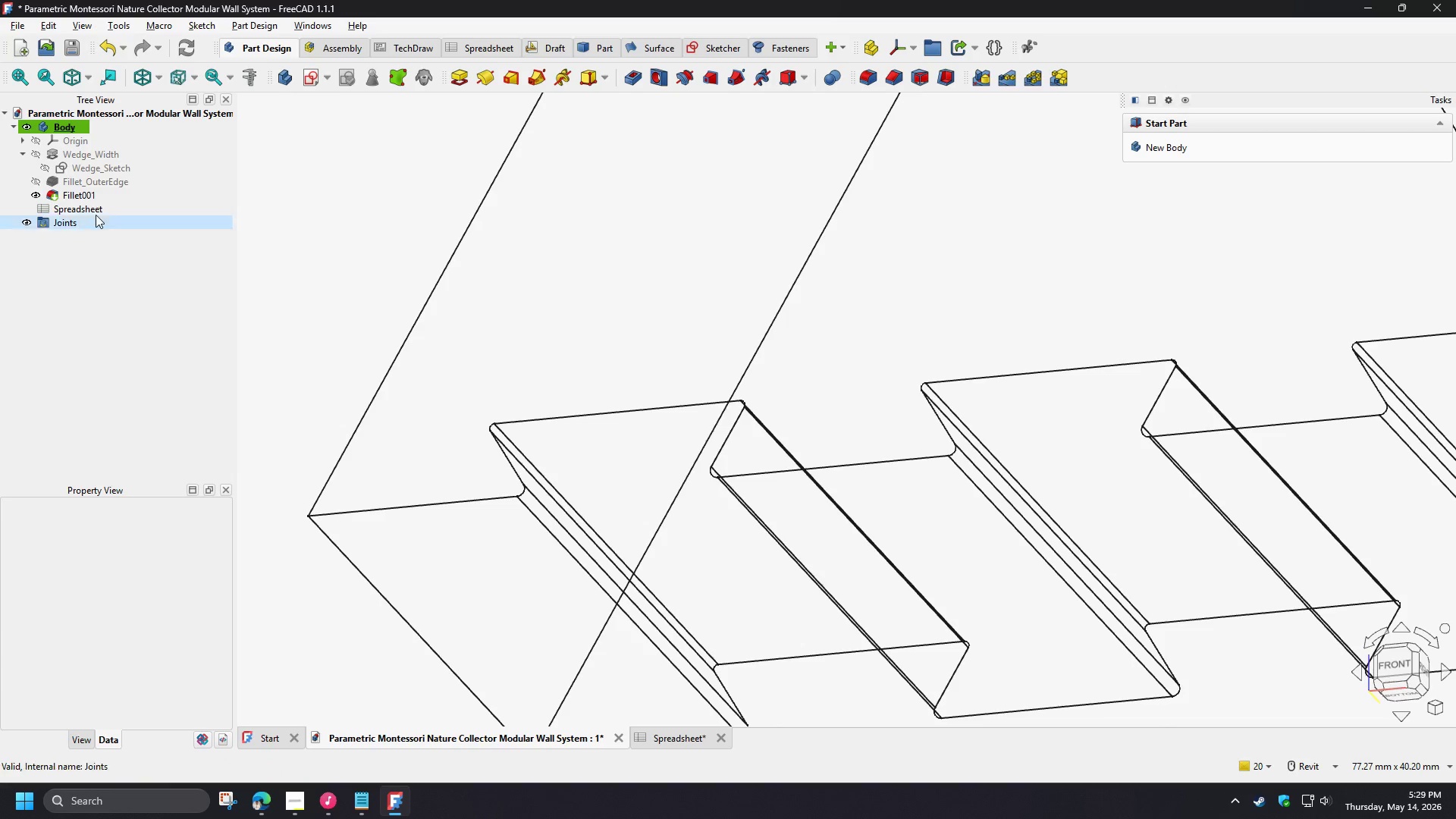 
double_click([89, 201])
 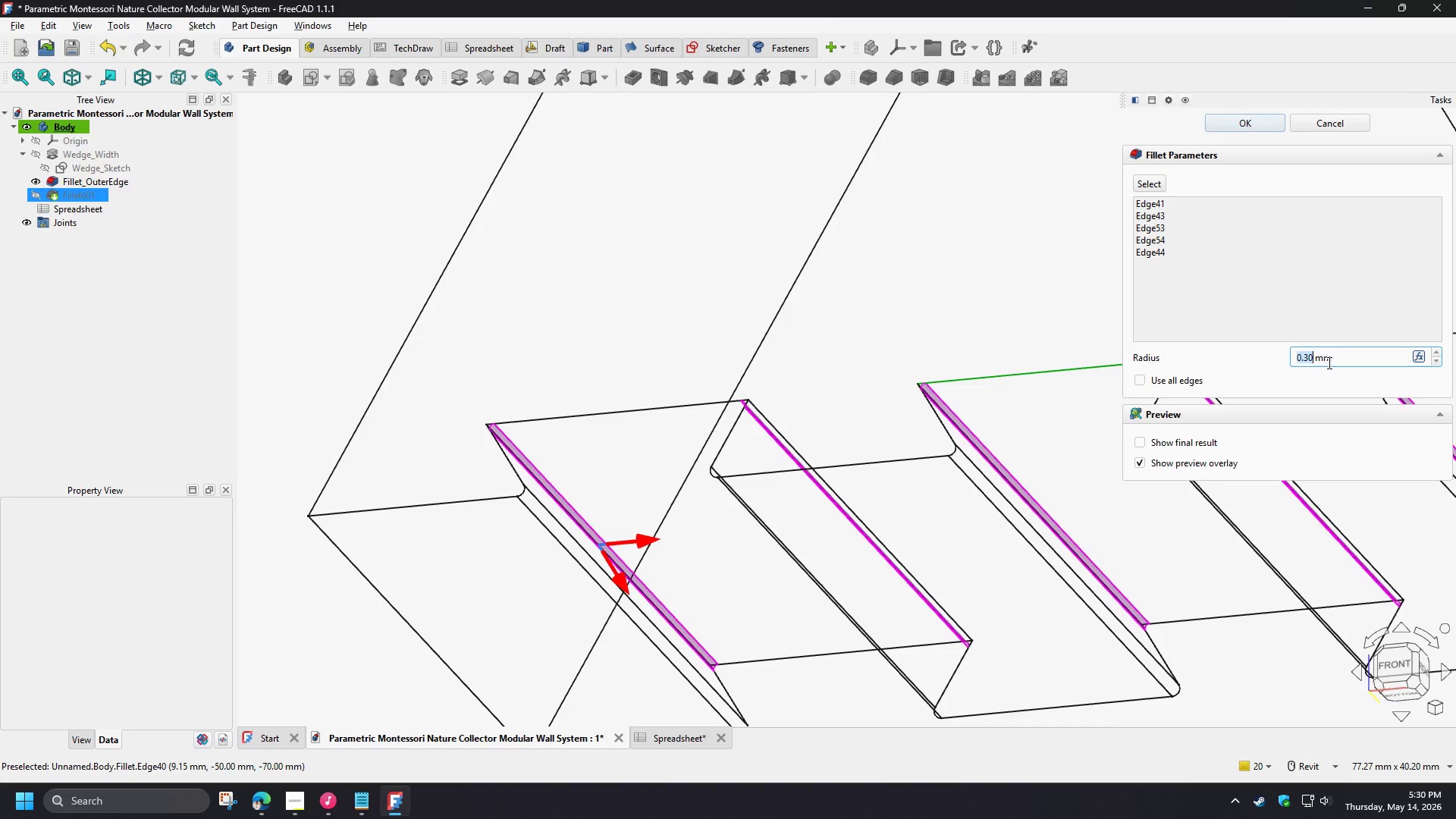 
key(NumpadDecimal)
 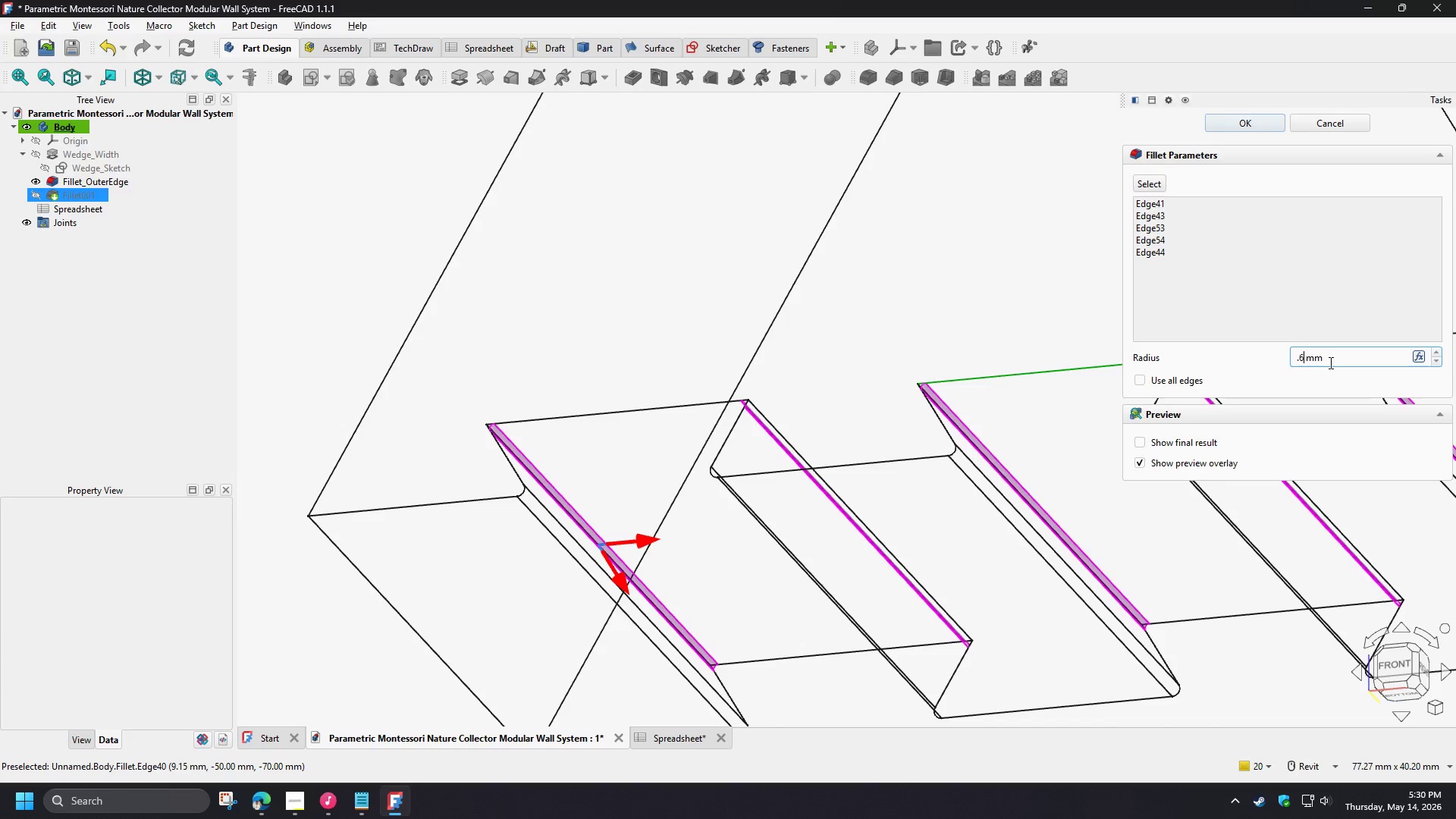 
key(Numpad6)
 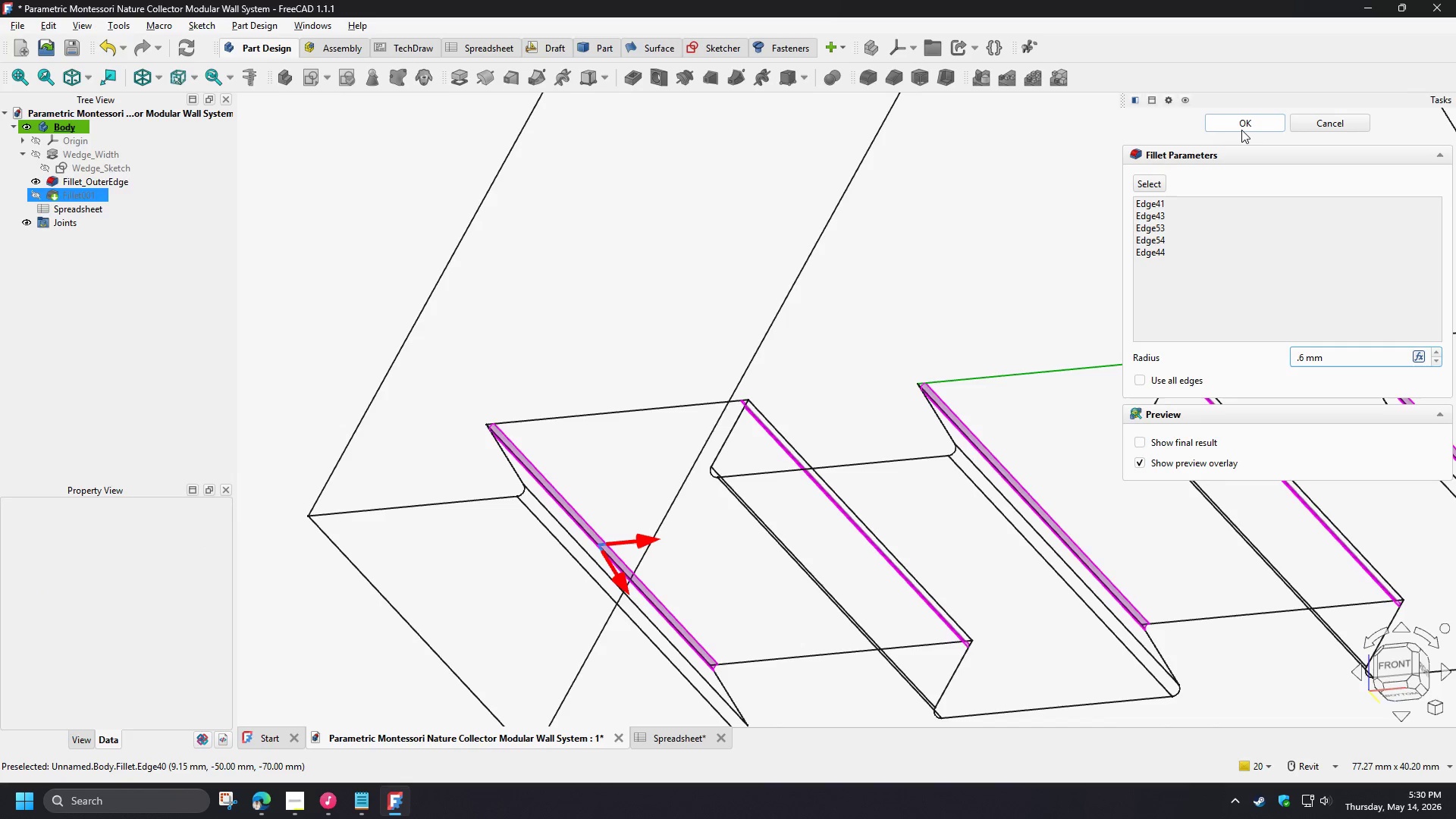 
left_click([1240, 125])
 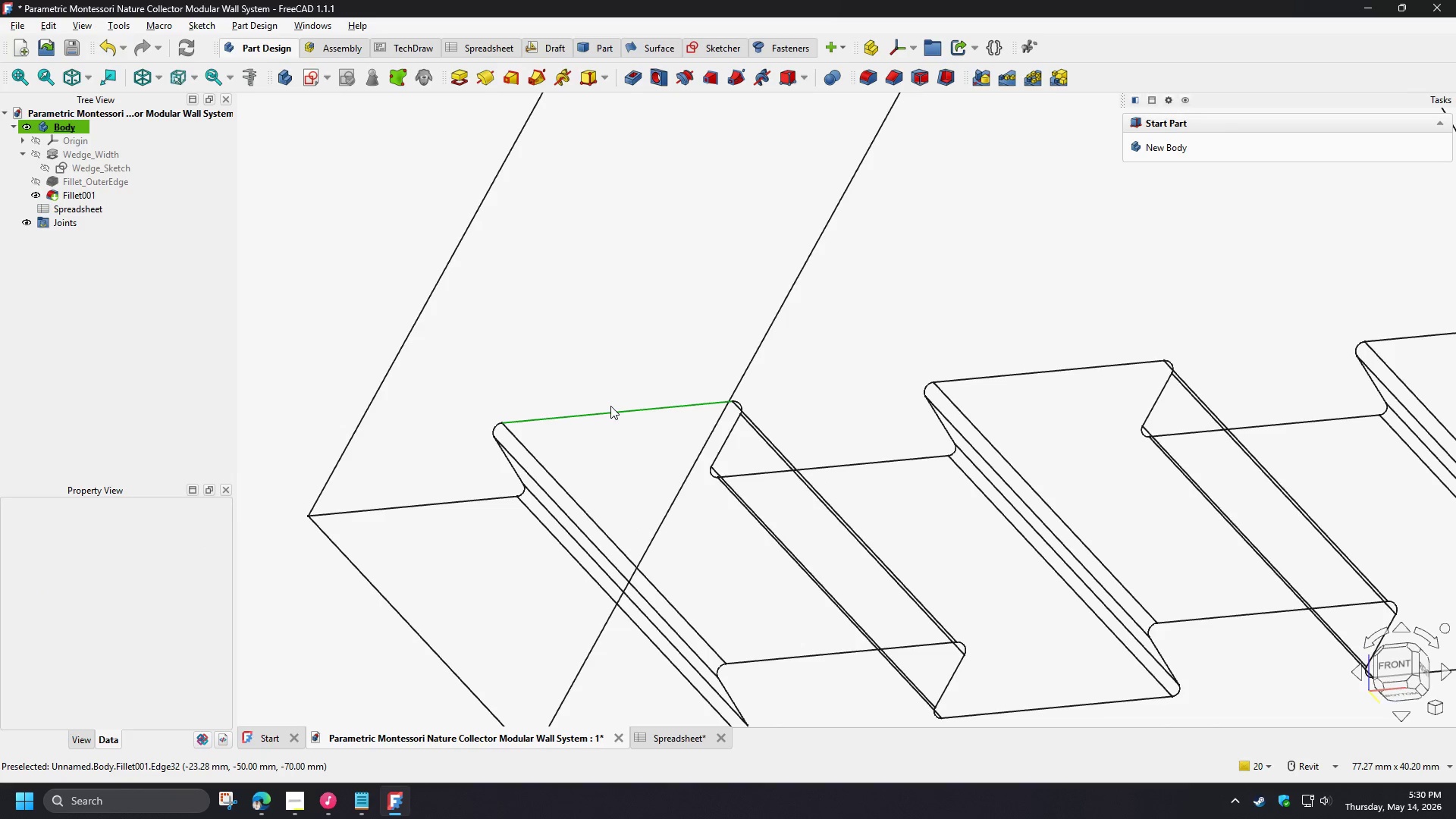 
scroll: coordinate [610, 440], scroll_direction: down, amount: 3.0
 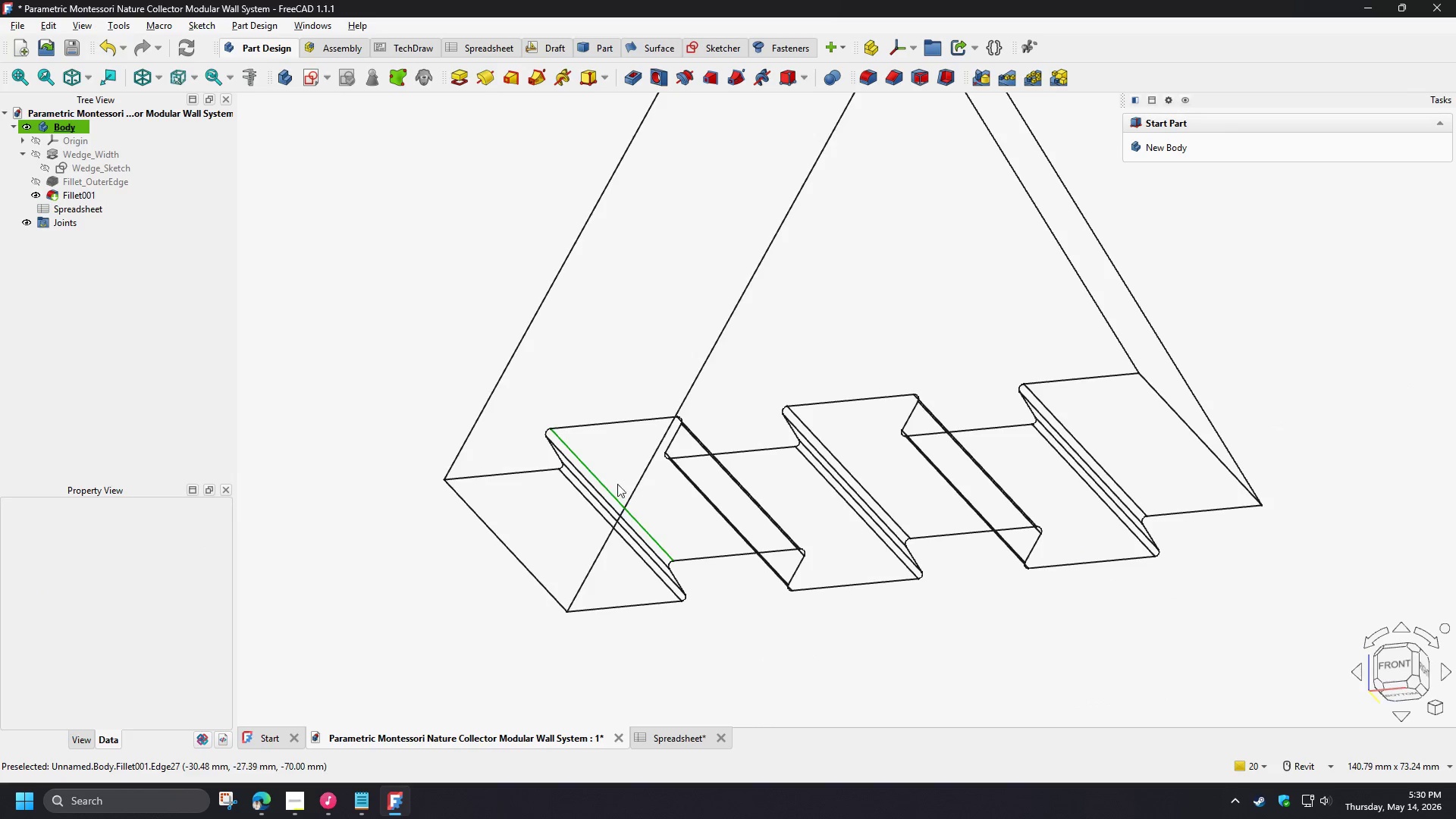 
hold_key(key=ShiftLeft, duration=1.5)
 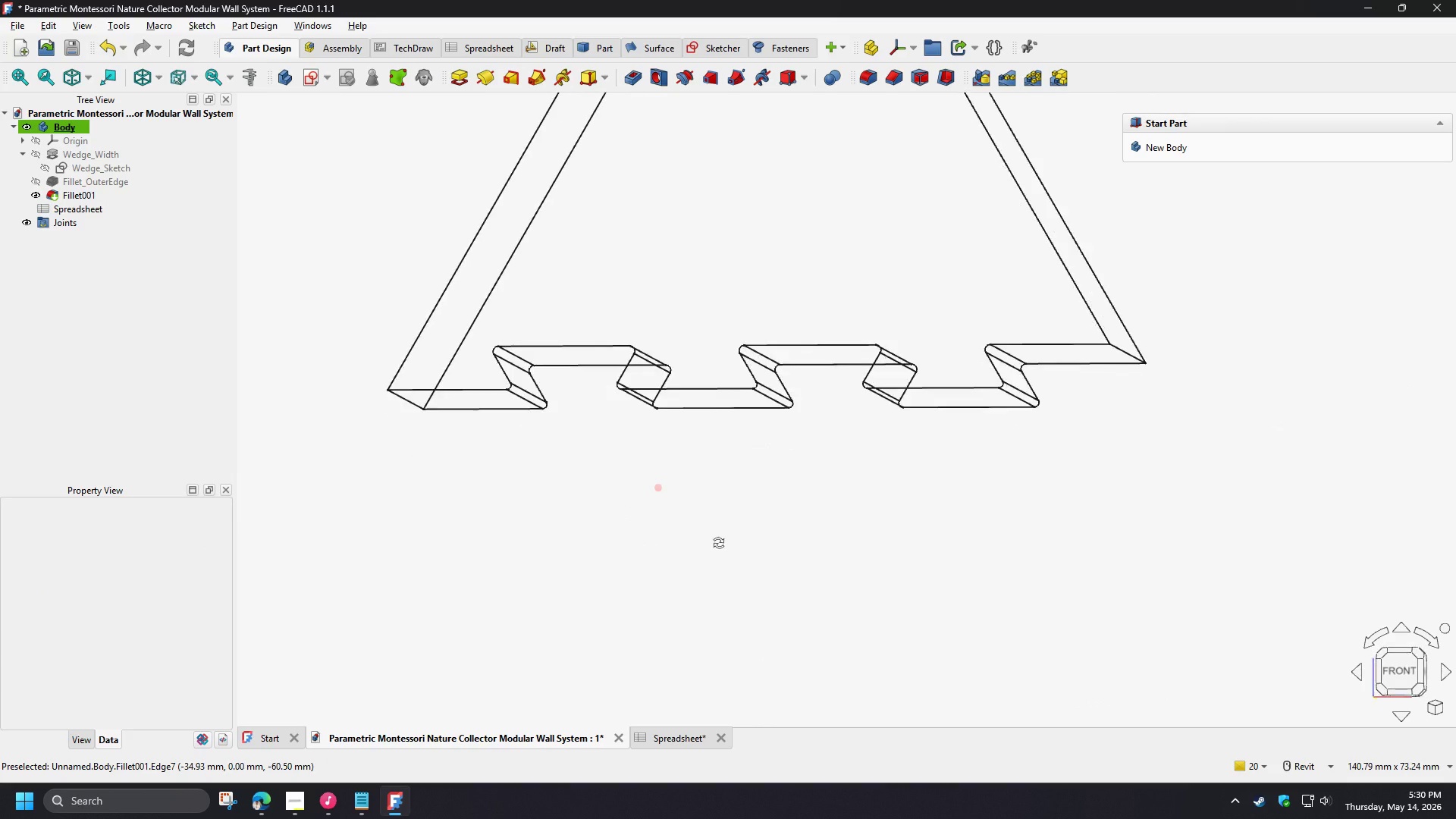 
key(Shift+ShiftLeft)
 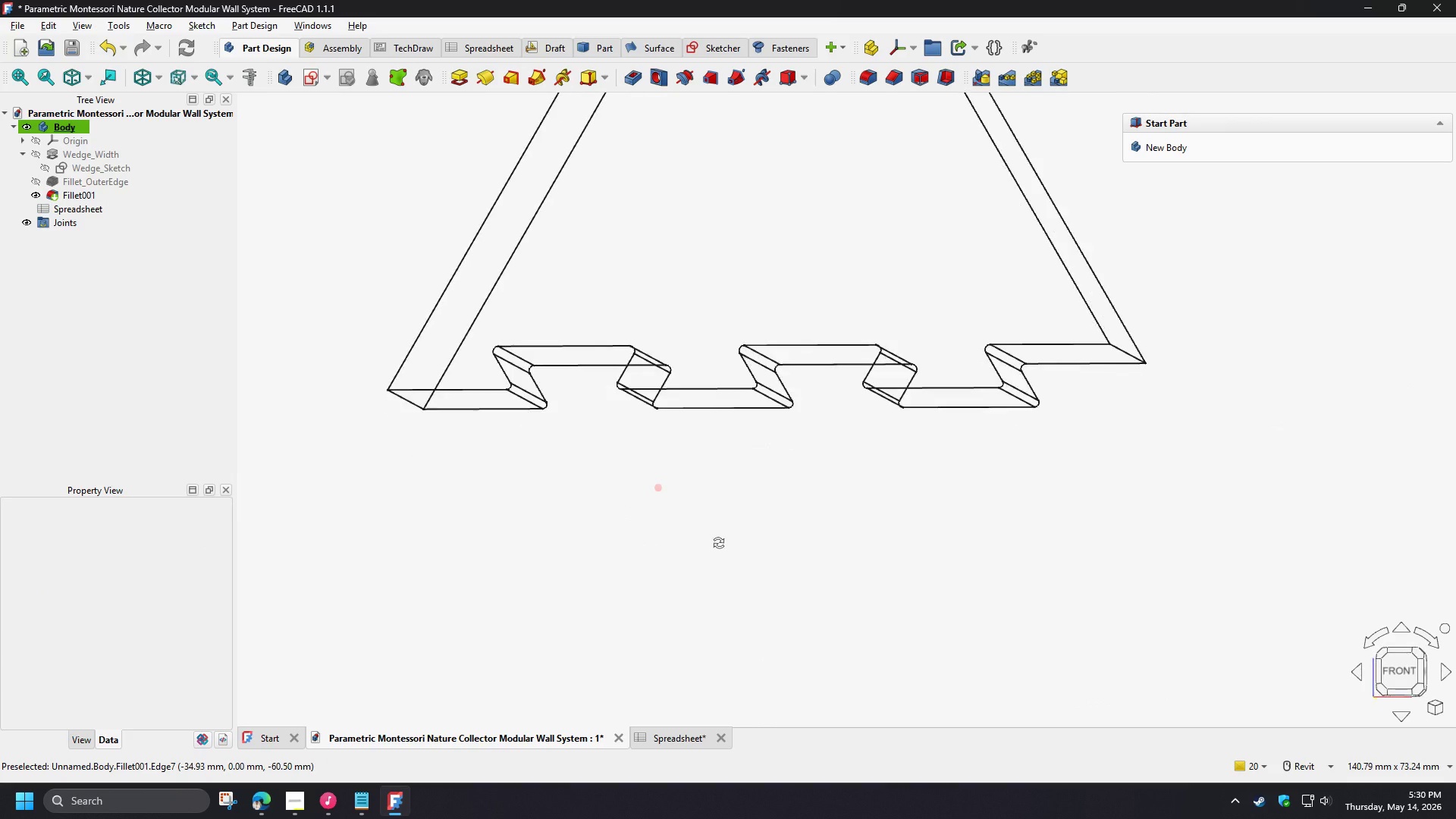 
key(Shift+ShiftLeft)
 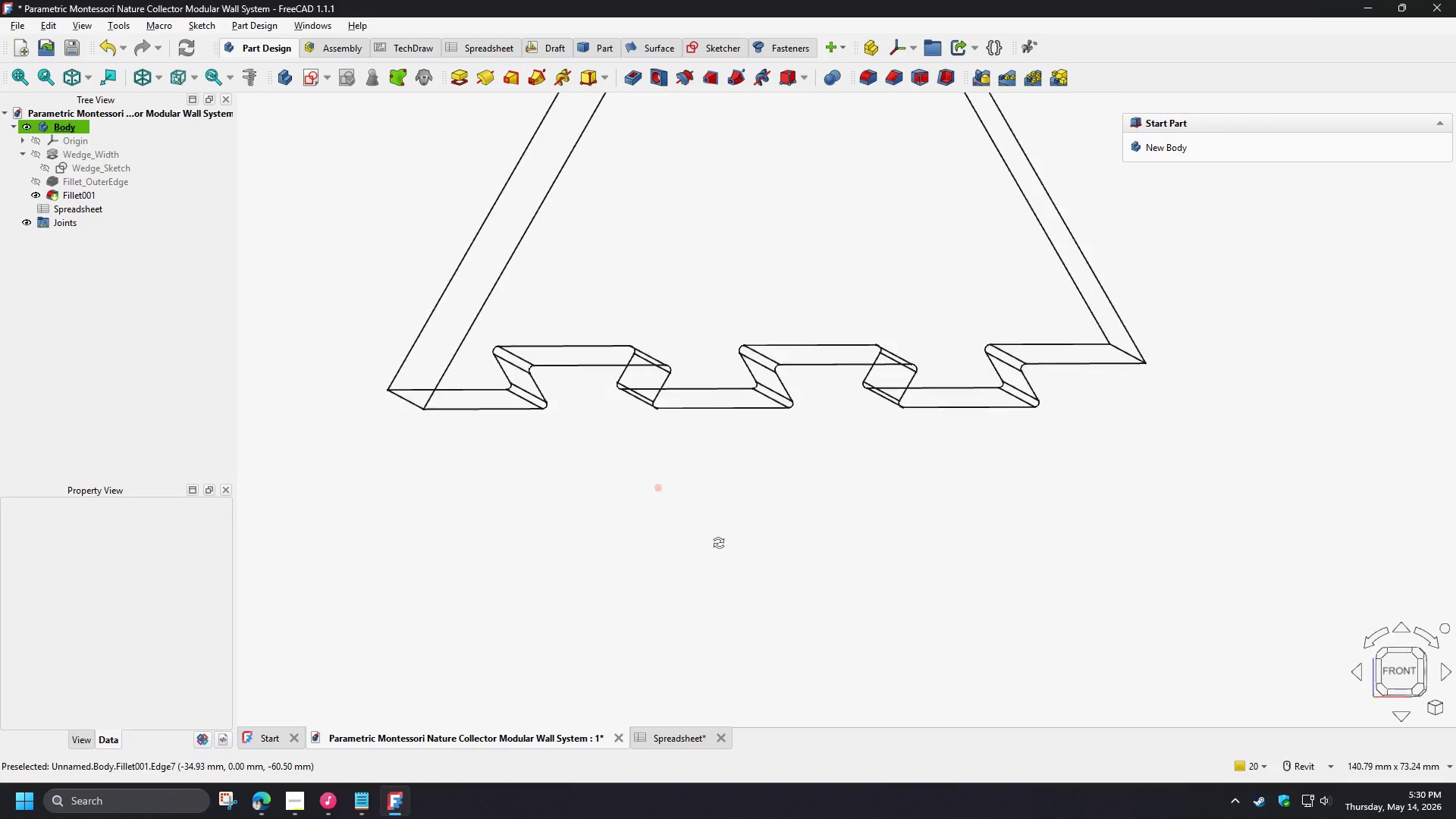 
key(Shift+ShiftLeft)
 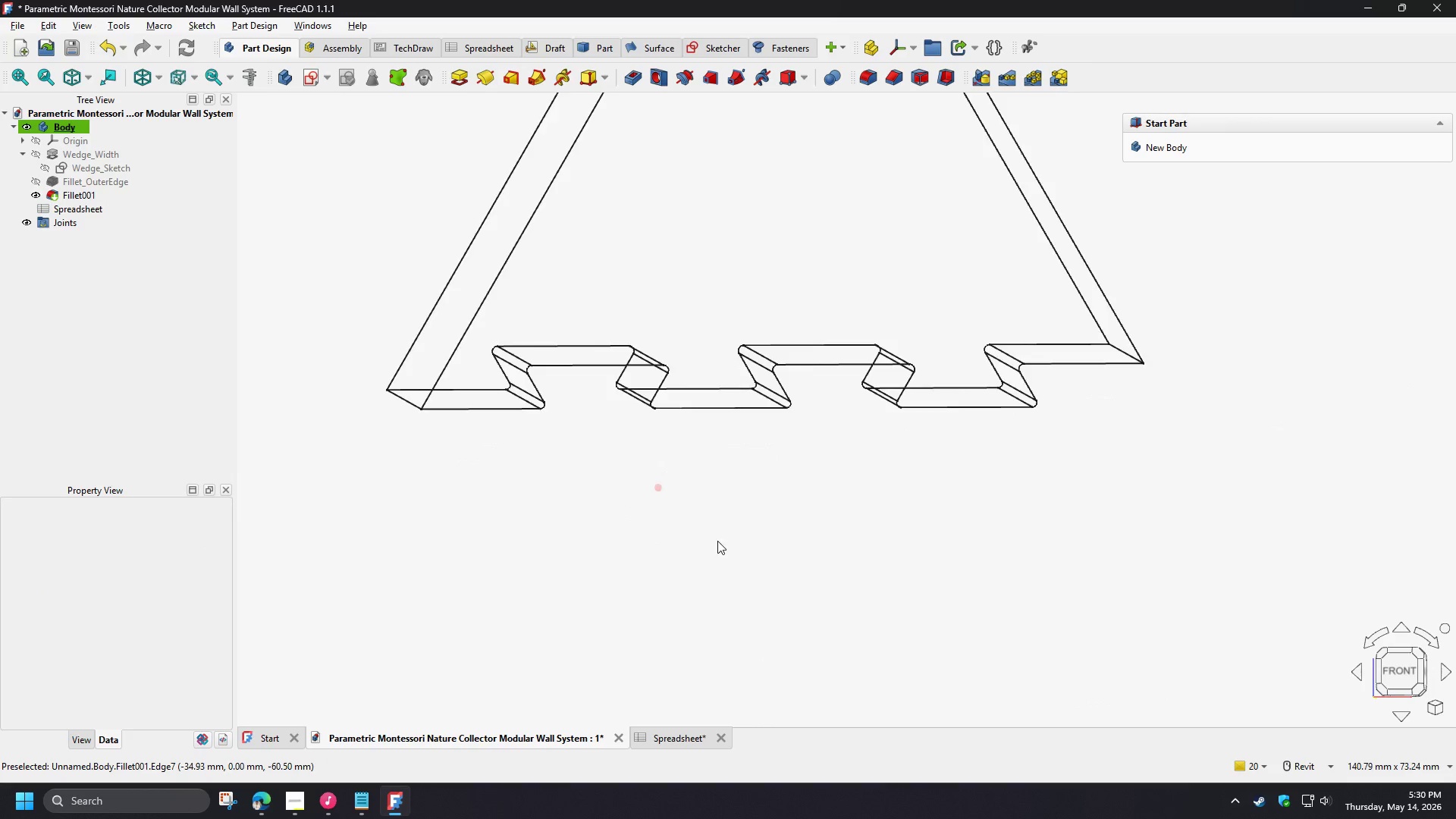 
key(Shift+ShiftLeft)
 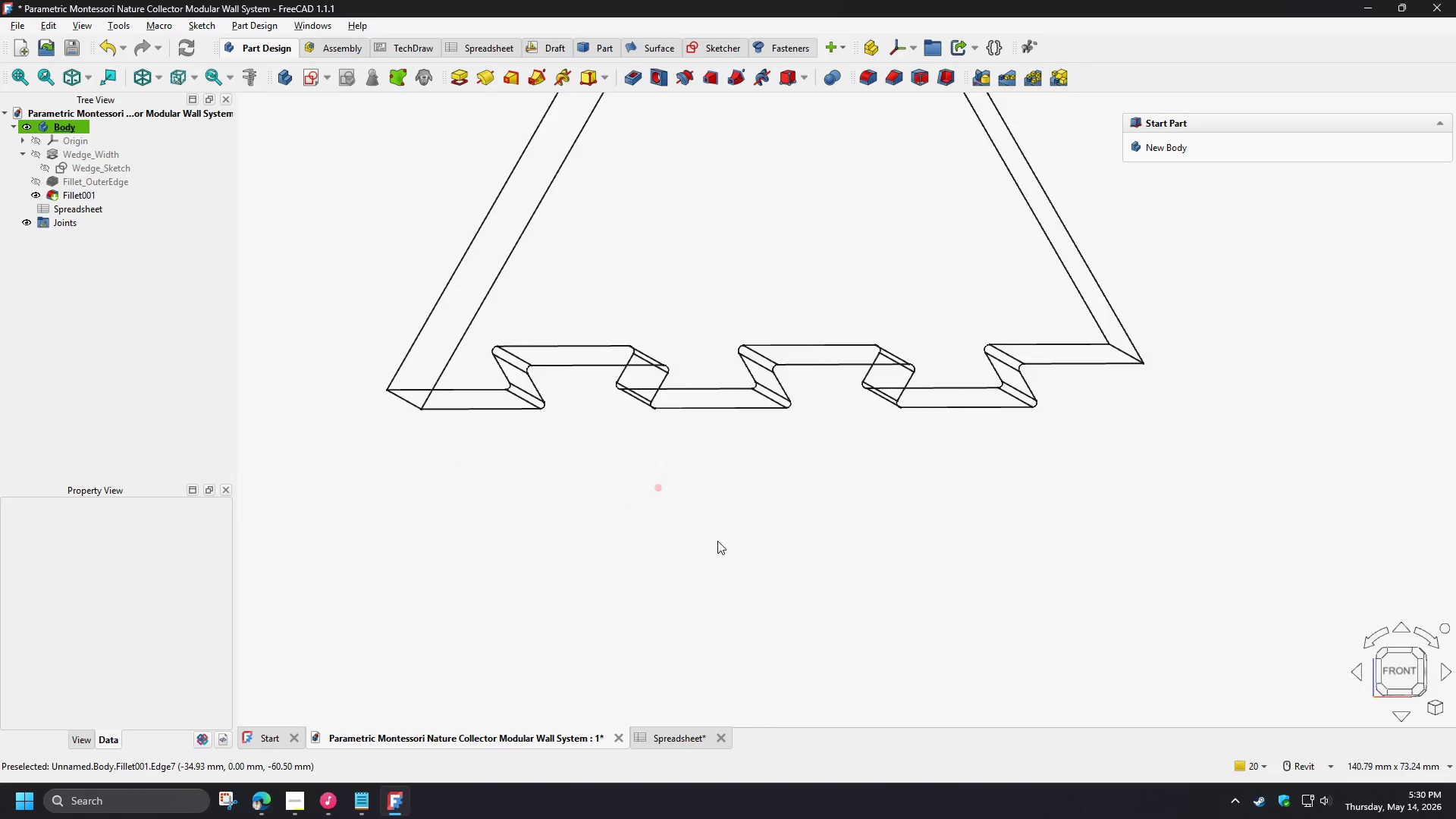 
key(Shift+ShiftLeft)
 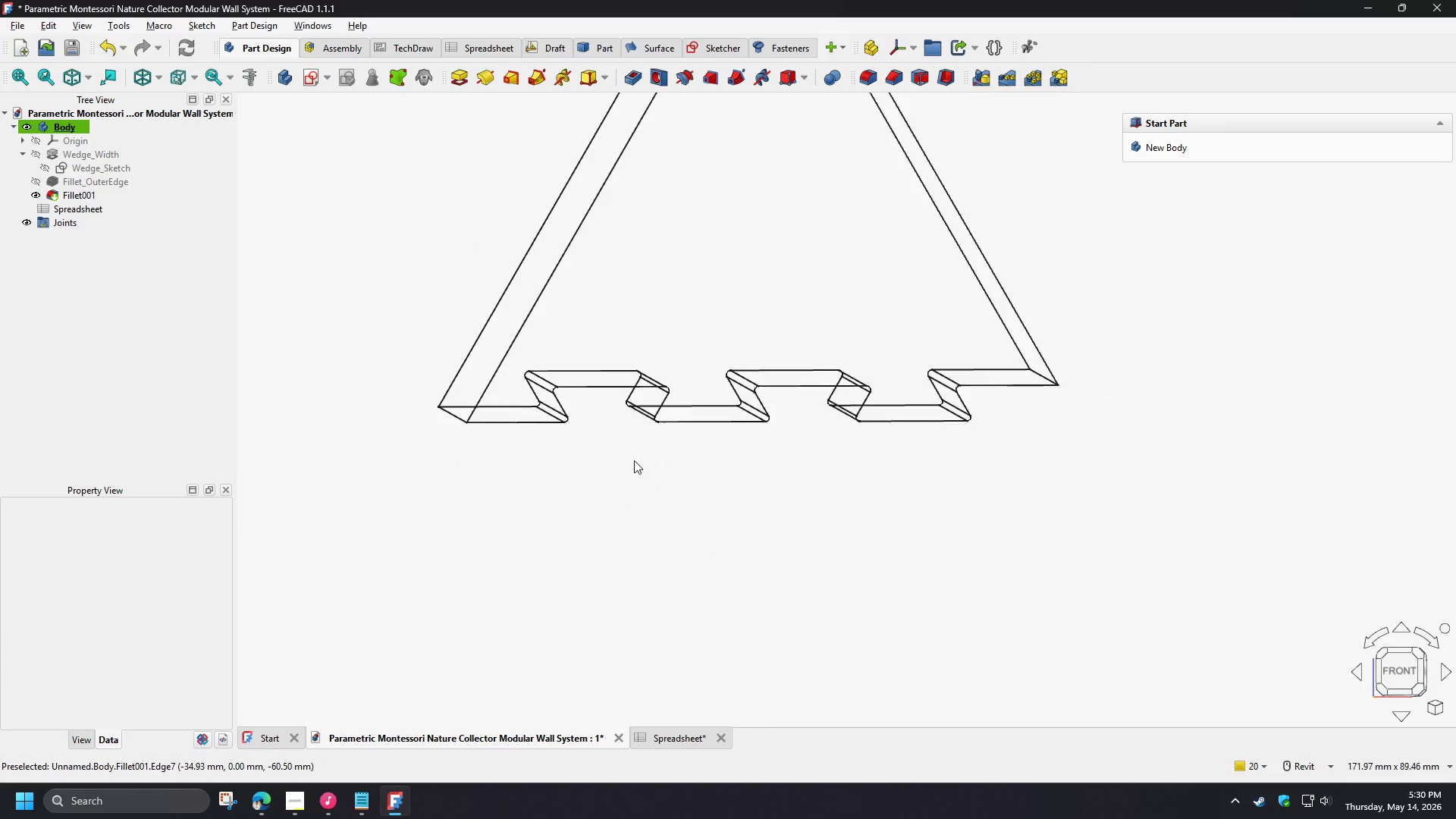 
scroll: coordinate [672, 483], scroll_direction: down, amount: 1.0
 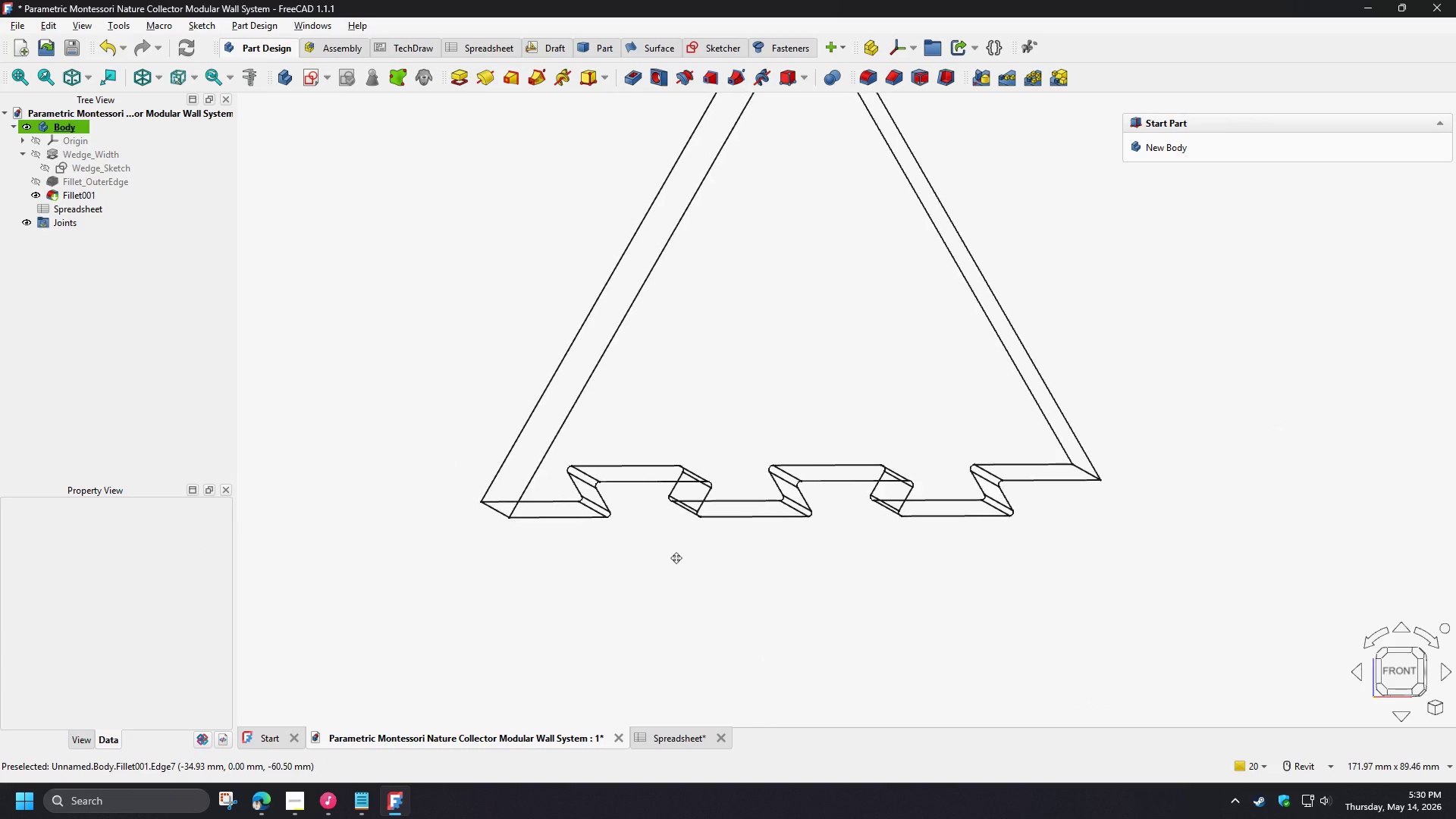 
hold_key(key=ShiftLeft, duration=1.5)
 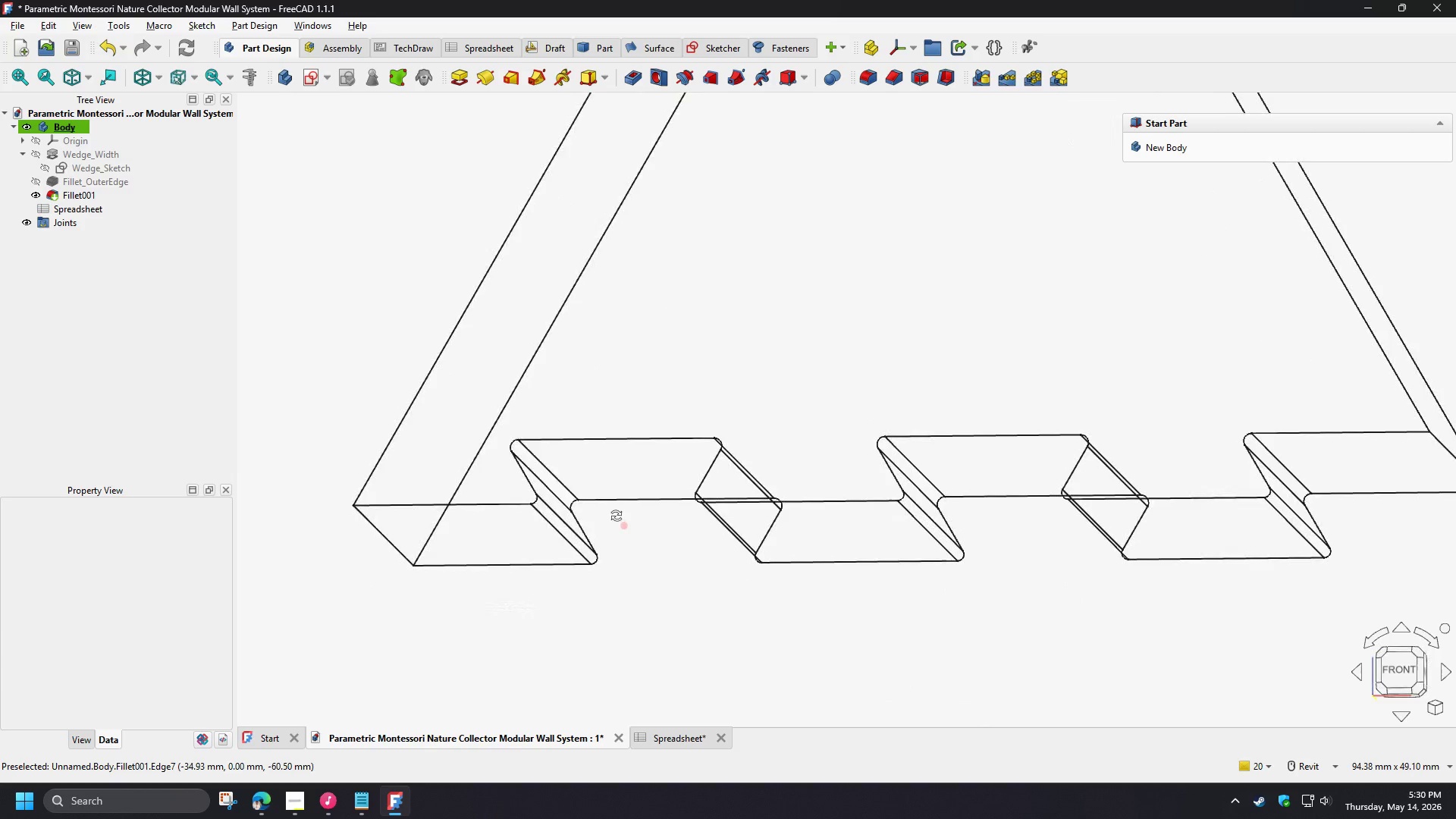 
scroll: coordinate [626, 509], scroll_direction: up, amount: 3.0
 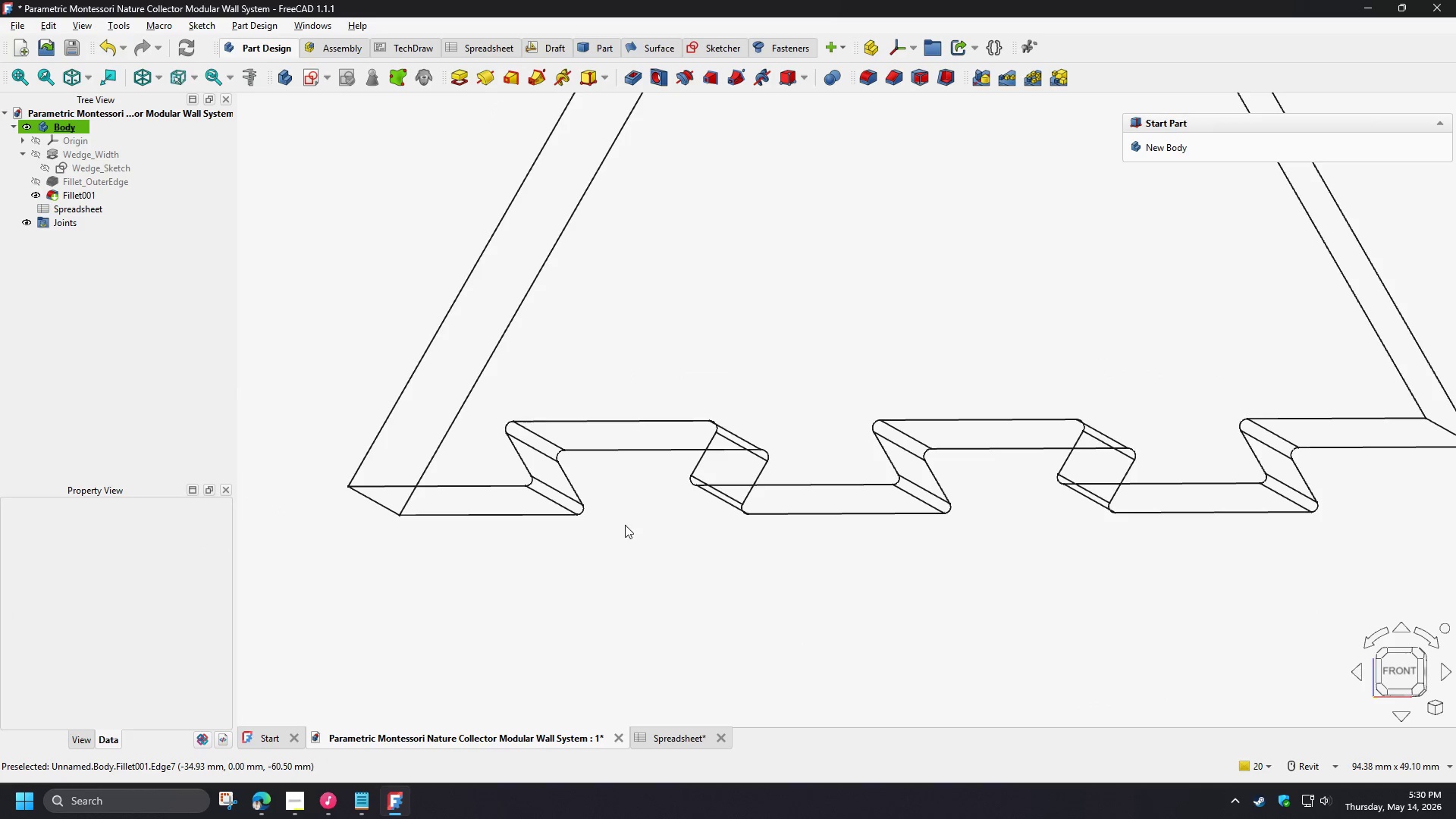 
key(Shift+ShiftLeft)
 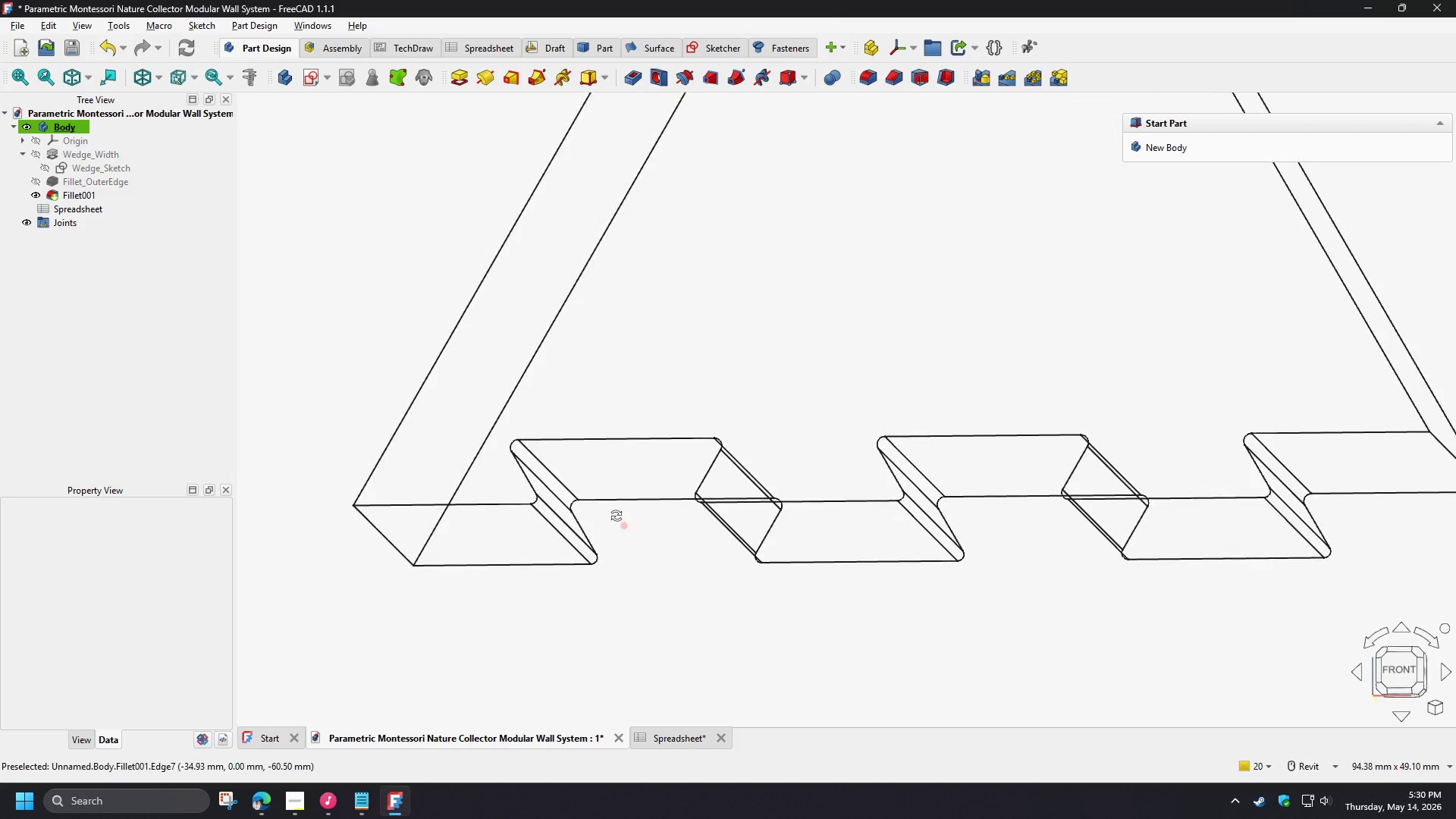 
key(Shift+ShiftLeft)
 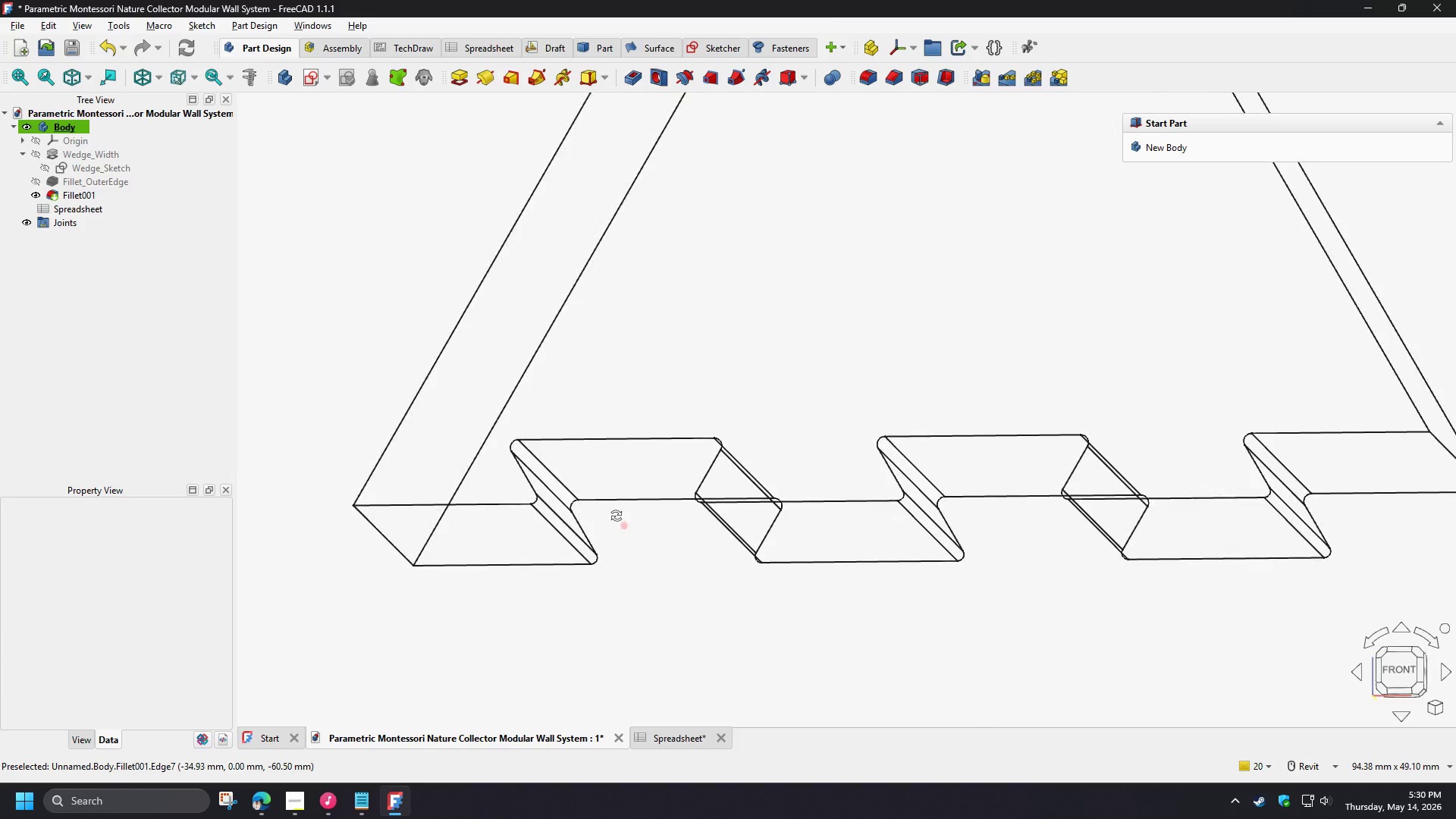 
key(Shift+ShiftLeft)
 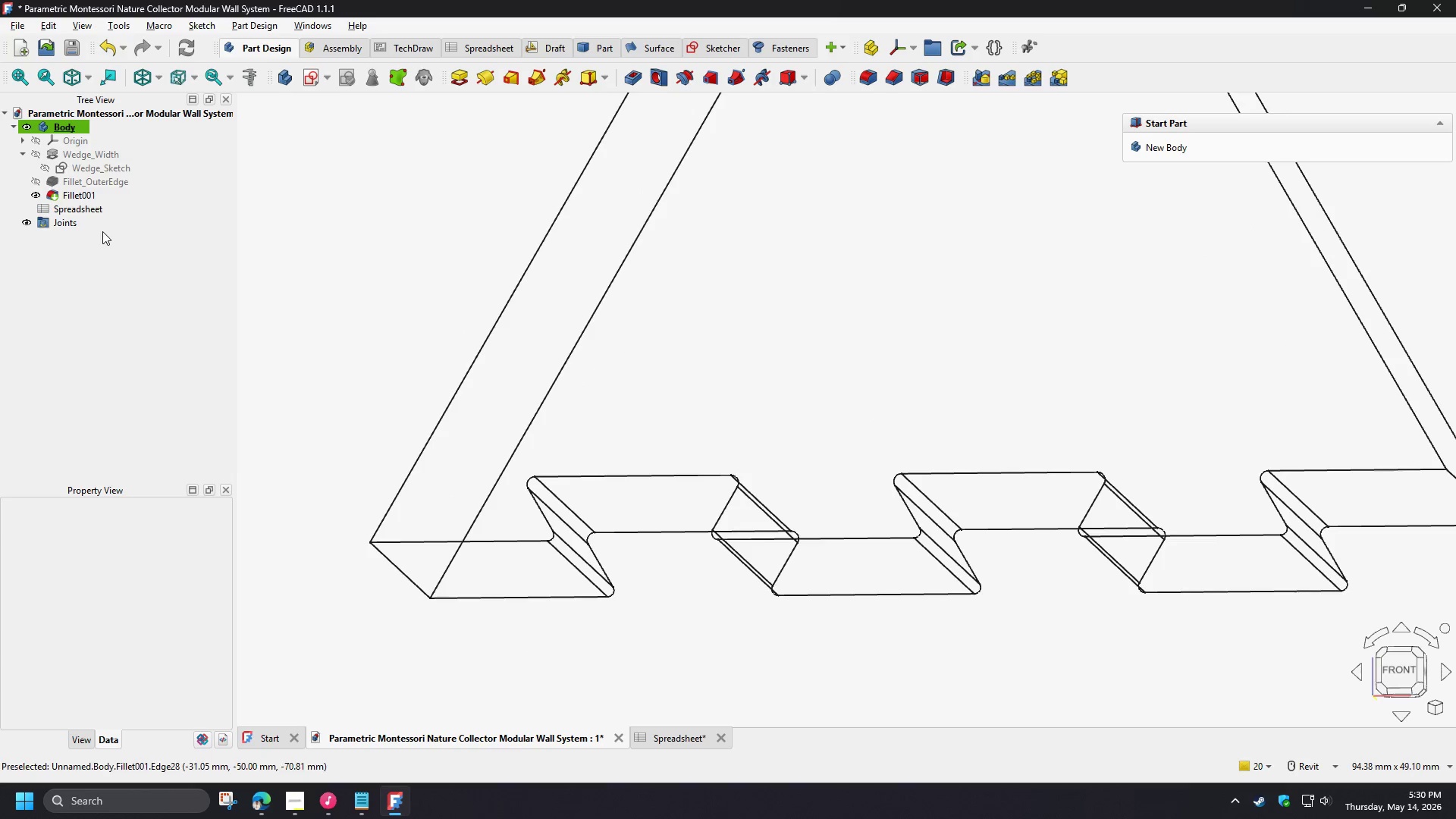 
left_click([94, 195])
 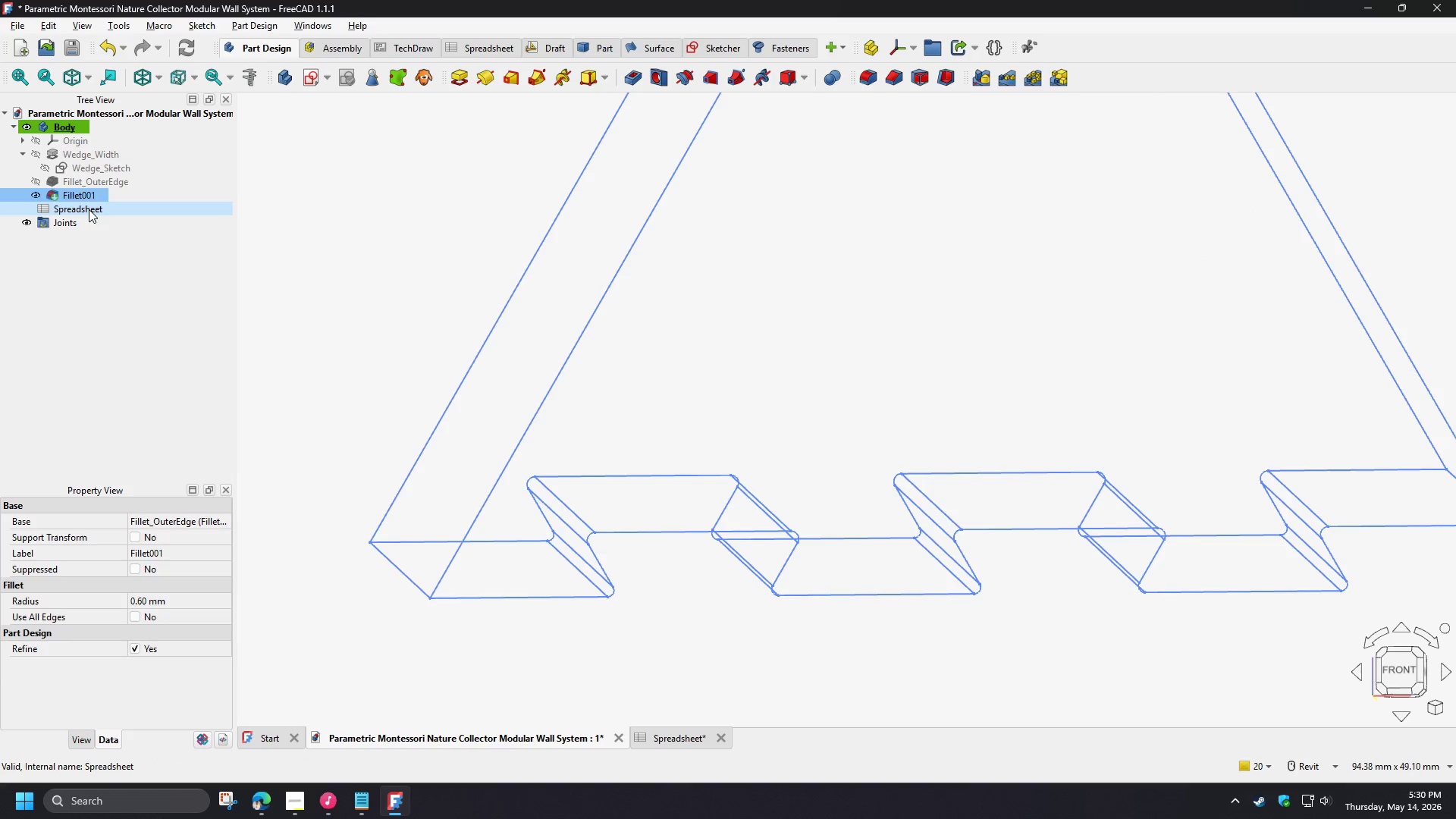 
type([F2]_InnerED)
key(Backspace)
 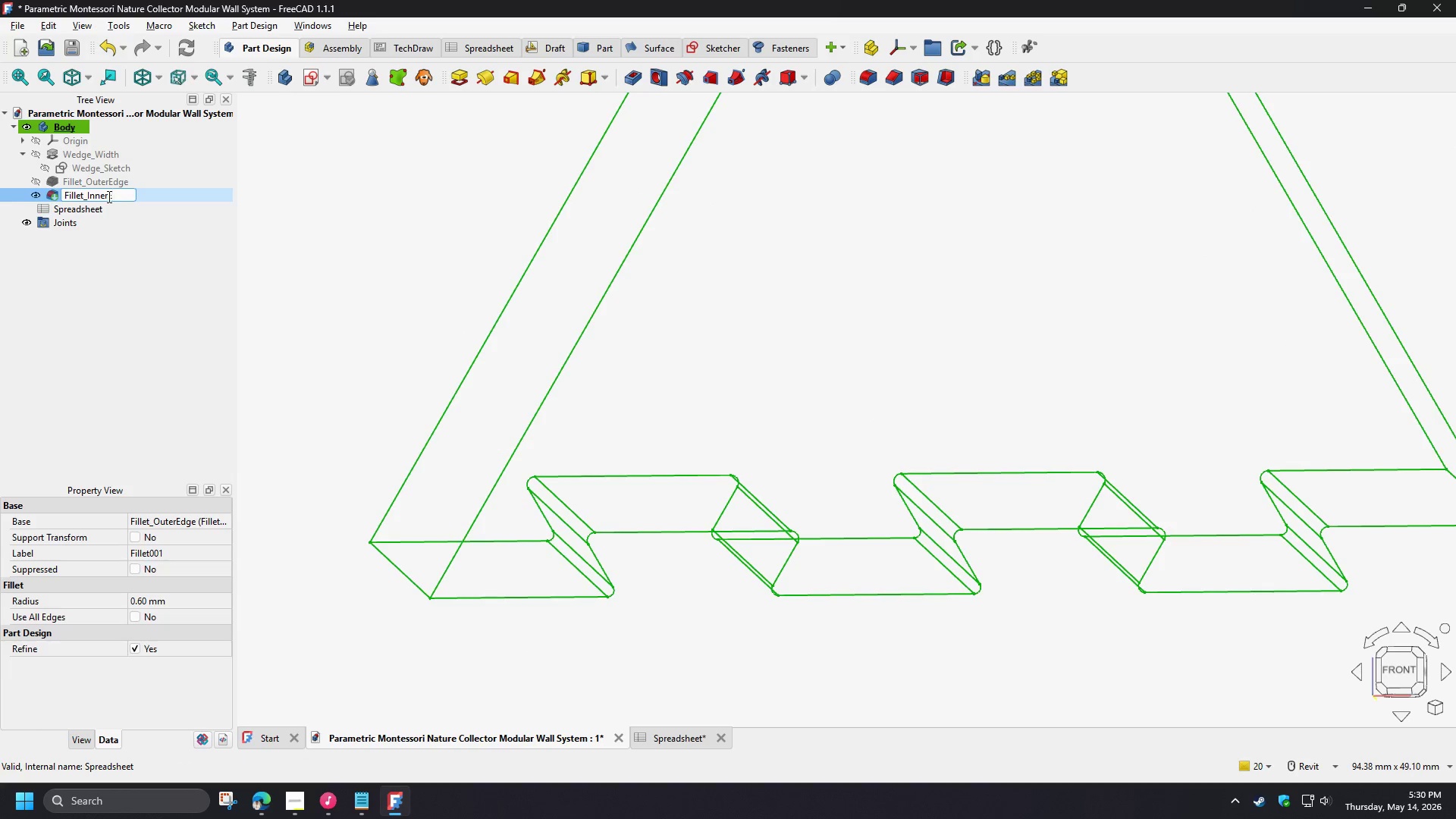 
left_click_drag(start_coordinate=[86, 196], to_coordinate=[108, 196])
 